 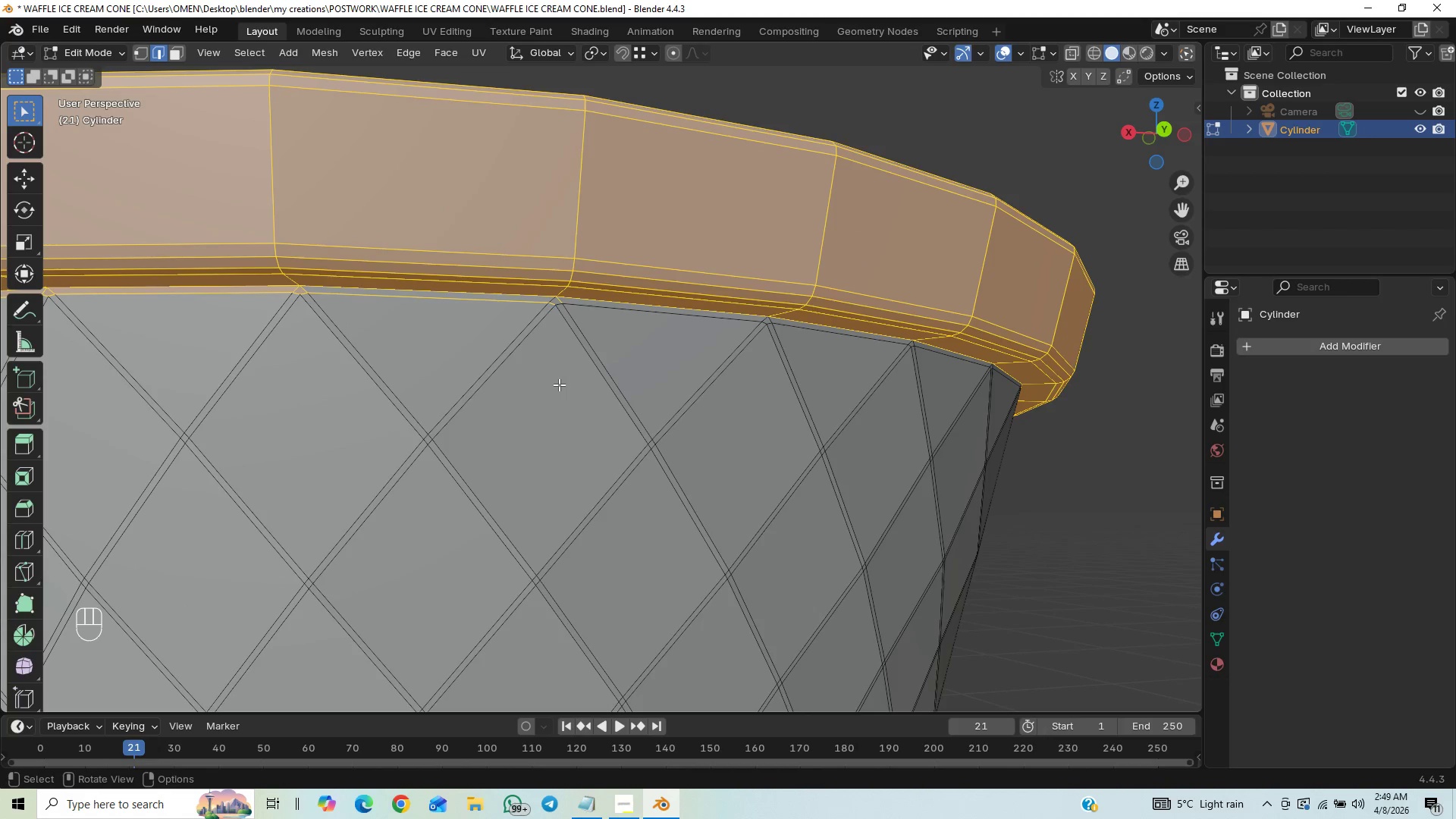 
hold_key(key=AltLeft, duration=3.8)
 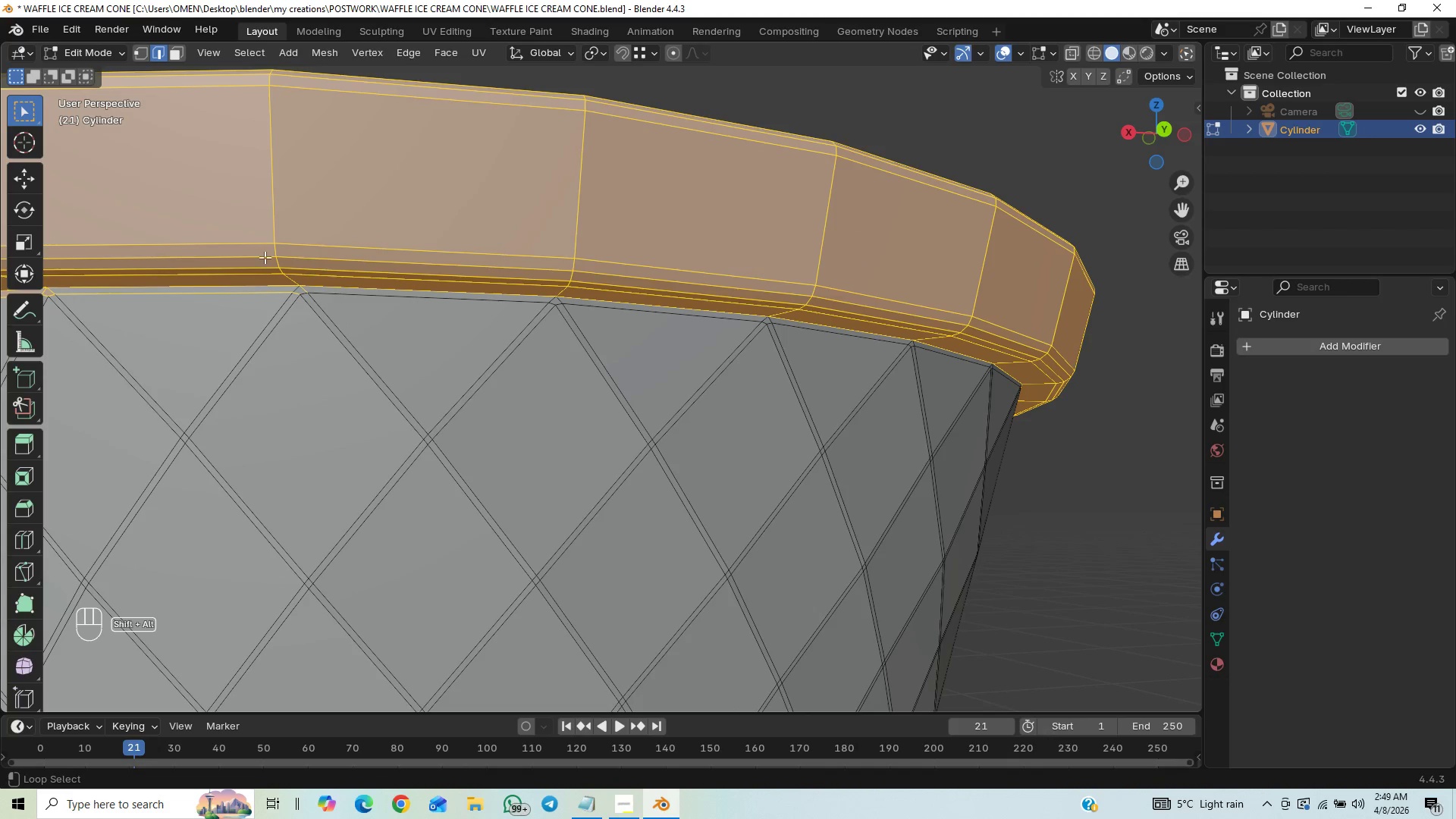 
hold_key(key=ShiftLeft, duration=1.5)
 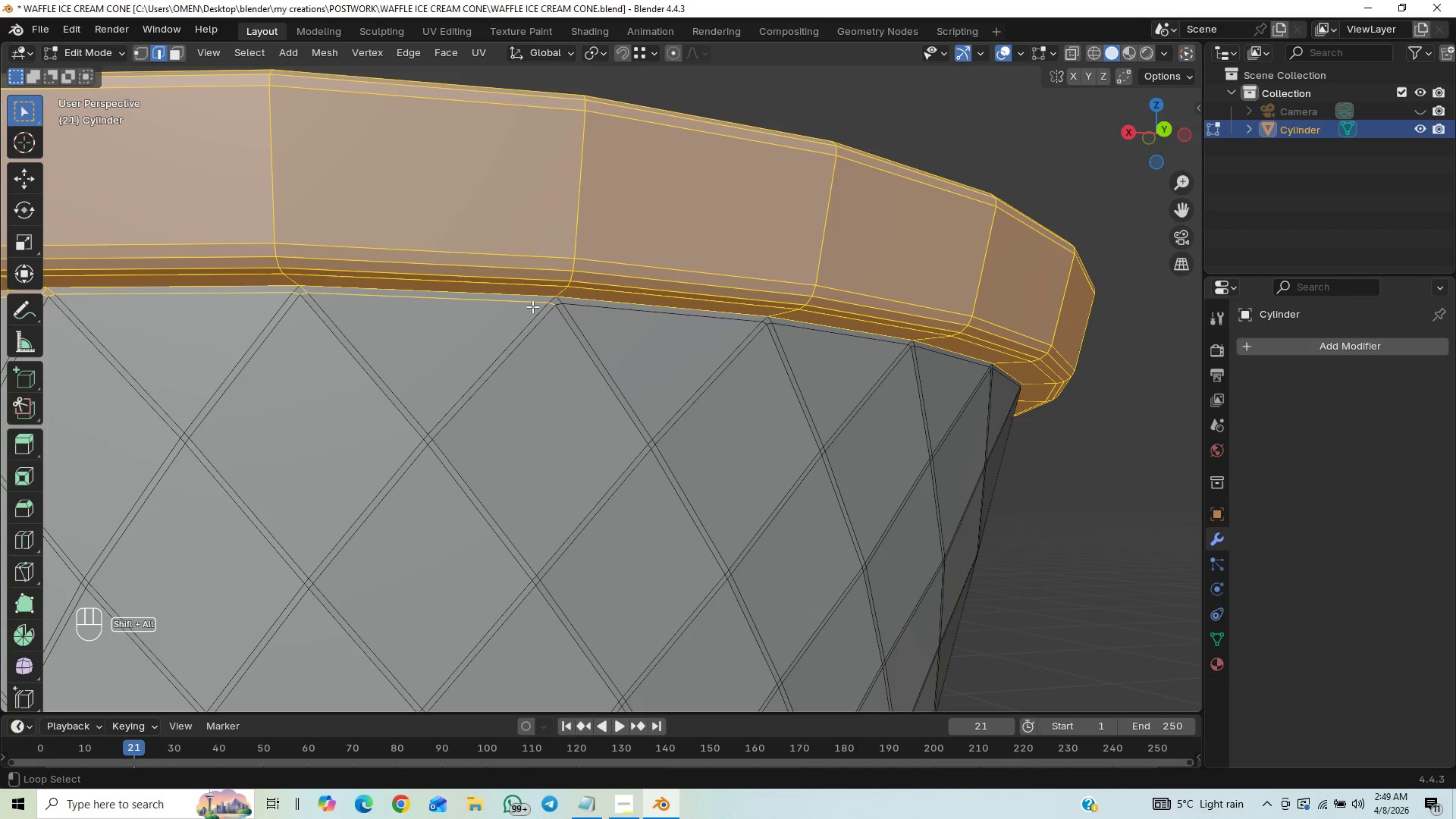 
hold_key(key=ShiftLeft, duration=1.5)
 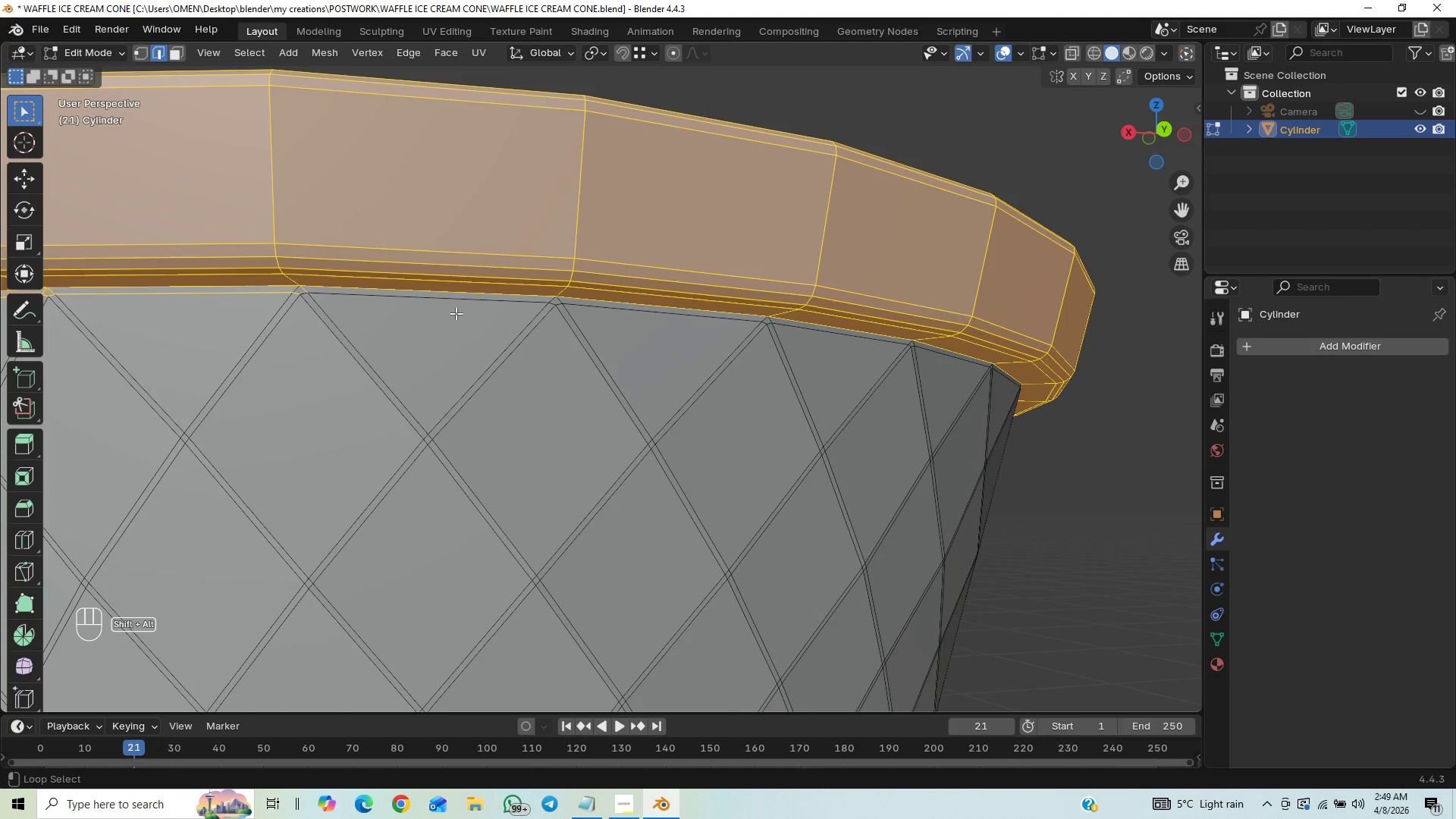 
hold_key(key=ShiftLeft, duration=0.52)
left_click([532, 303])
 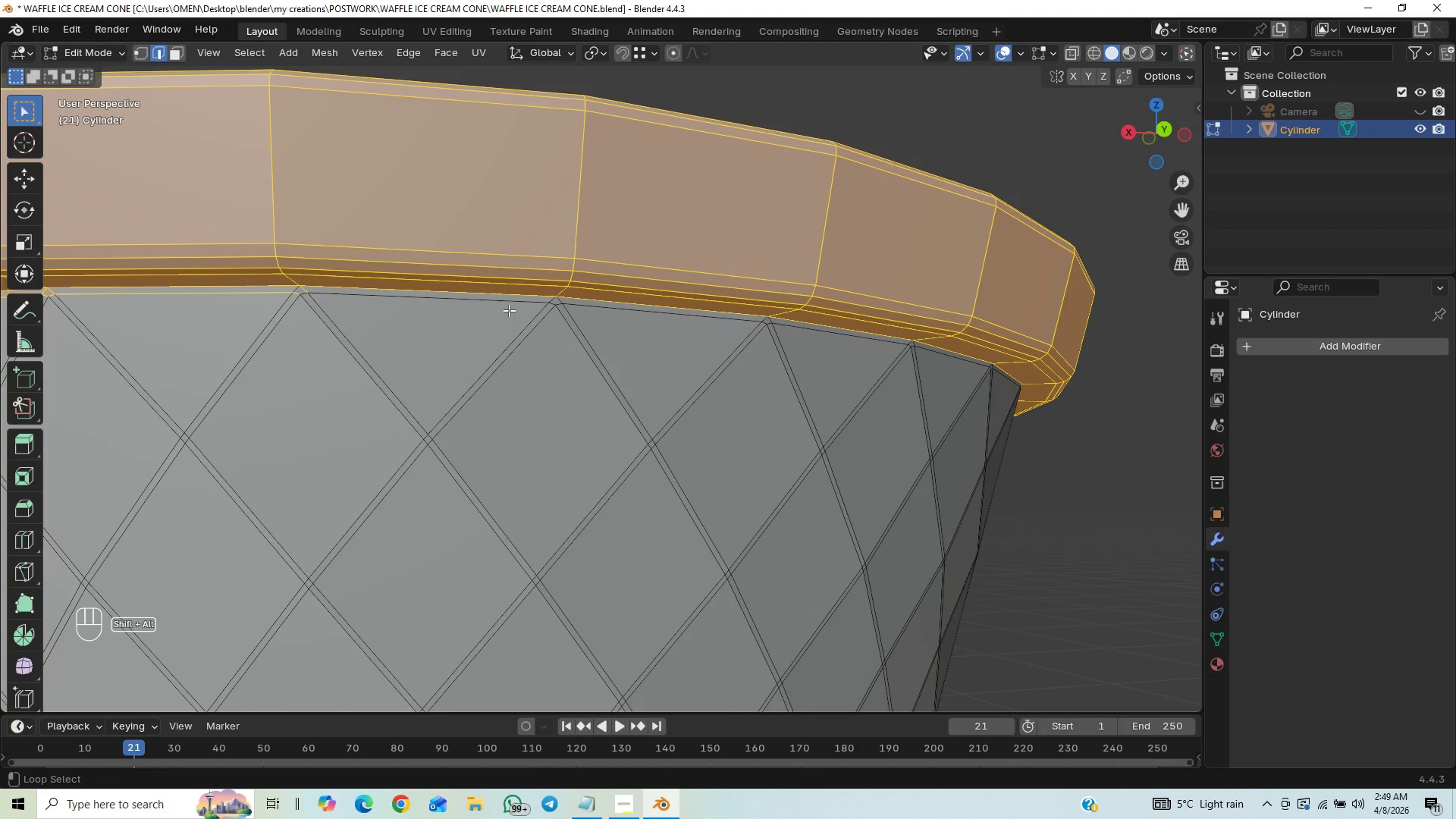 
hold_key(key=ShiftLeft, duration=1.51)
hold_key(key=AltLeft, duration=3.67)
left_click([231, 291])
 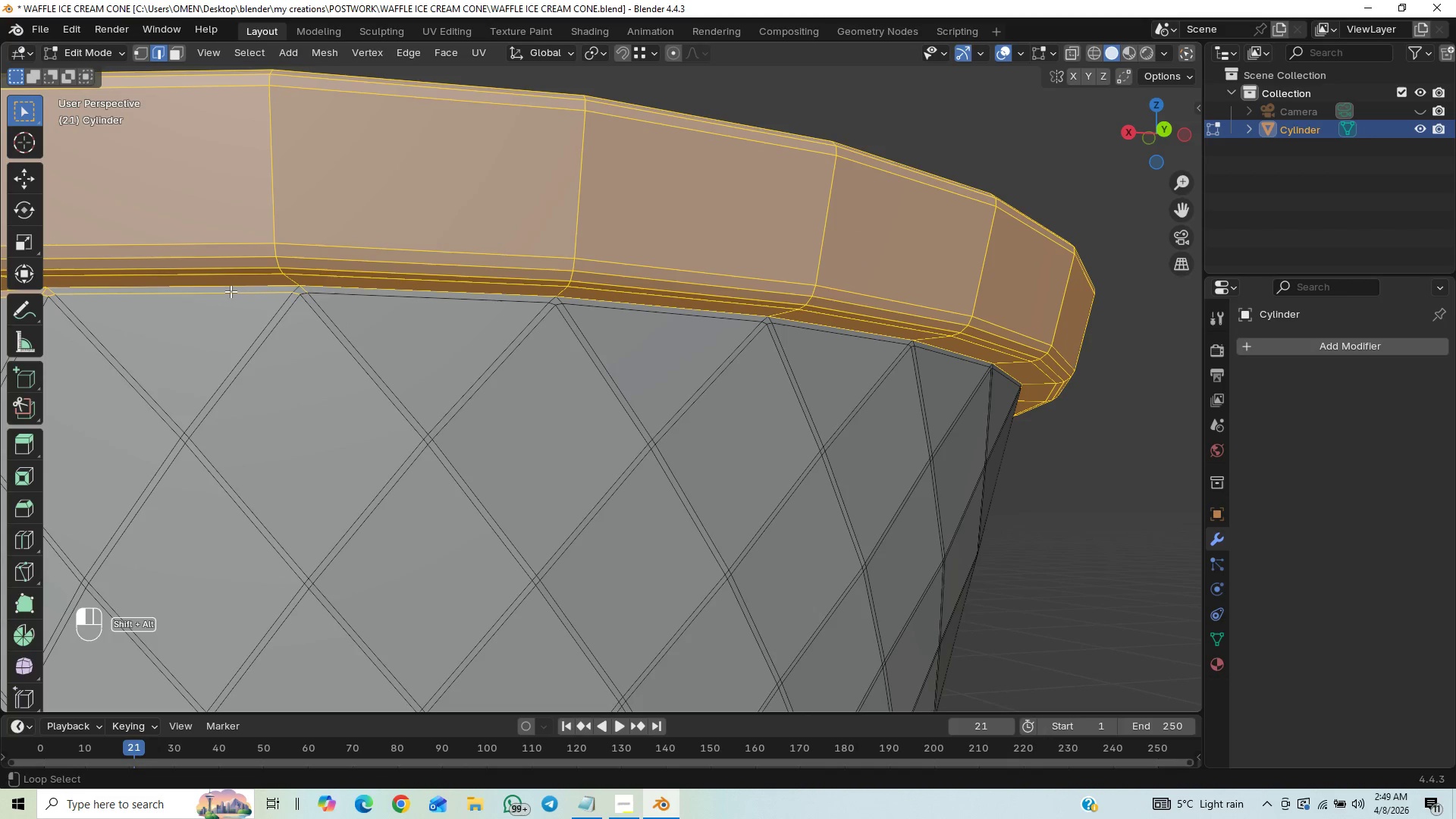 
hold_key(key=ShiftLeft, duration=1.52)
 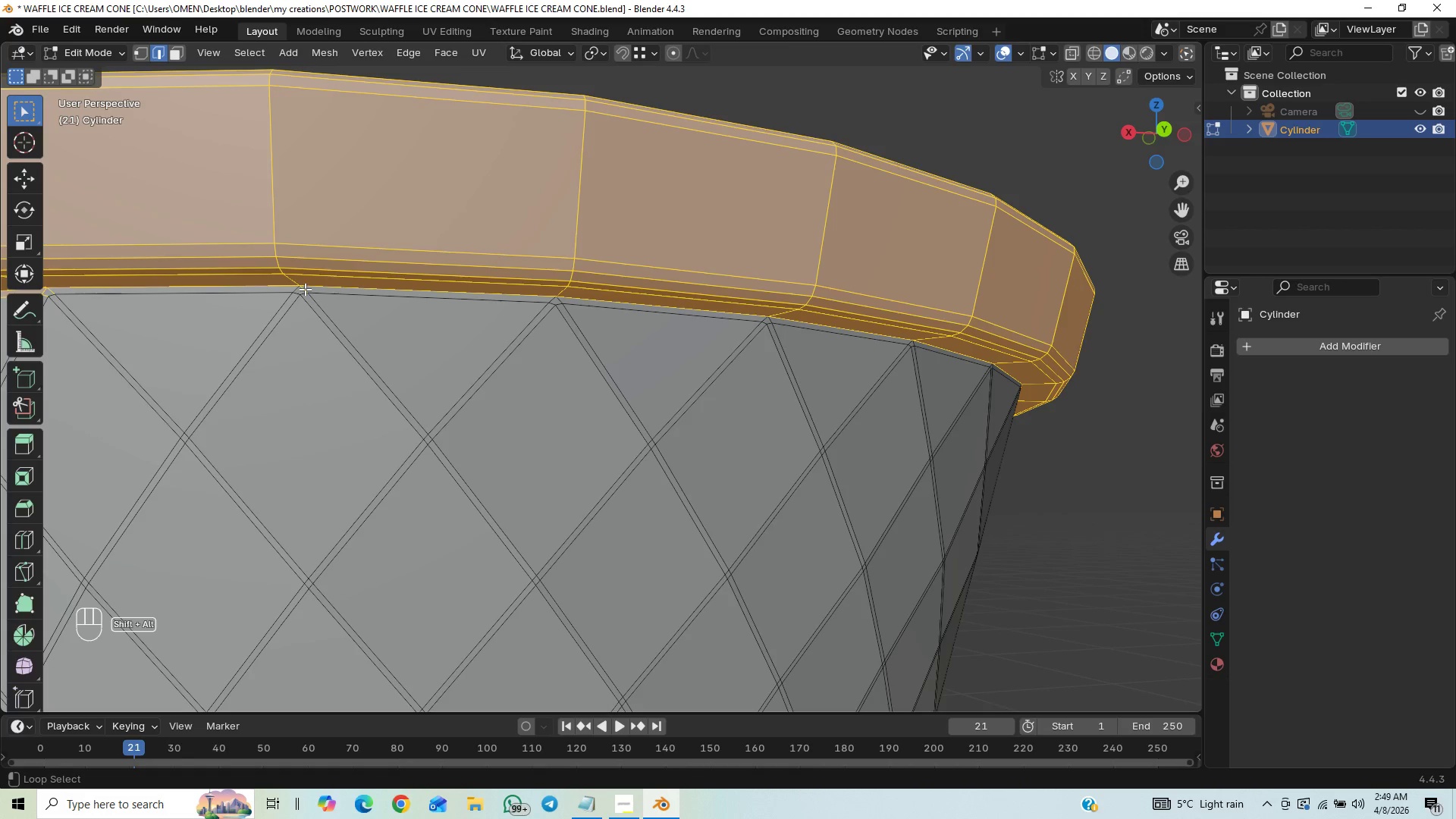 
hold_key(key=ShiftLeft, duration=0.98)
left_click([305, 289])
 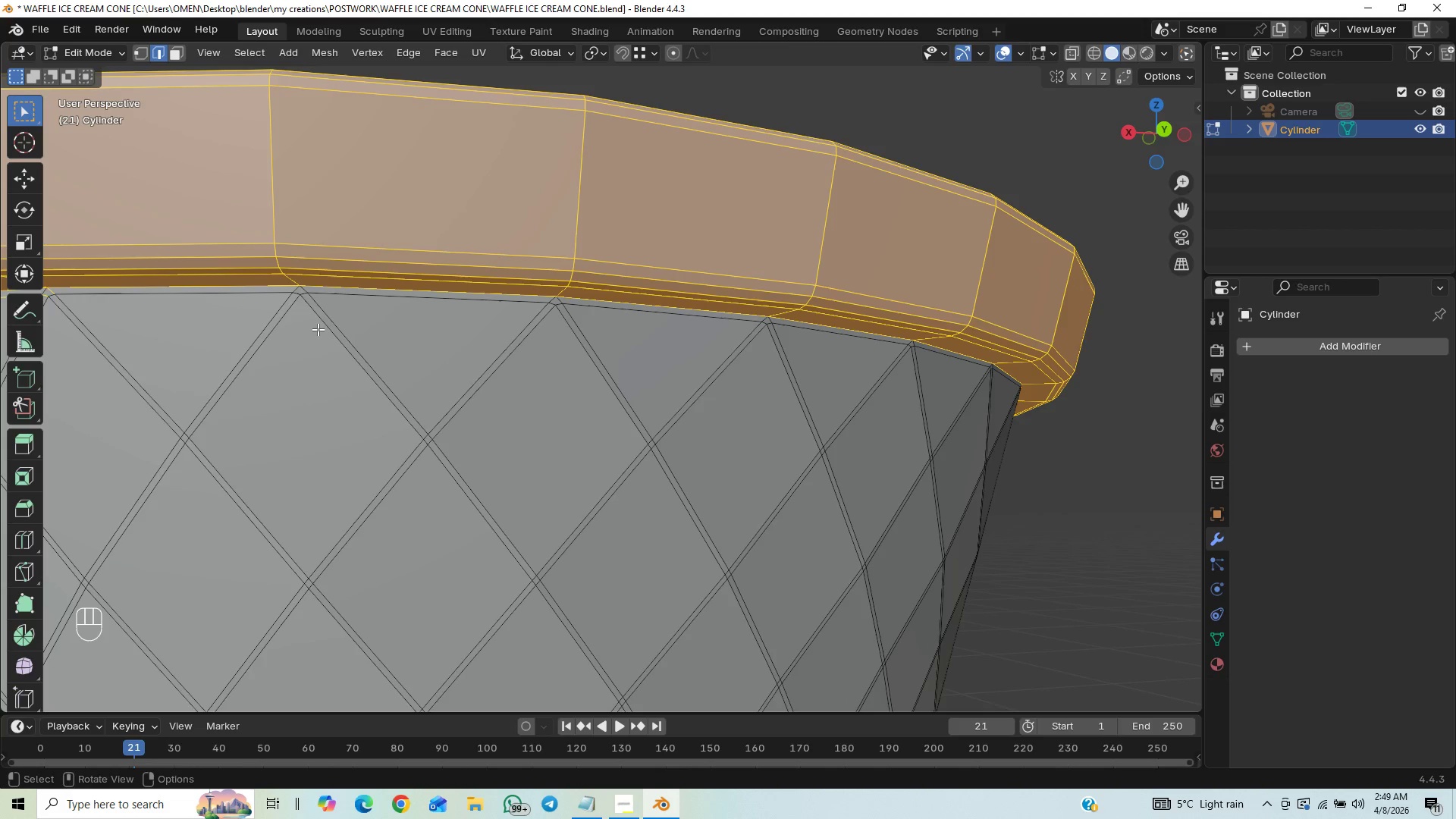 
hold_key(key=ShiftLeft, duration=0.7)
 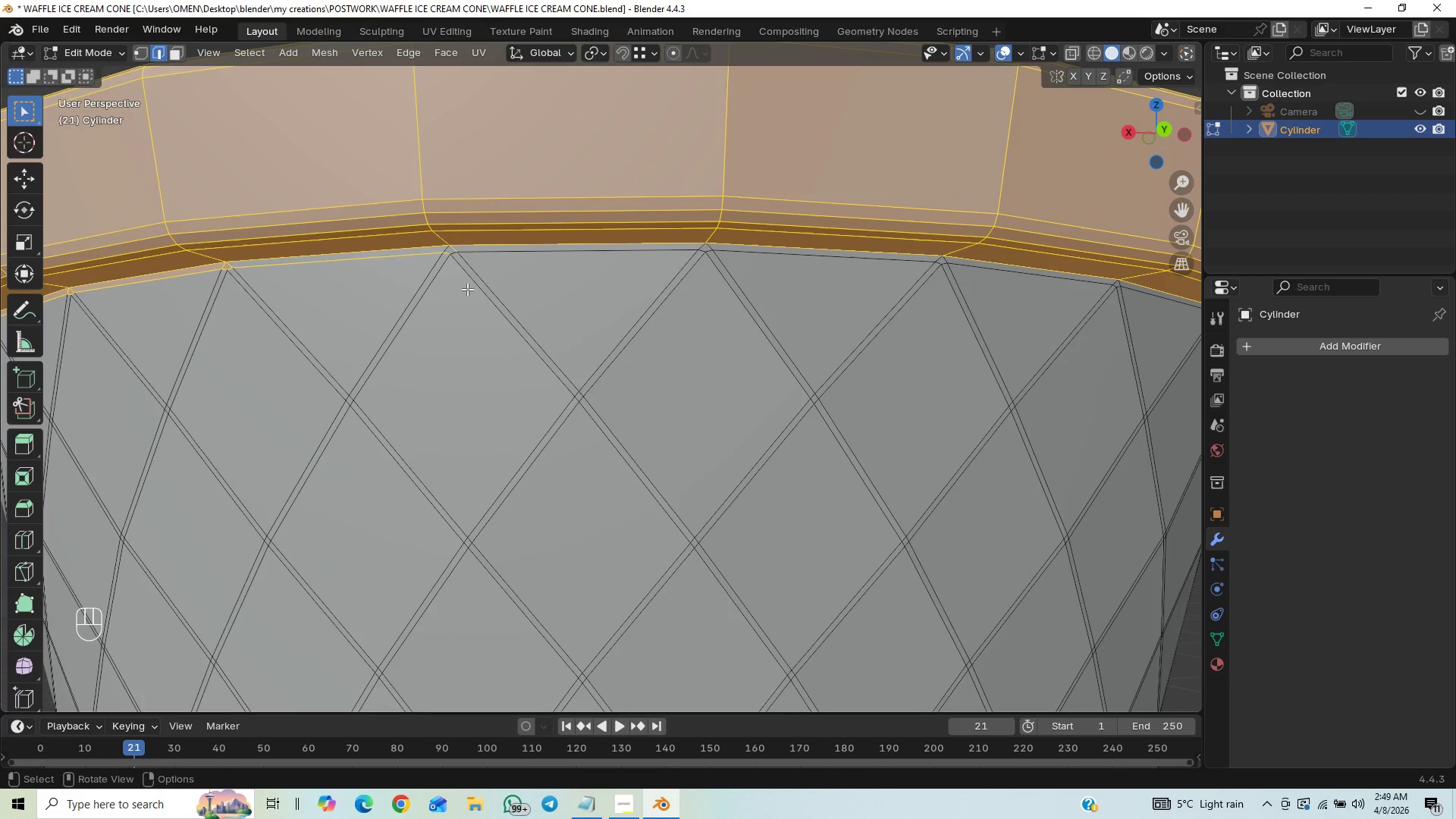 
hold_key(key=ShiftLeft, duration=3.47)
 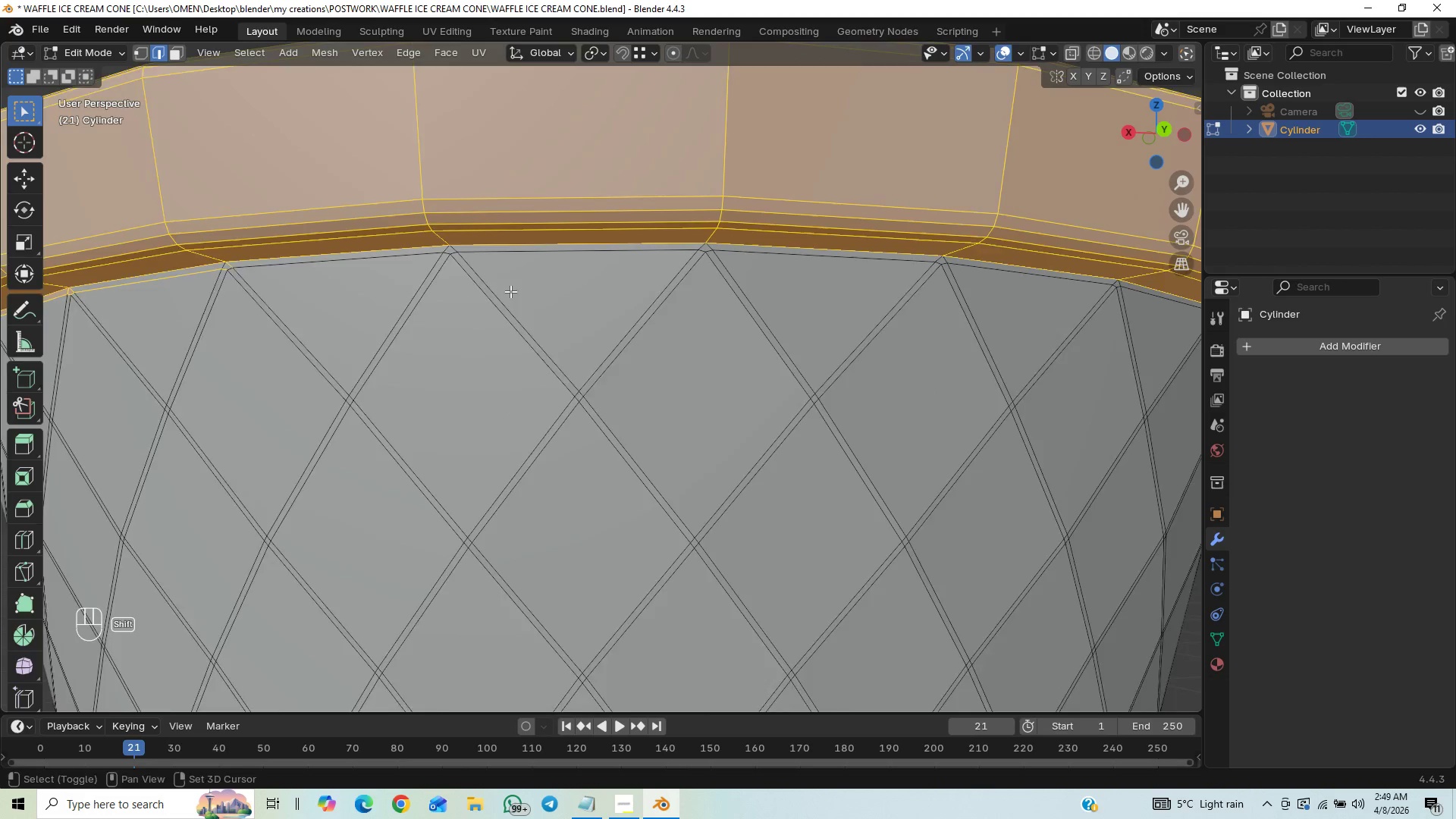 
hold_key(key=AltLeft, duration=1.5)
 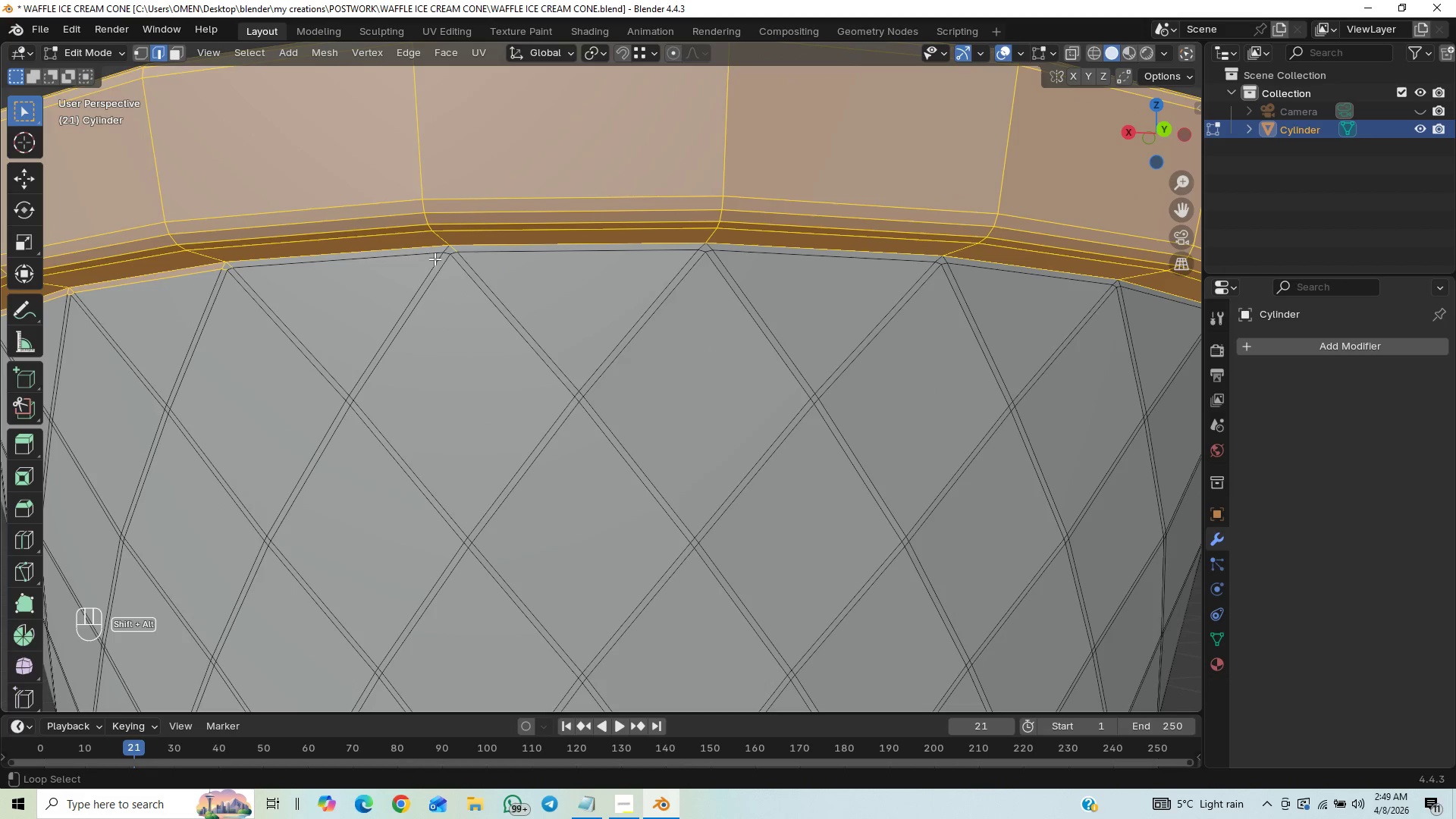 
hold_key(key=AltLeft, duration=1.5)
left_click([399, 258])
 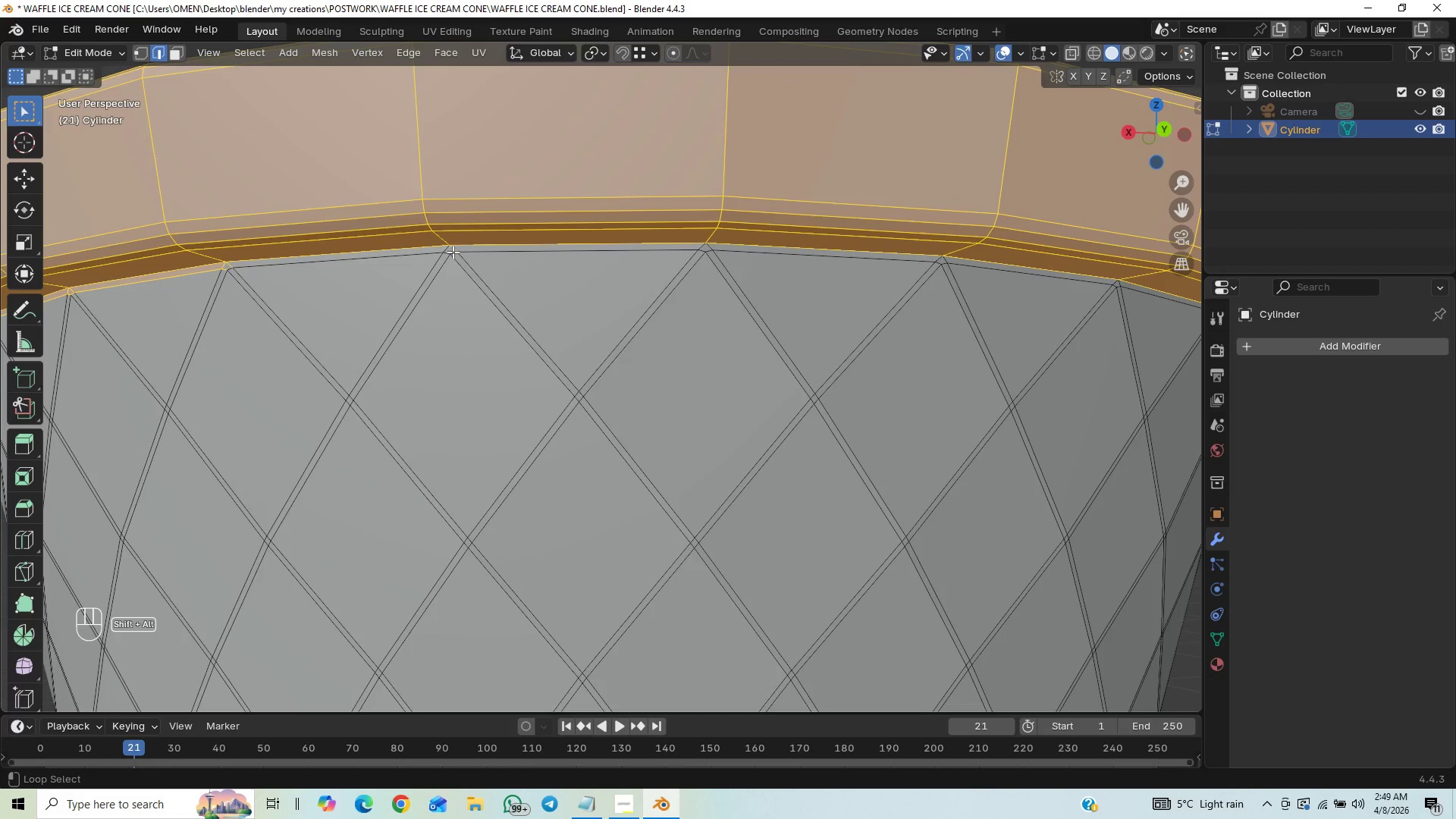 
left_click([454, 250])
 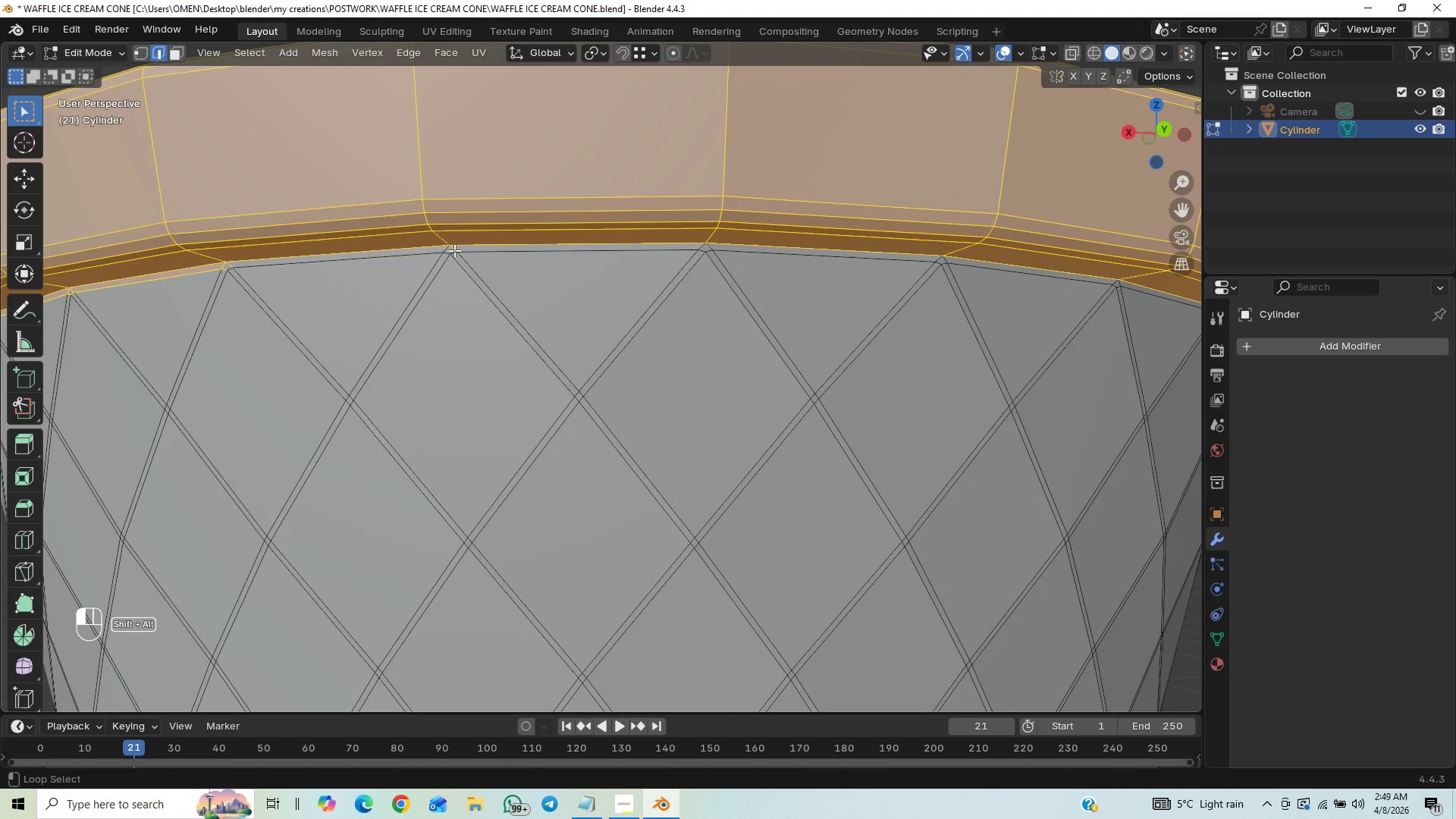 
key(Alt+Shift+AltLeft)
 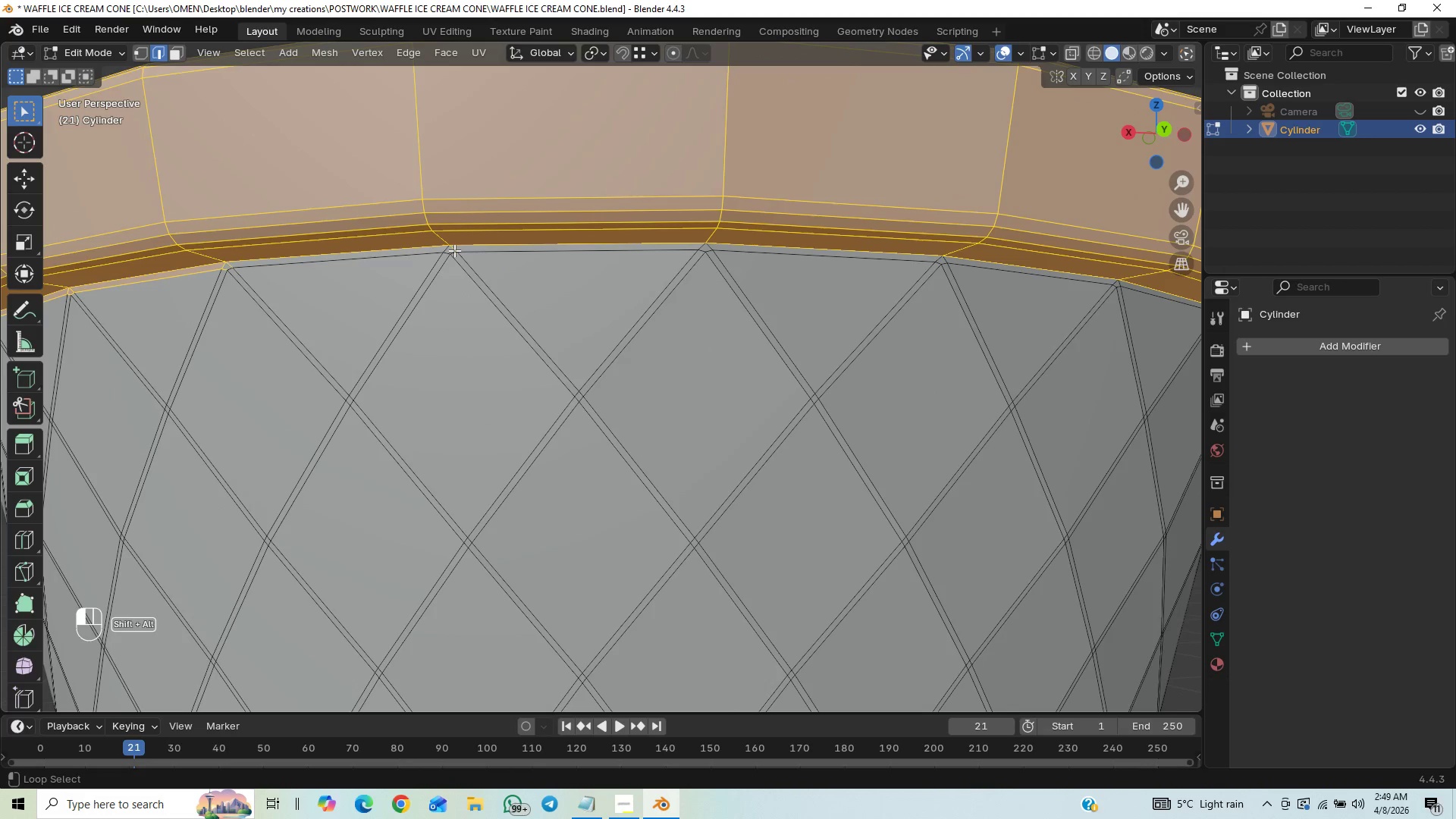 
key(Alt+Shift+AltLeft)
 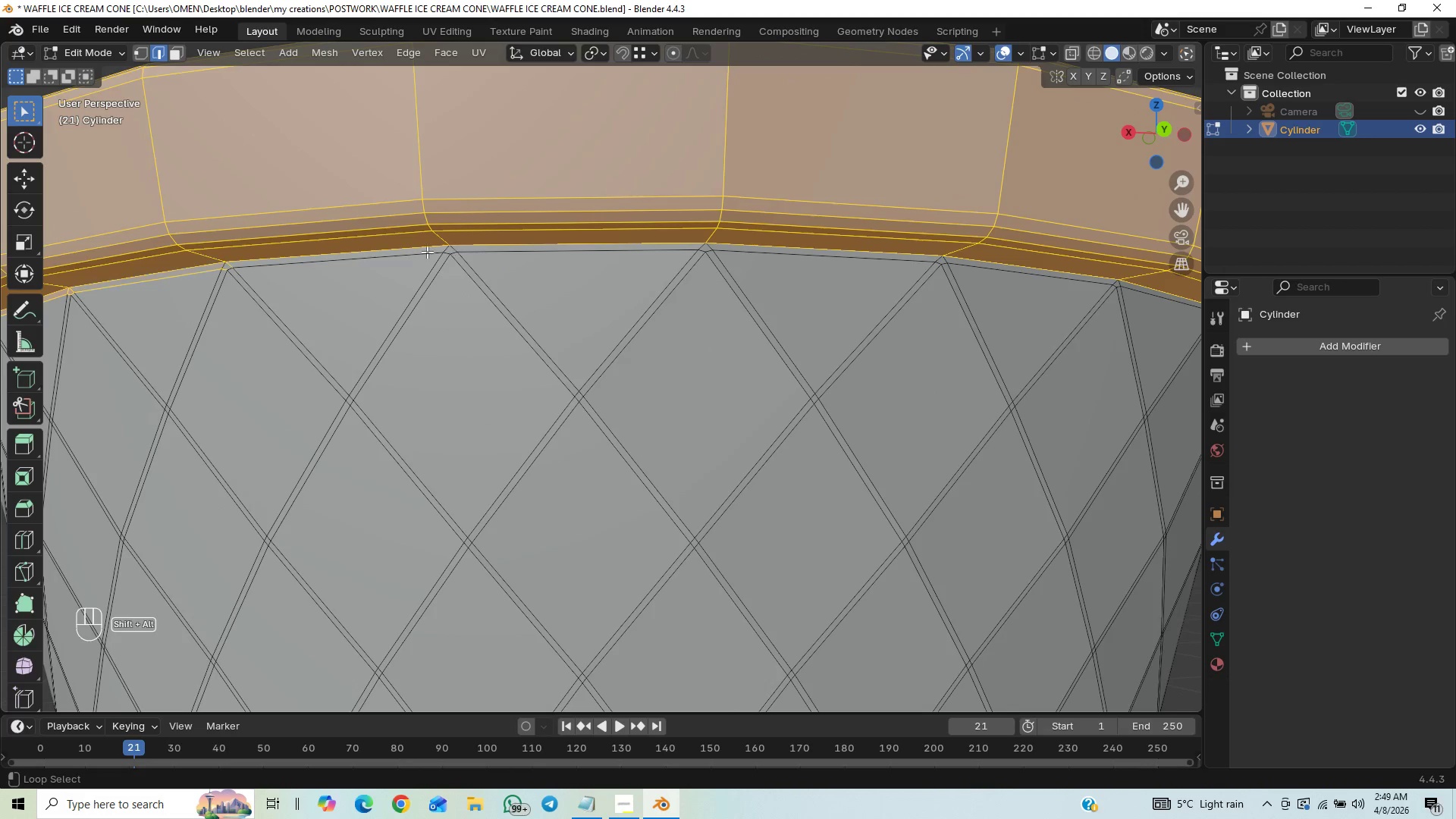 
key(Alt+Shift+AltLeft)
 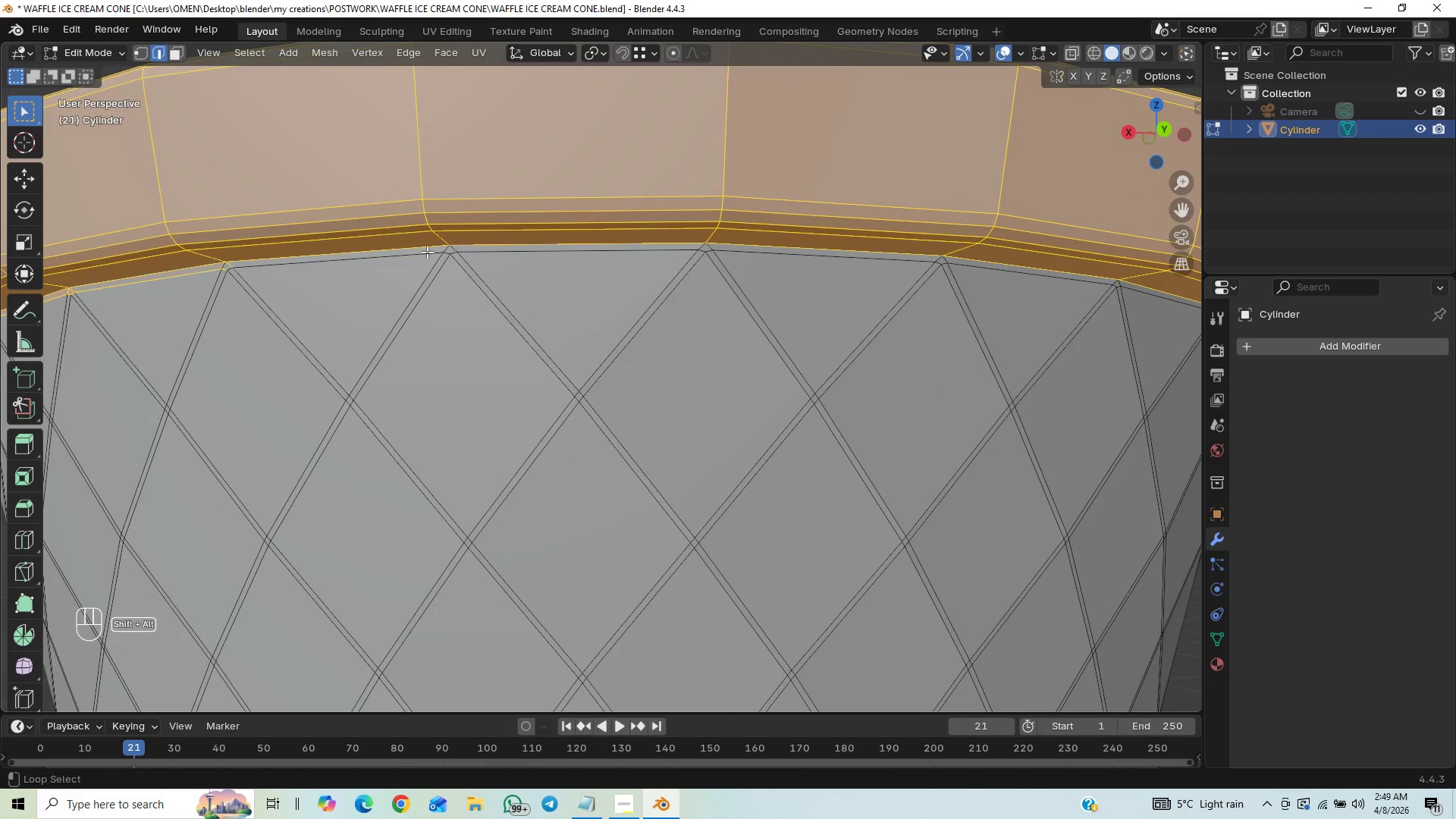 
key(Alt+Shift+AltLeft)
 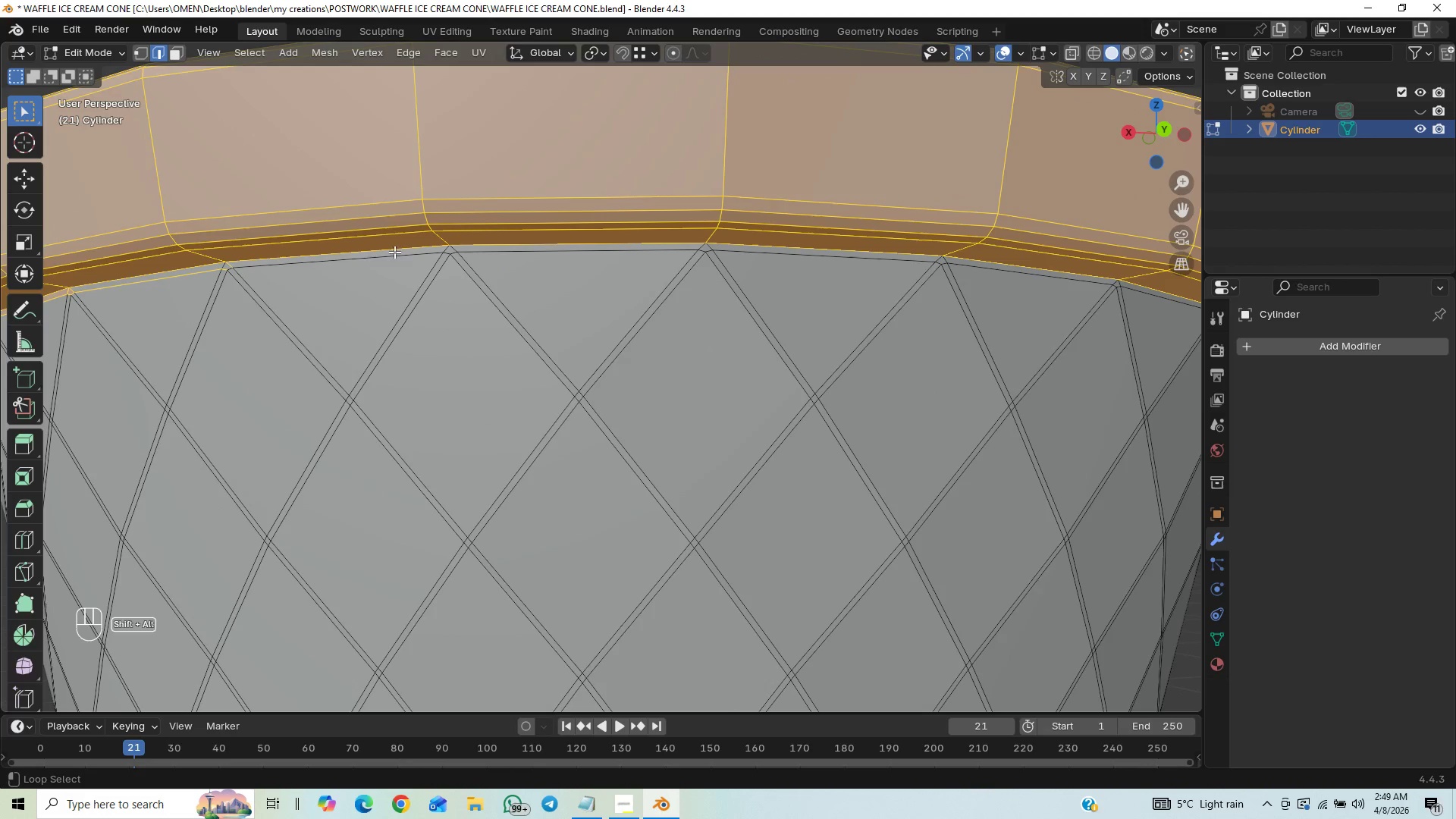 
key(Alt+Shift+AltLeft)
 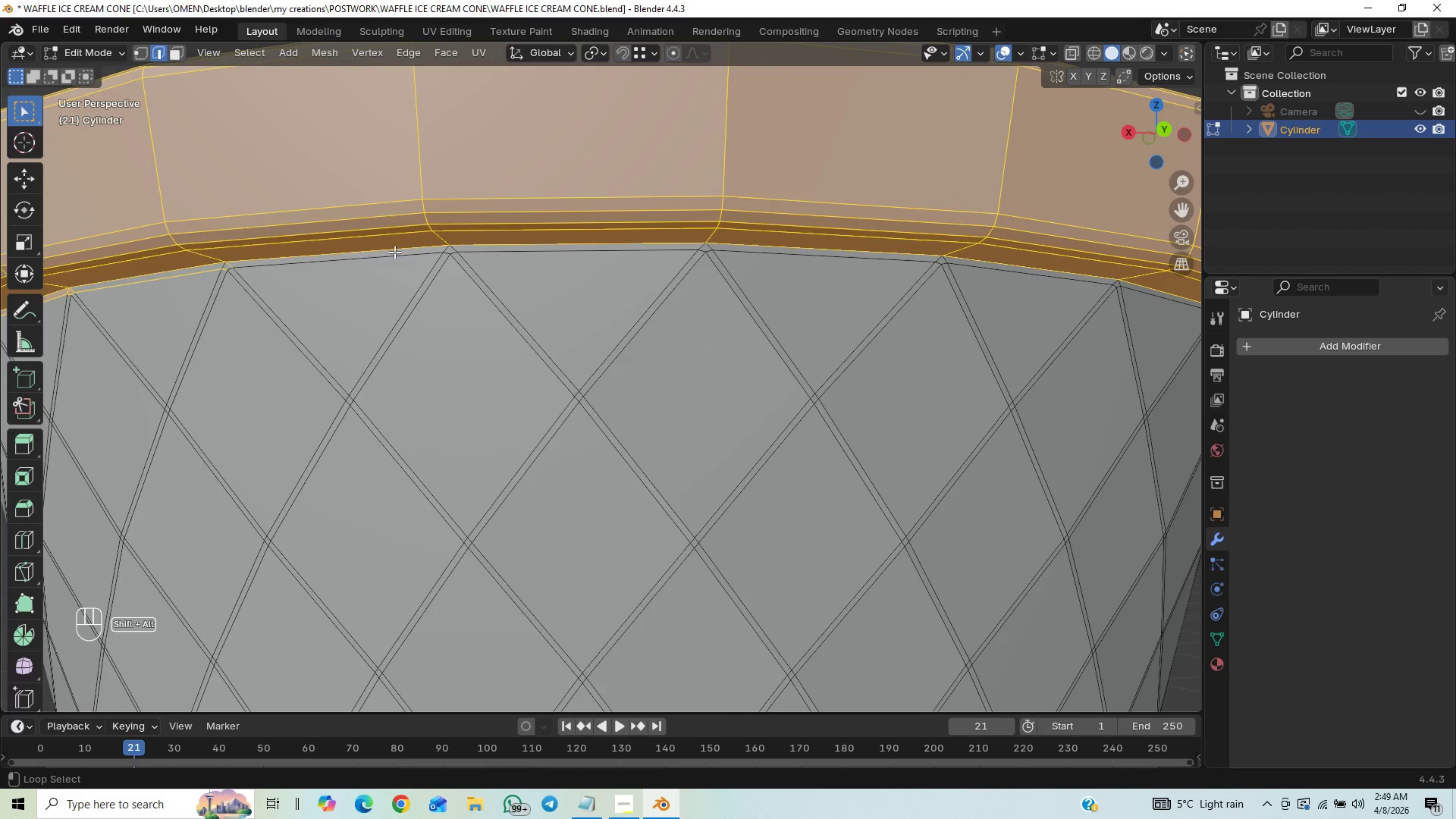 
key(Alt+Shift+AltLeft)
 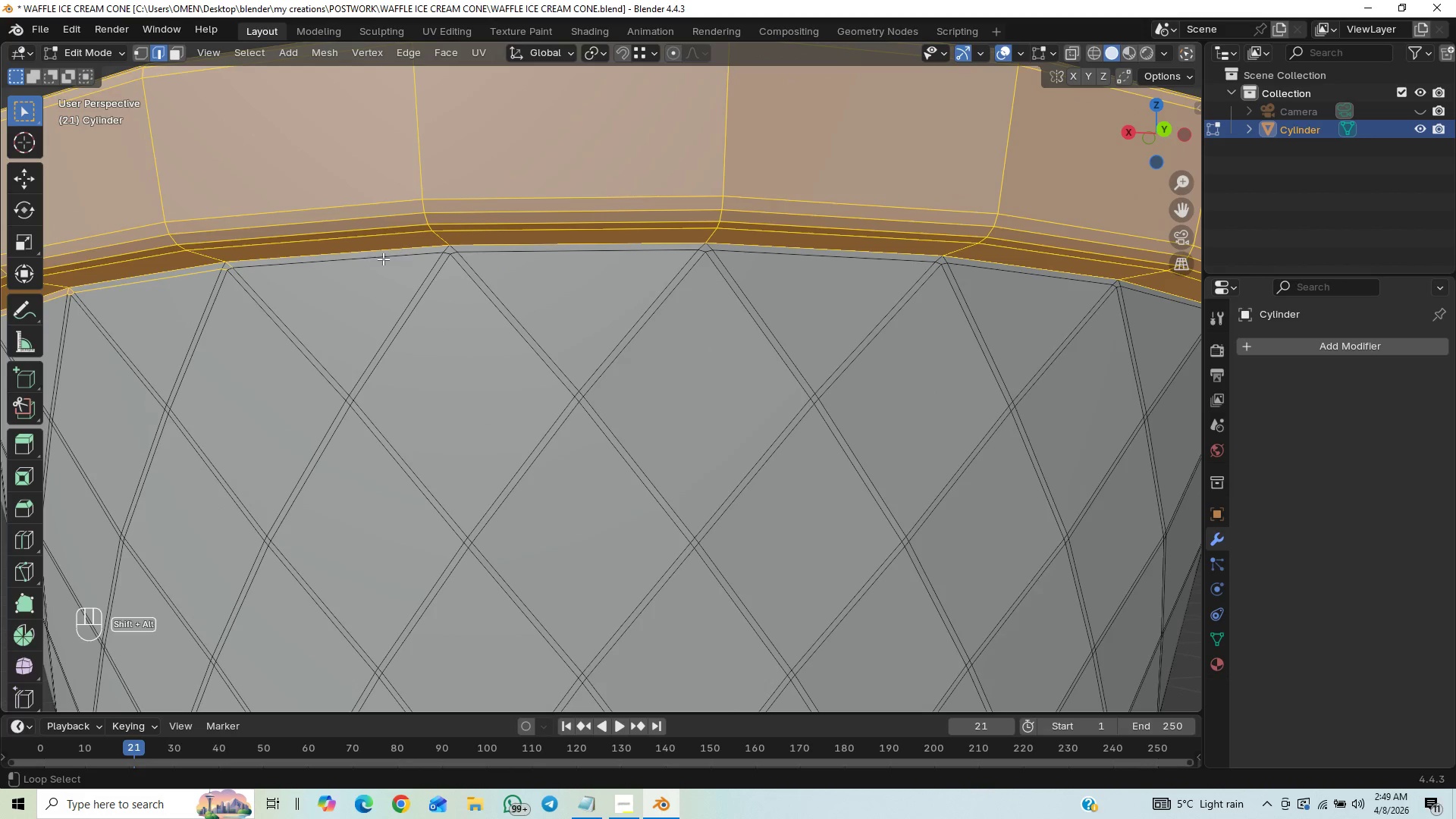 
key(Alt+Shift+AltLeft)
 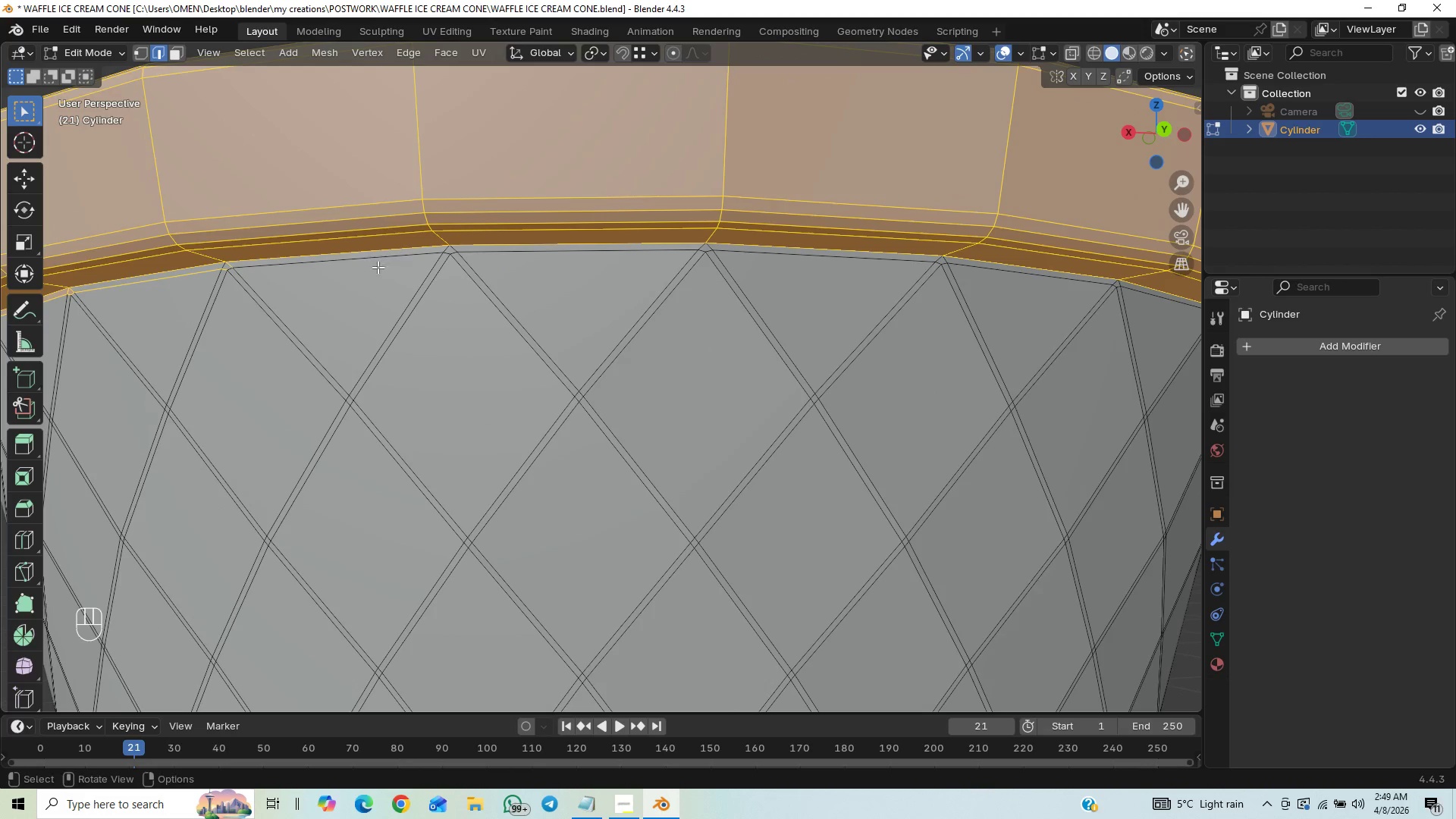 
hold_key(key=AltLeft, duration=1.53)
hold_key(key=ShiftLeft, duration=3.89)
left_click([455, 264])
 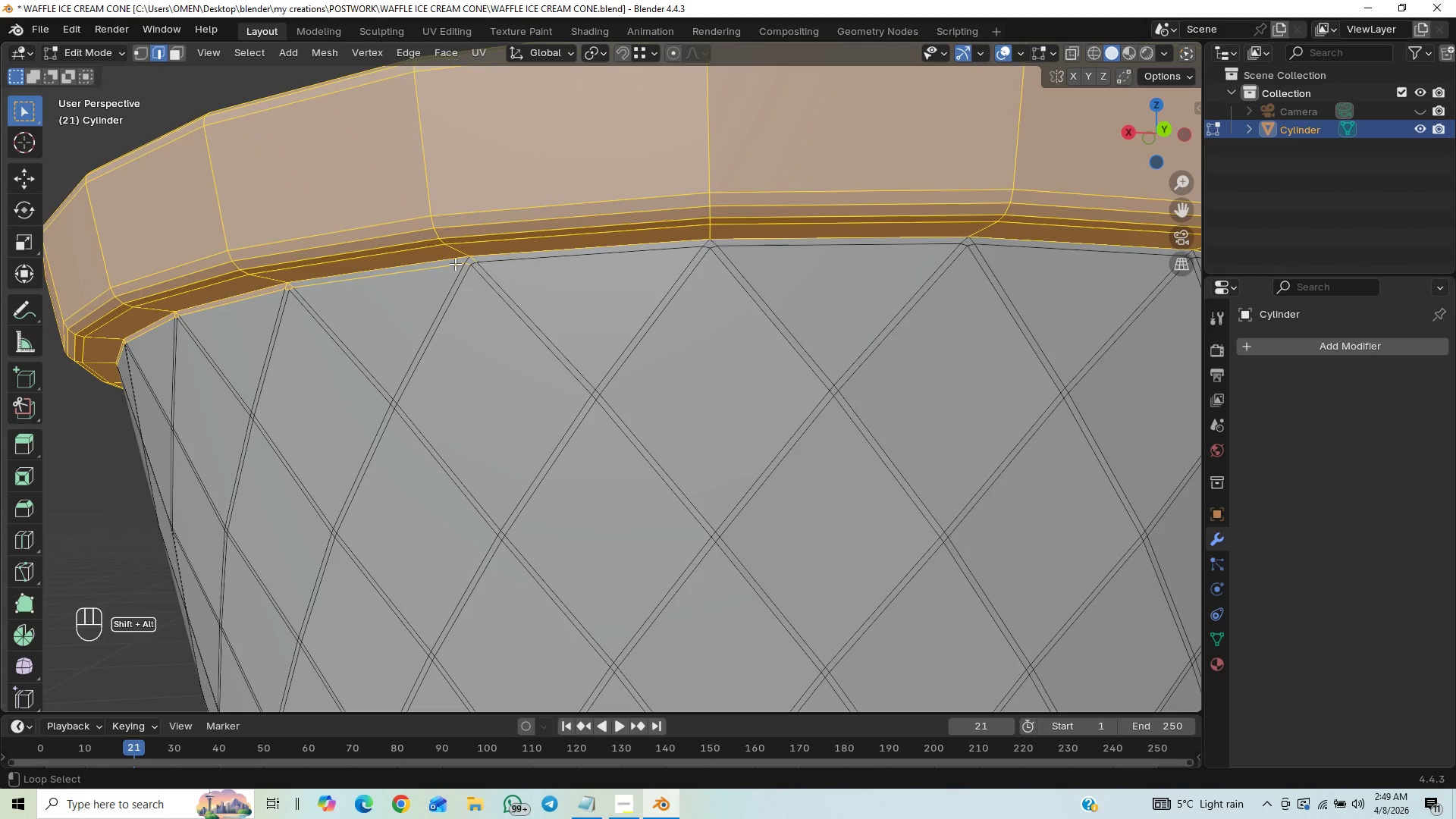 
hold_key(key=AltLeft, duration=1.5)
 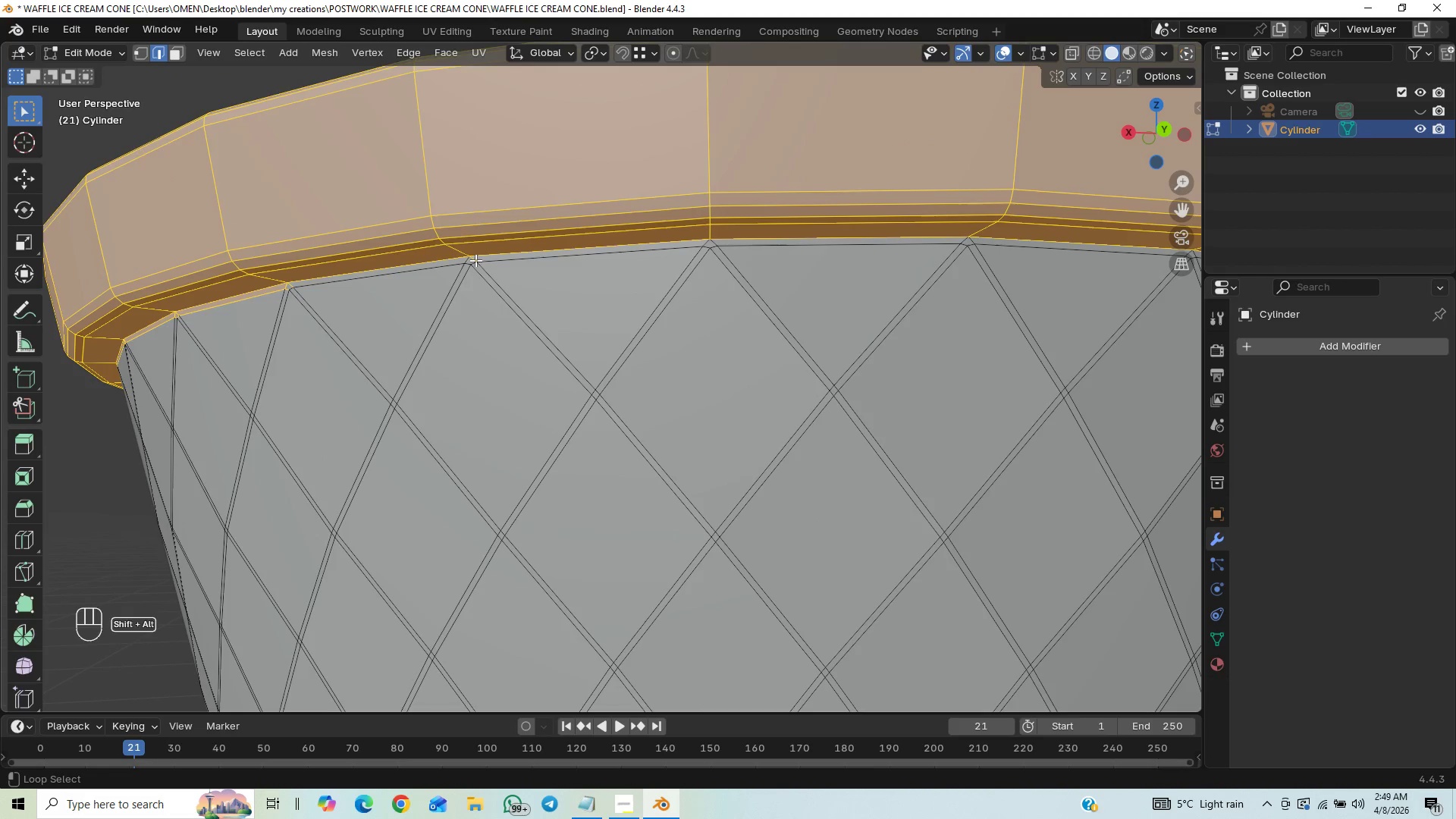 
hold_key(key=AltLeft, duration=1.0)
left_click([475, 260])
 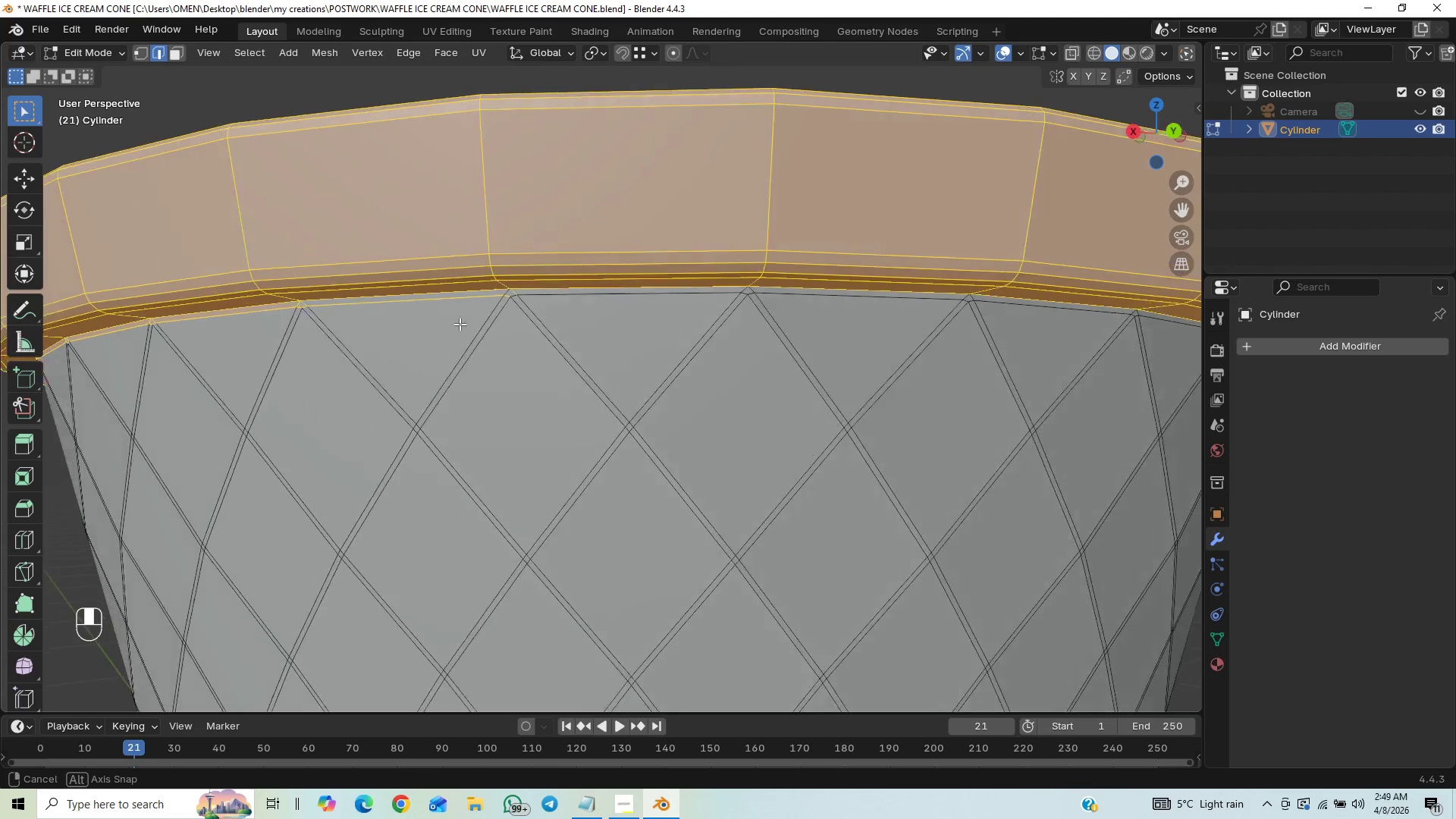 
hold_key(key=ShiftLeft, duration=3.62)
hold_key(key=AltLeft, duration=1.5)
left_click([507, 284])
 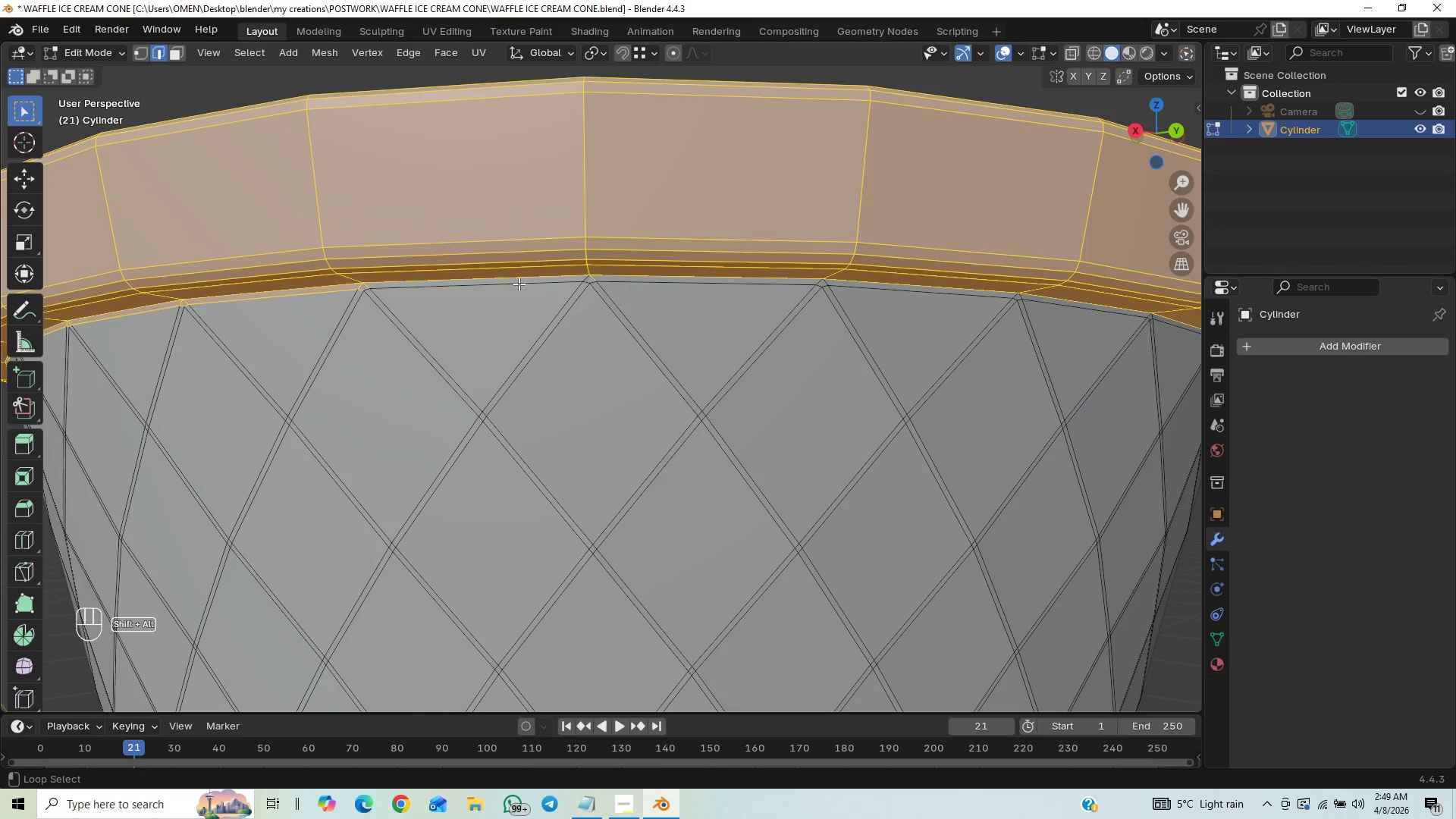 
hold_key(key=AltLeft, duration=1.5)
left_click([594, 279])
 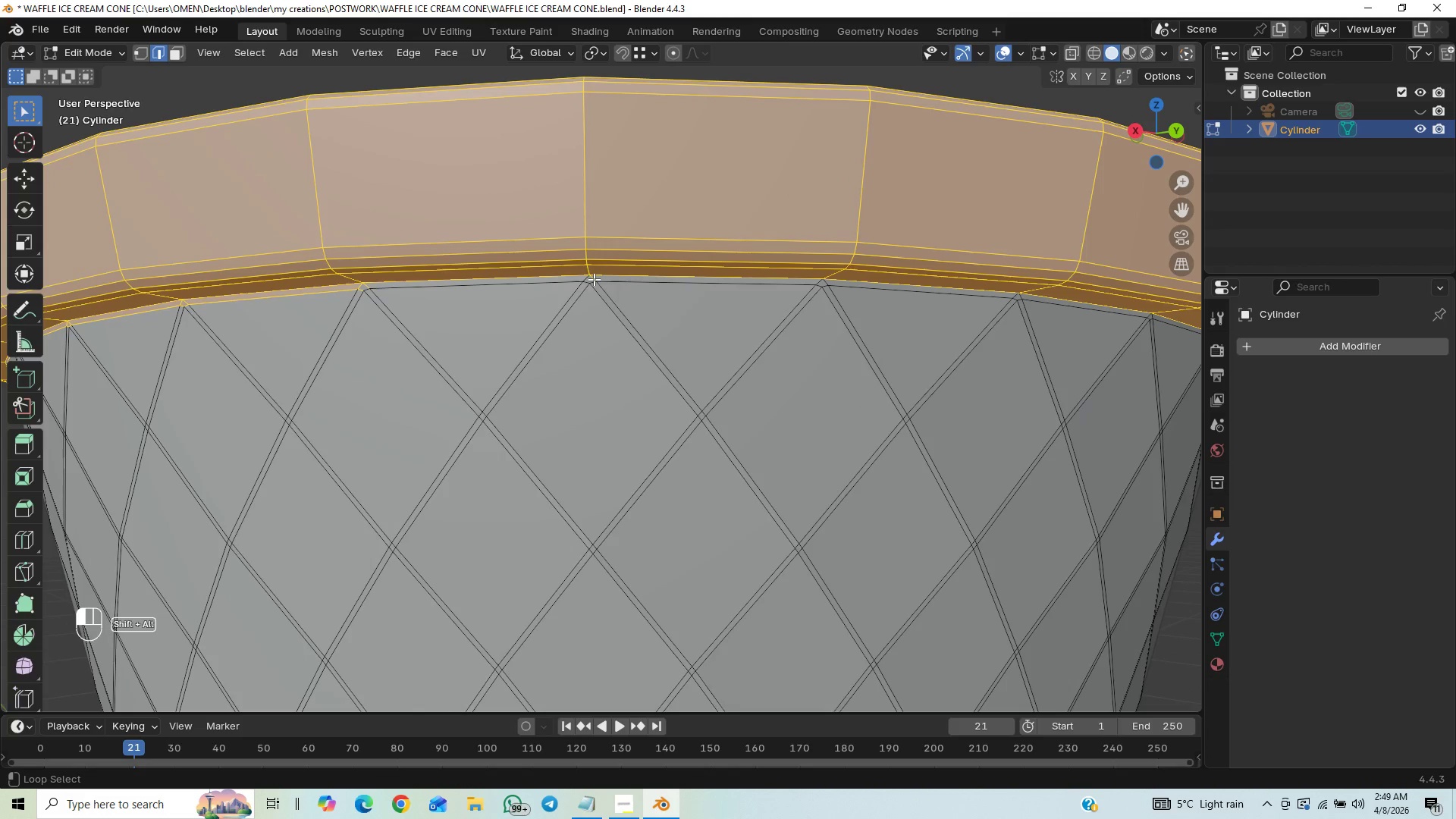 
hold_key(key=AltLeft, duration=0.39)
 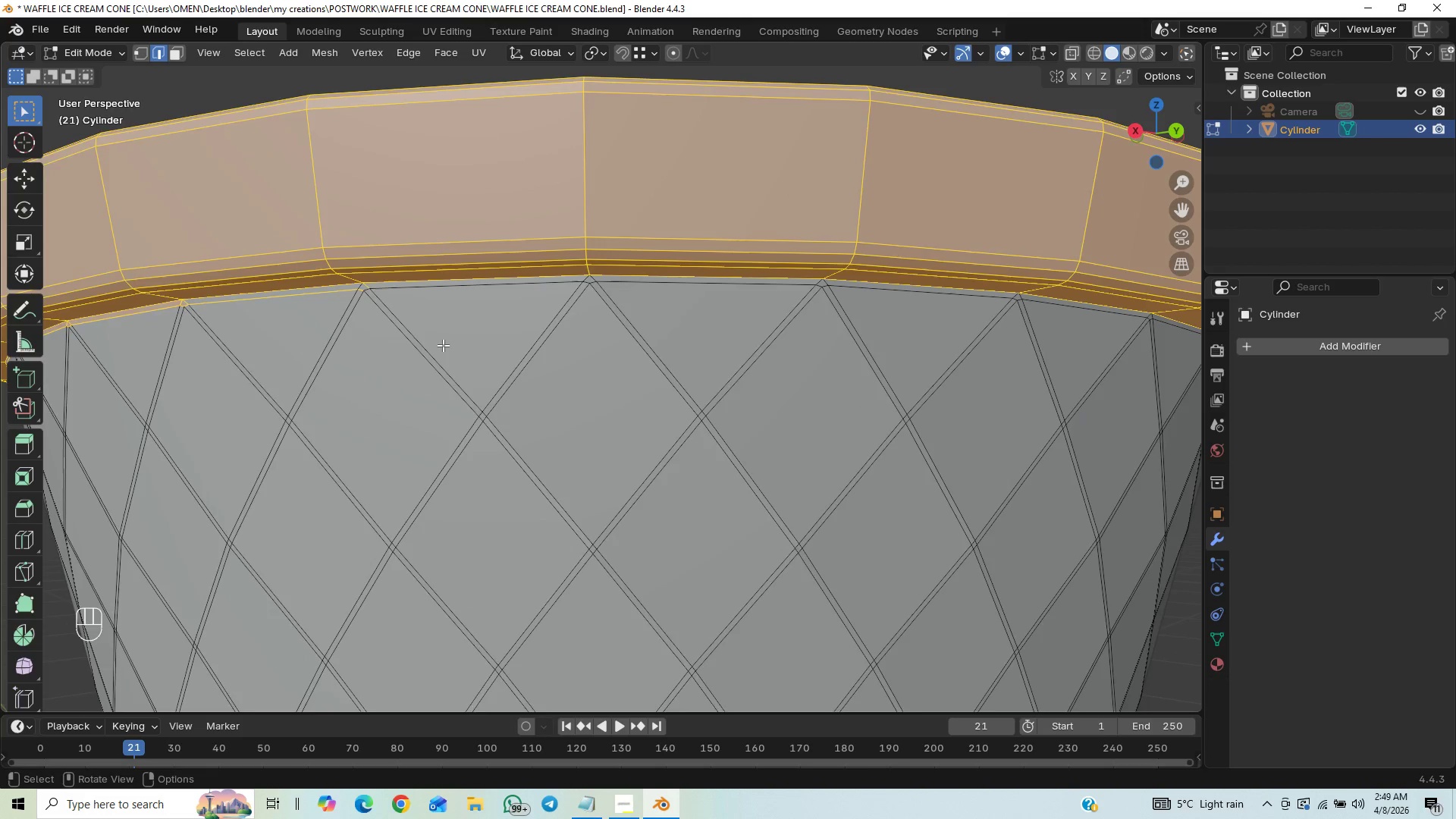 
hold_key(key=ShiftLeft, duration=0.53)
 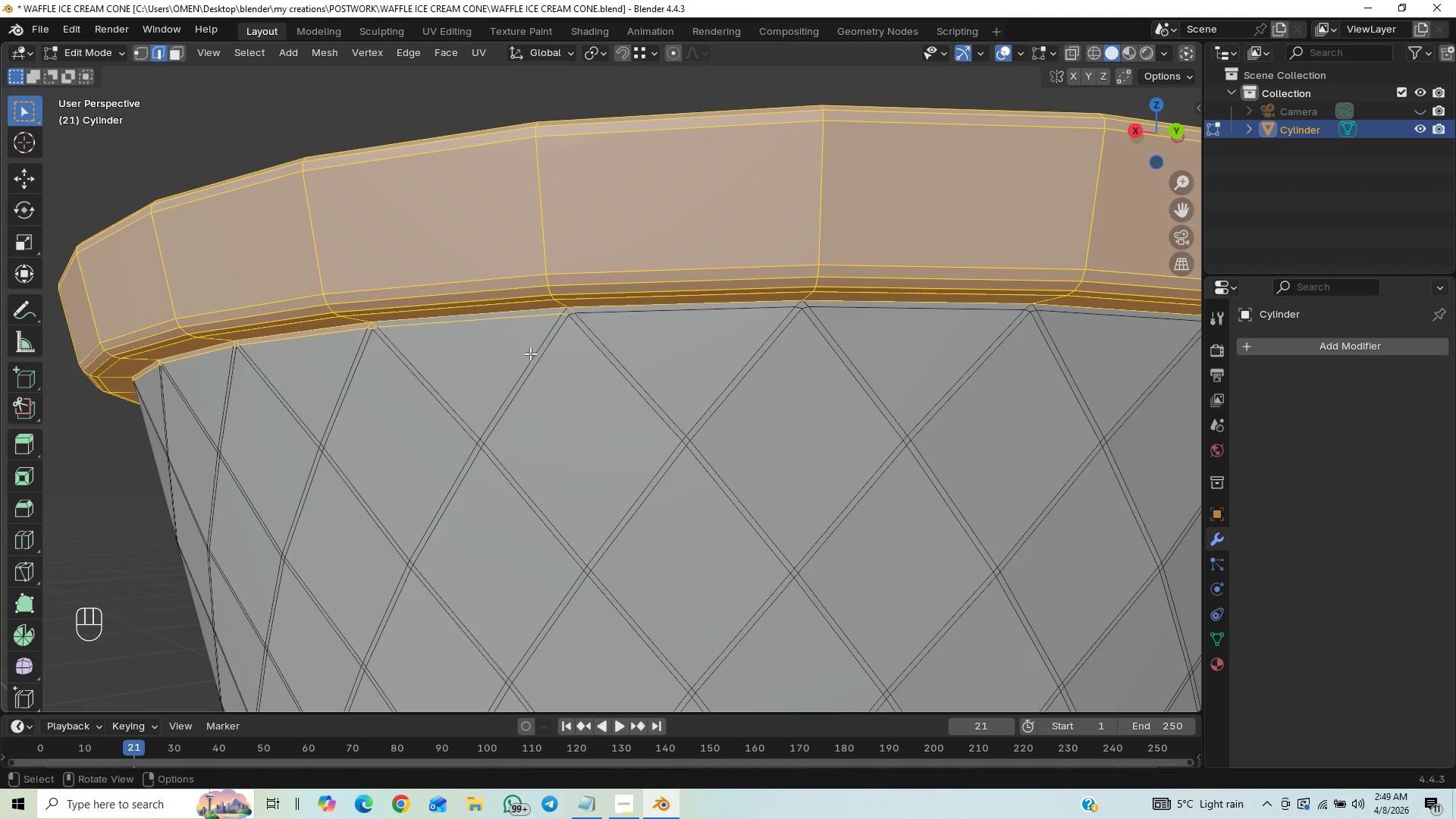 
hold_key(key=AltLeft, duration=4.89)
hold_key(key=ShiftLeft, duration=1.5)
left_click([523, 316])
 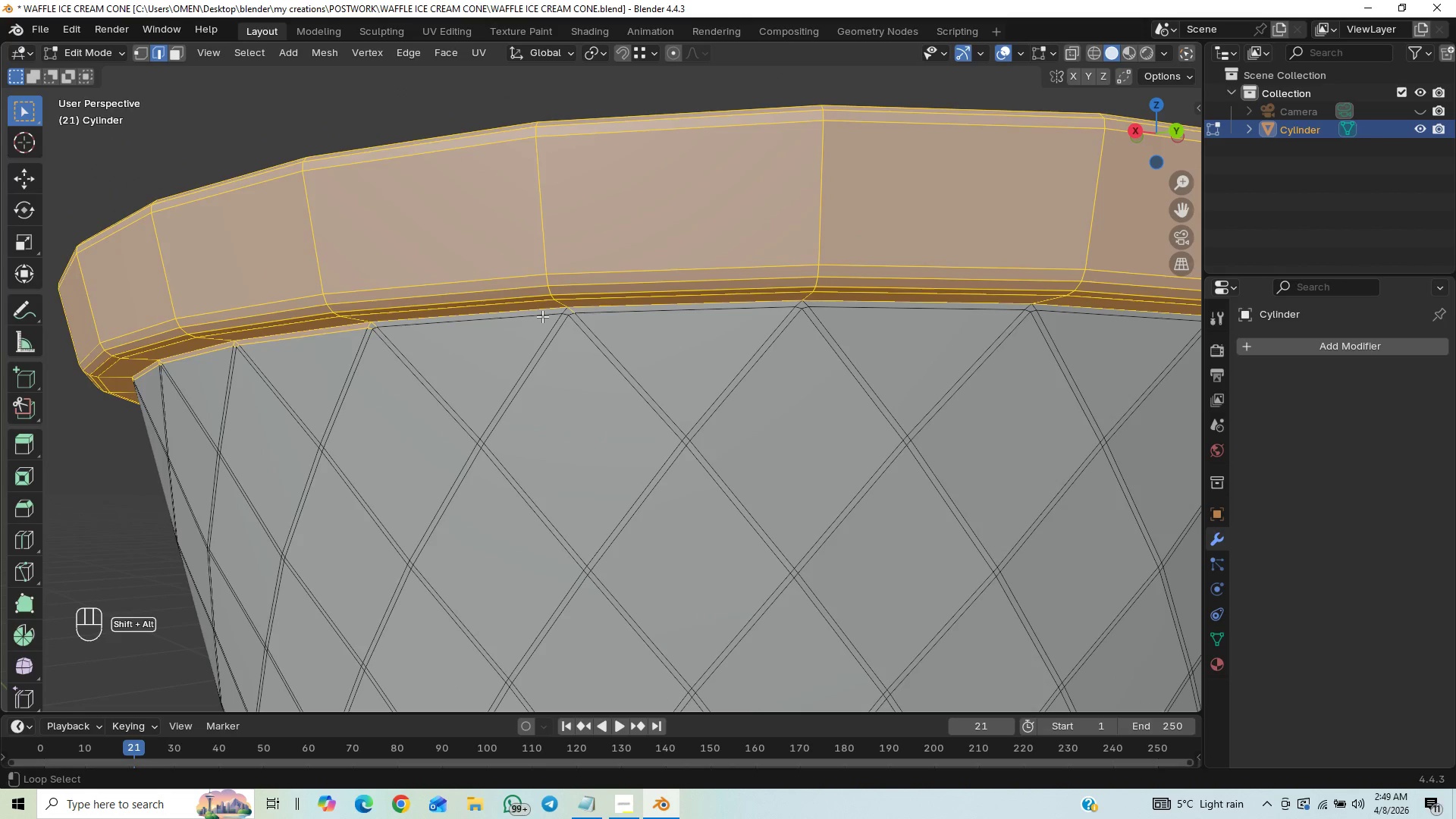 
hold_key(key=ShiftLeft, duration=1.52)
 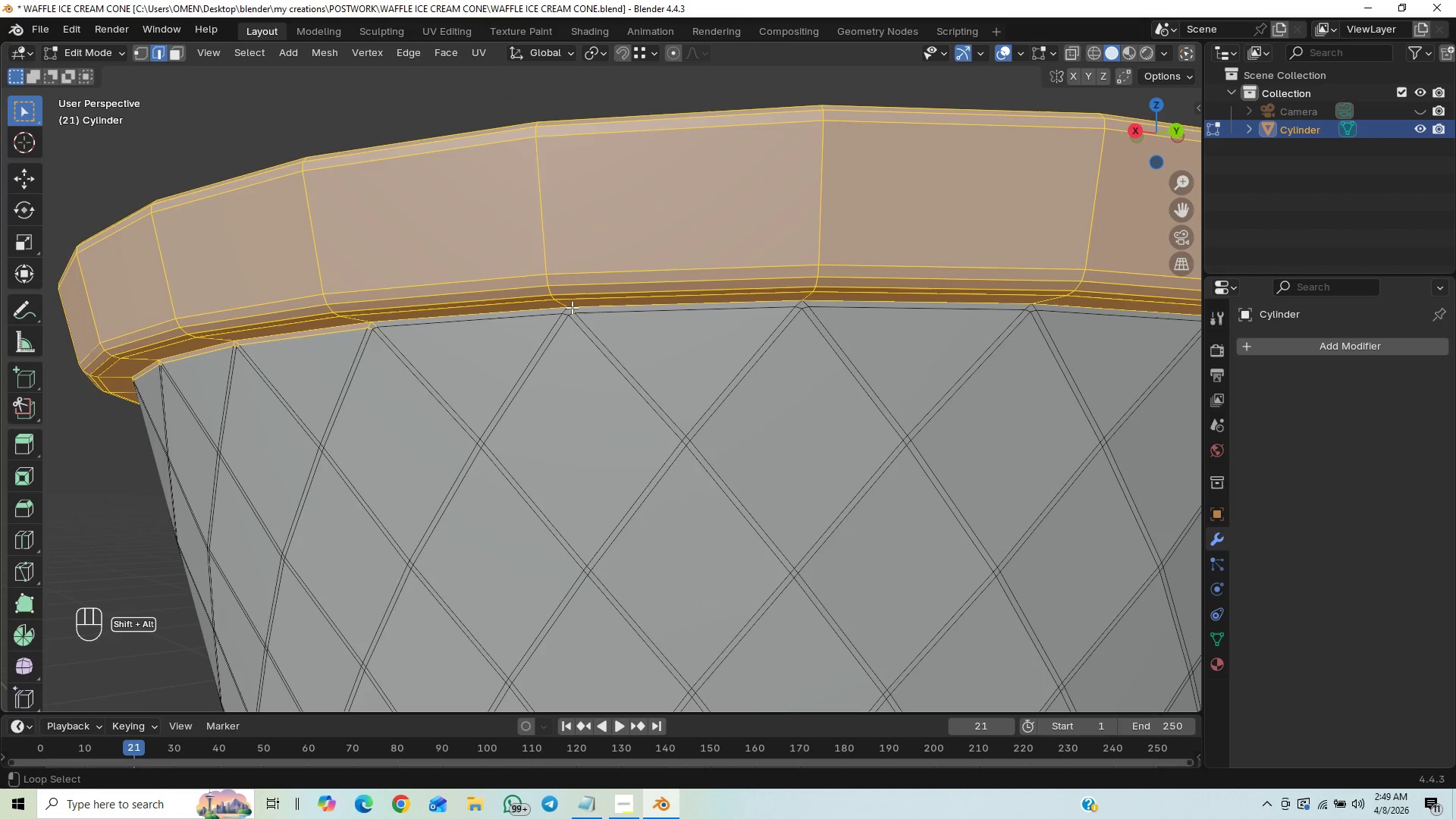 
hold_key(key=ShiftLeft, duration=1.5)
 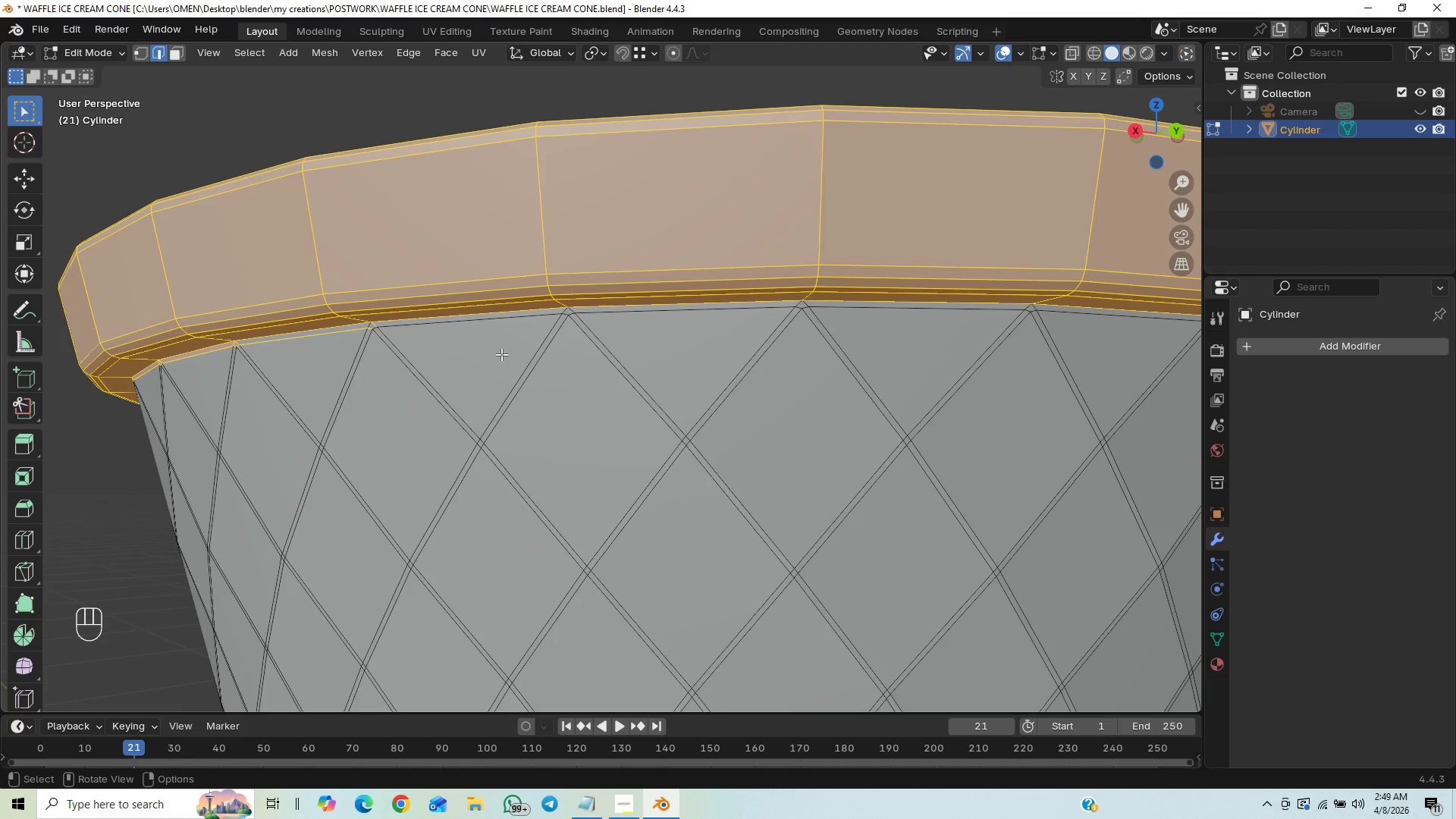 
hold_key(key=ShiftLeft, duration=0.38)
left_click([574, 310])
 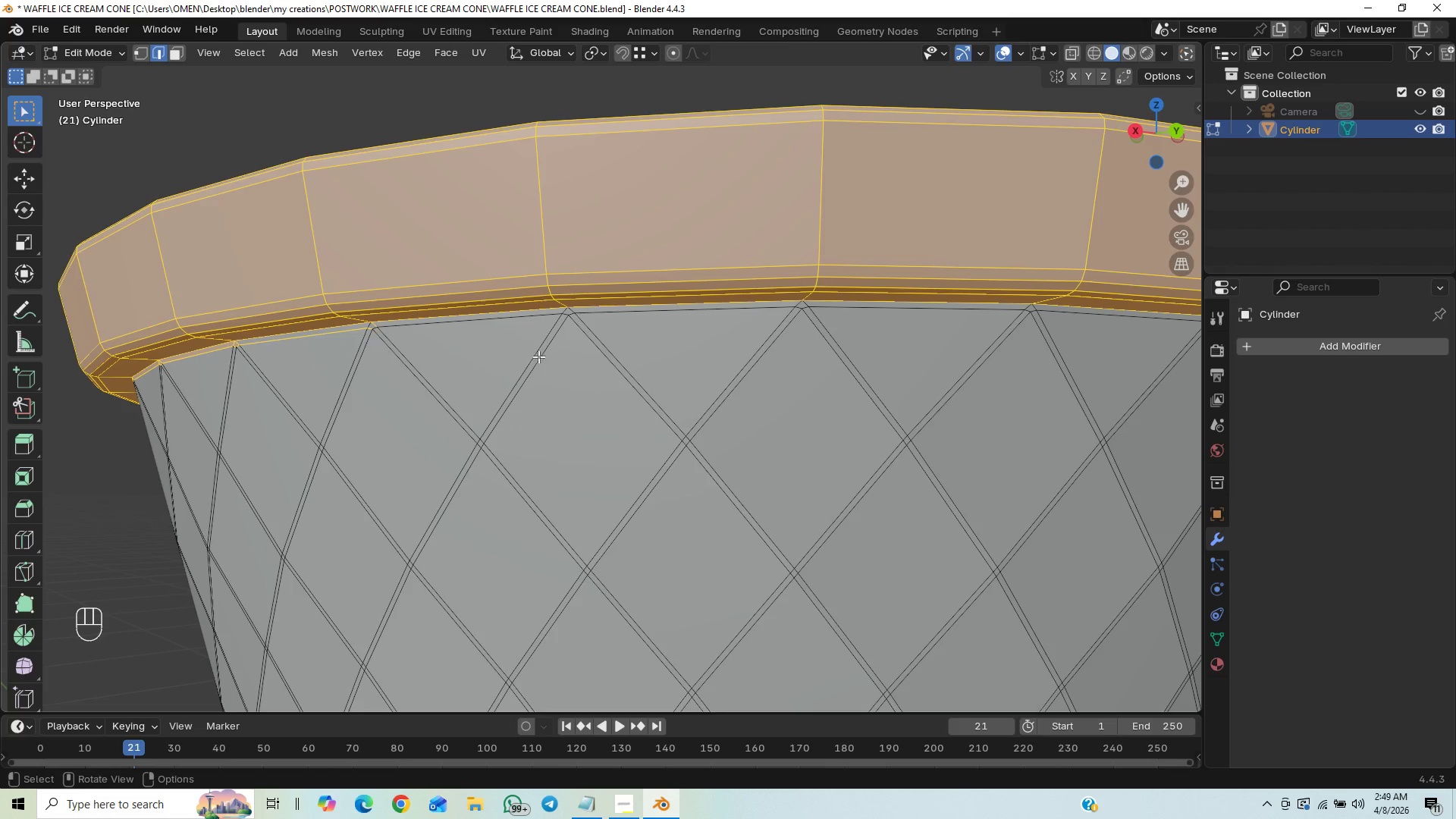 
scroll: coordinate [580, 356], scroll_direction: down, amount: 1.0
 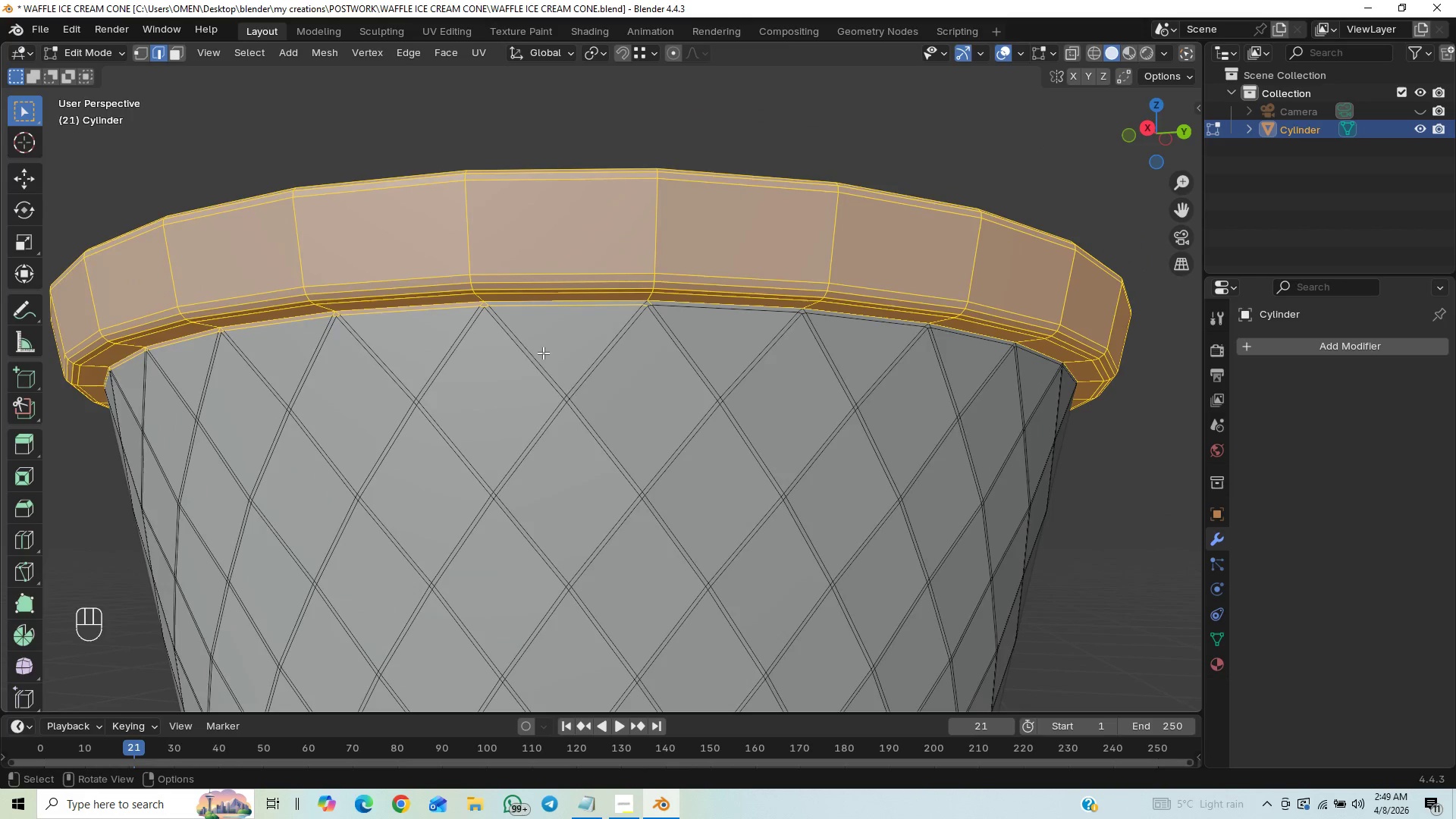 
hold_key(key=ShiftLeft, duration=7.22)
hold_key(key=AltLeft, duration=1.5)
left_click([604, 305])
 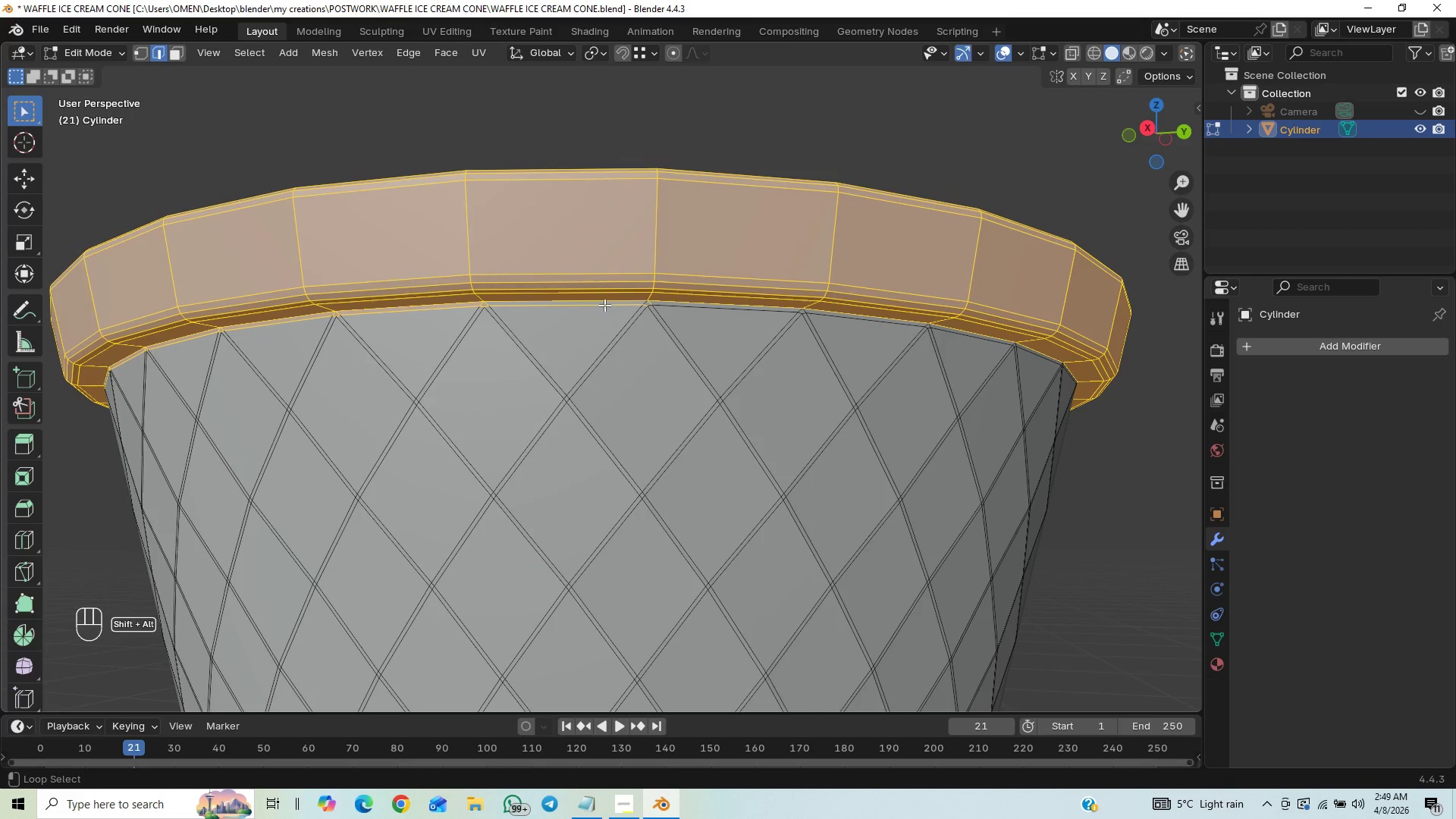 
hold_key(key=AltLeft, duration=1.51)
 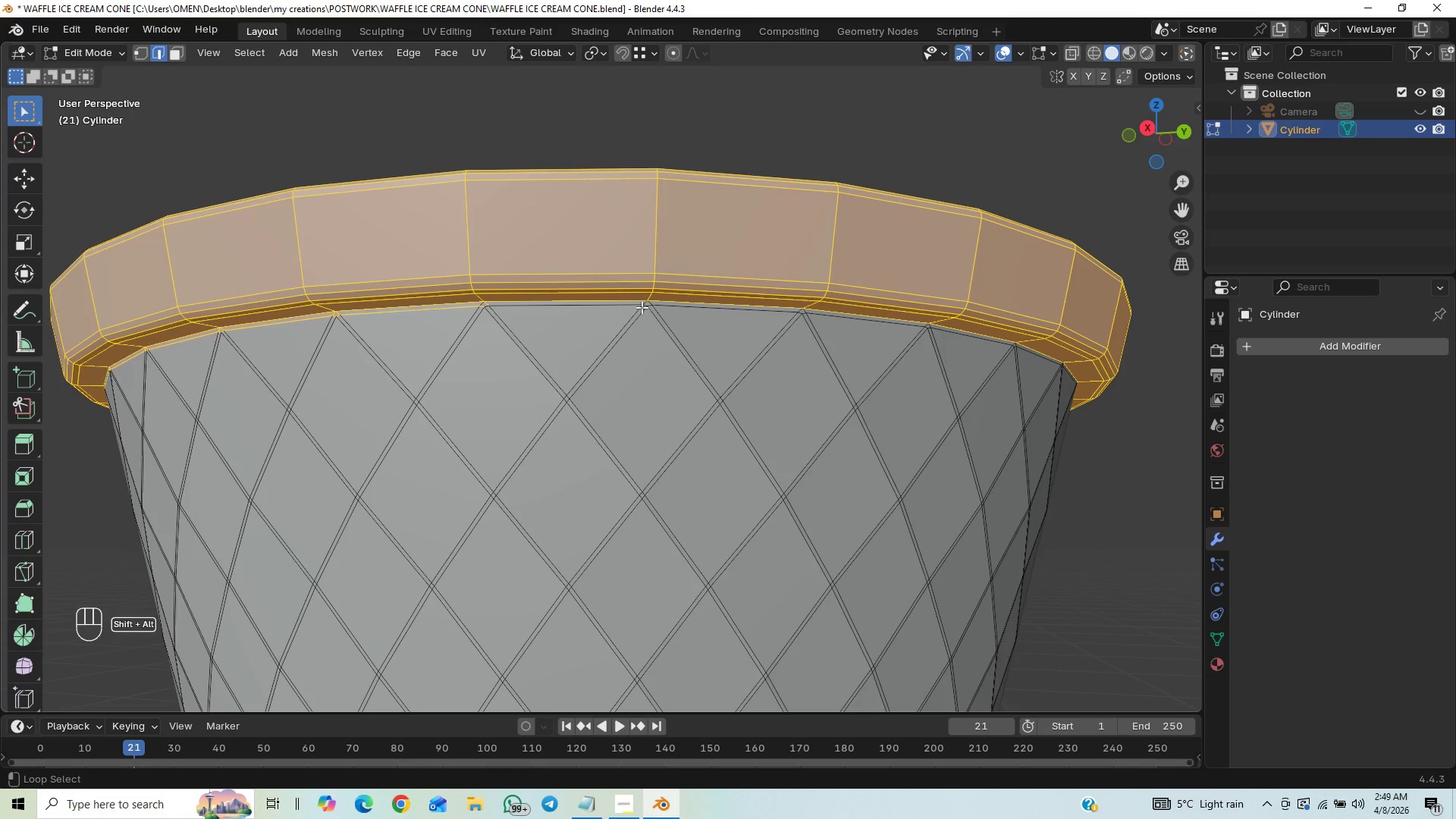 
hold_key(key=AltLeft, duration=1.5)
left_click([650, 303])
 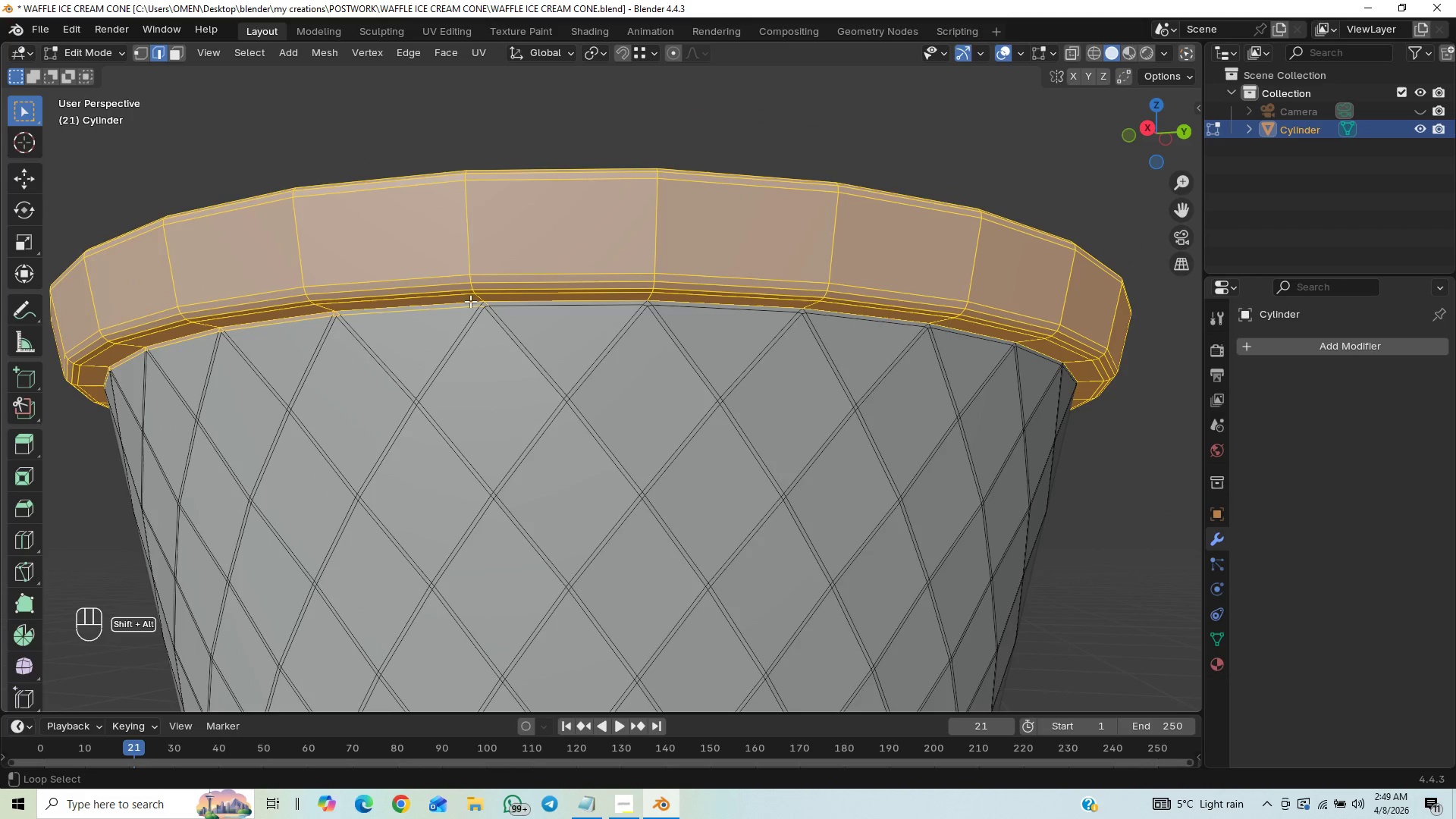 
hold_key(key=AltLeft, duration=1.52)
left_click([467, 304])
 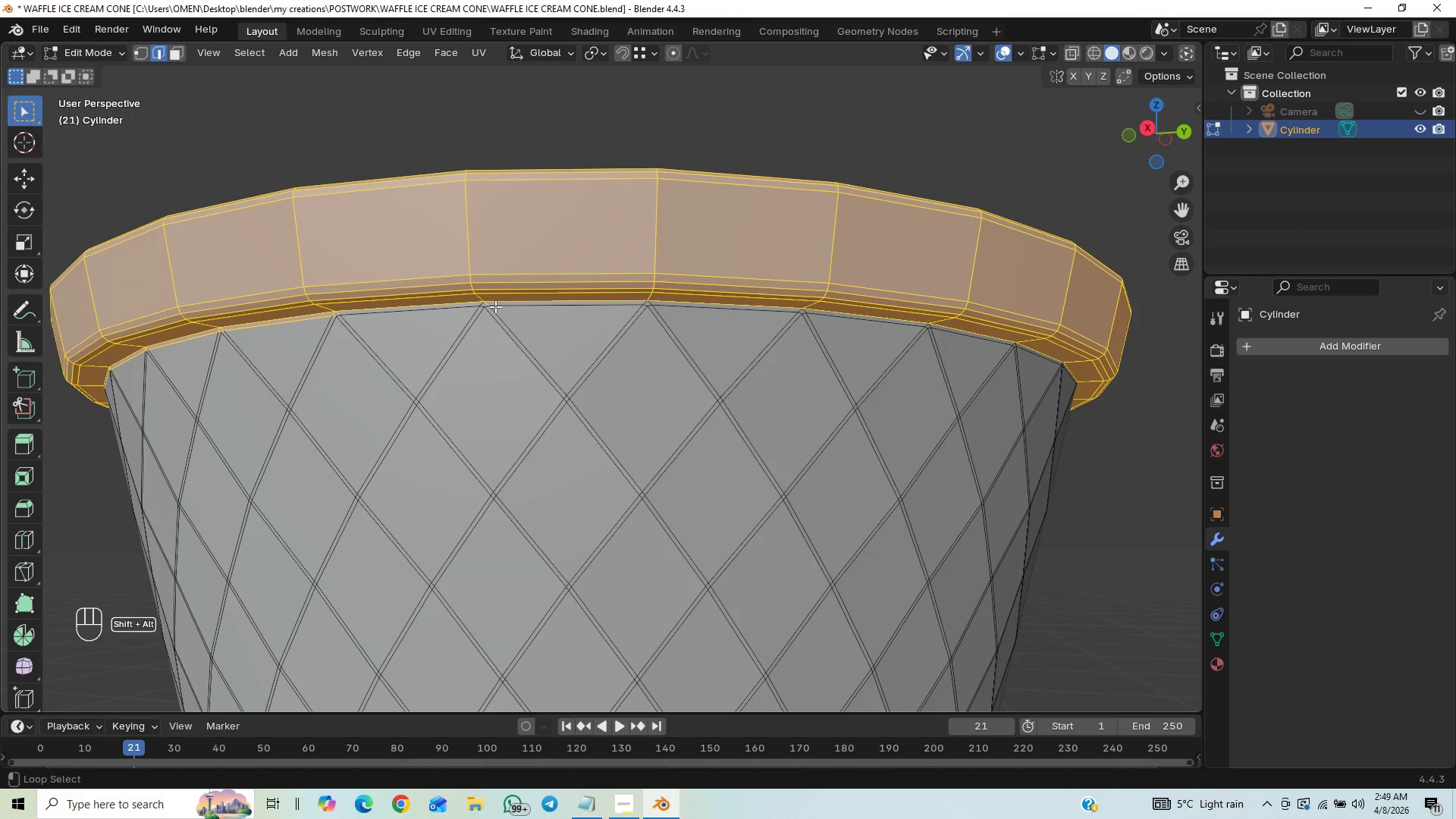 
hold_key(key=AltLeft, duration=0.75)
left_click([486, 302])
 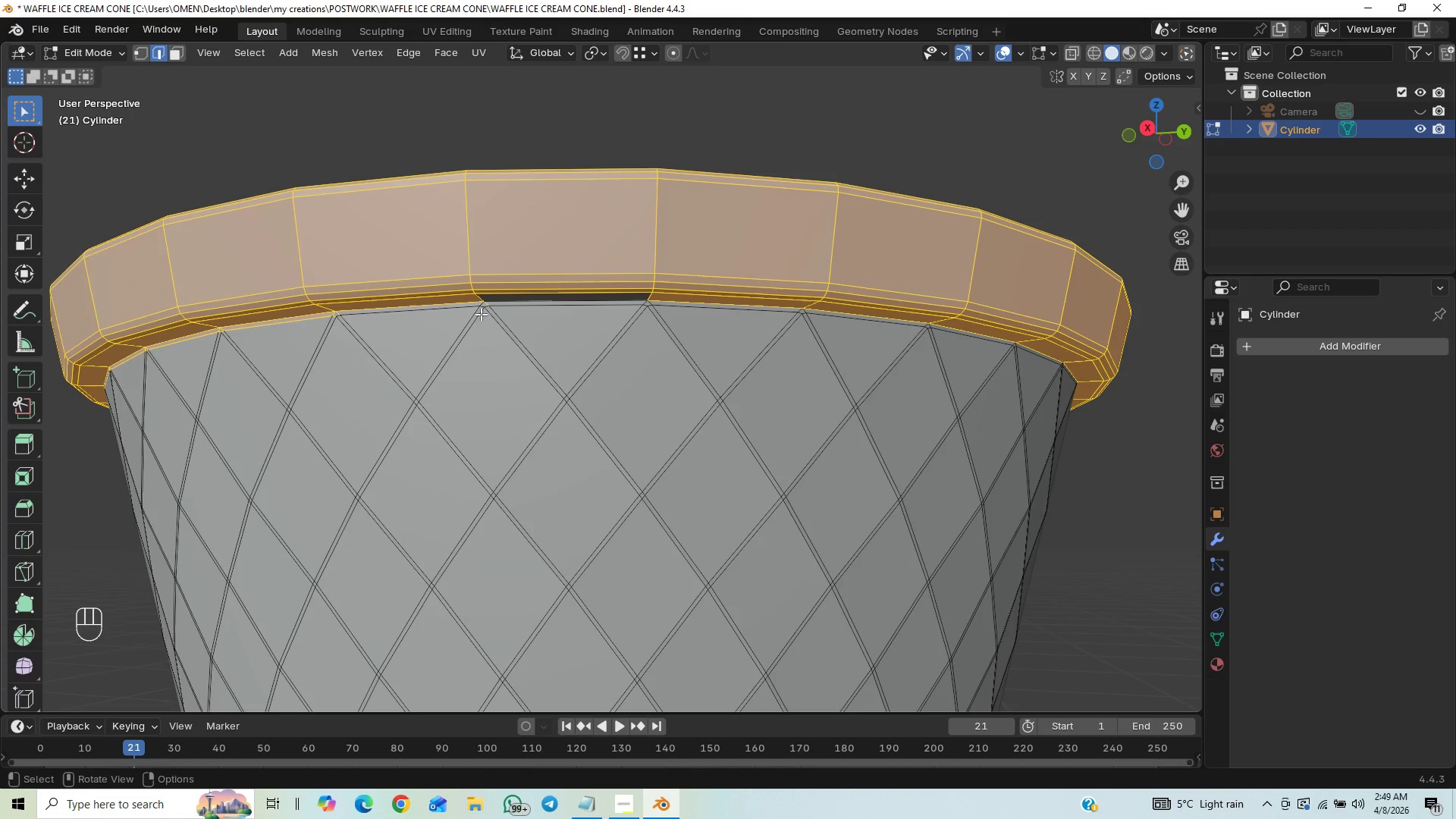 
key(Control+Z)
 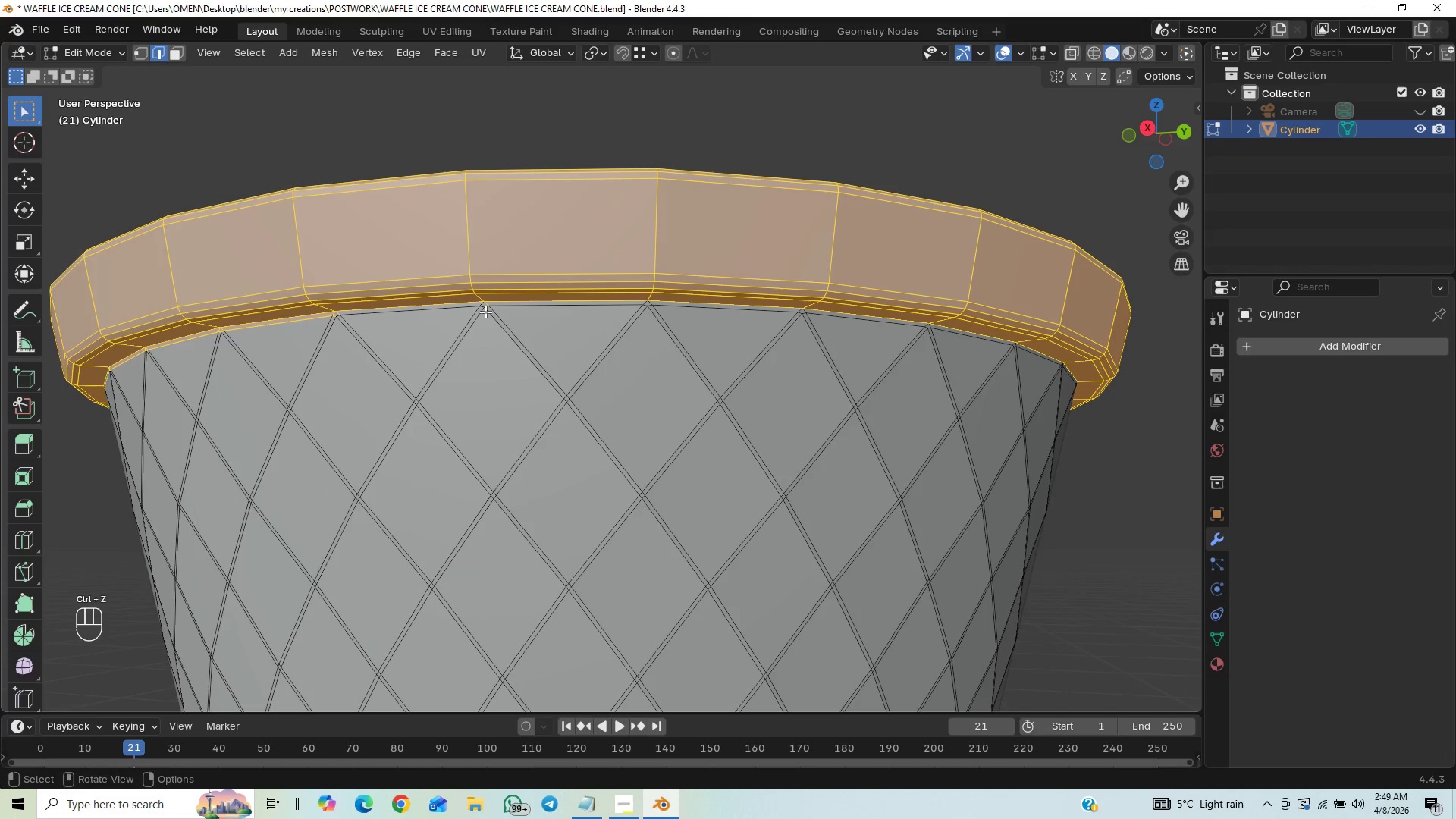 
hold_key(key=ShiftLeft, duration=3.12)
 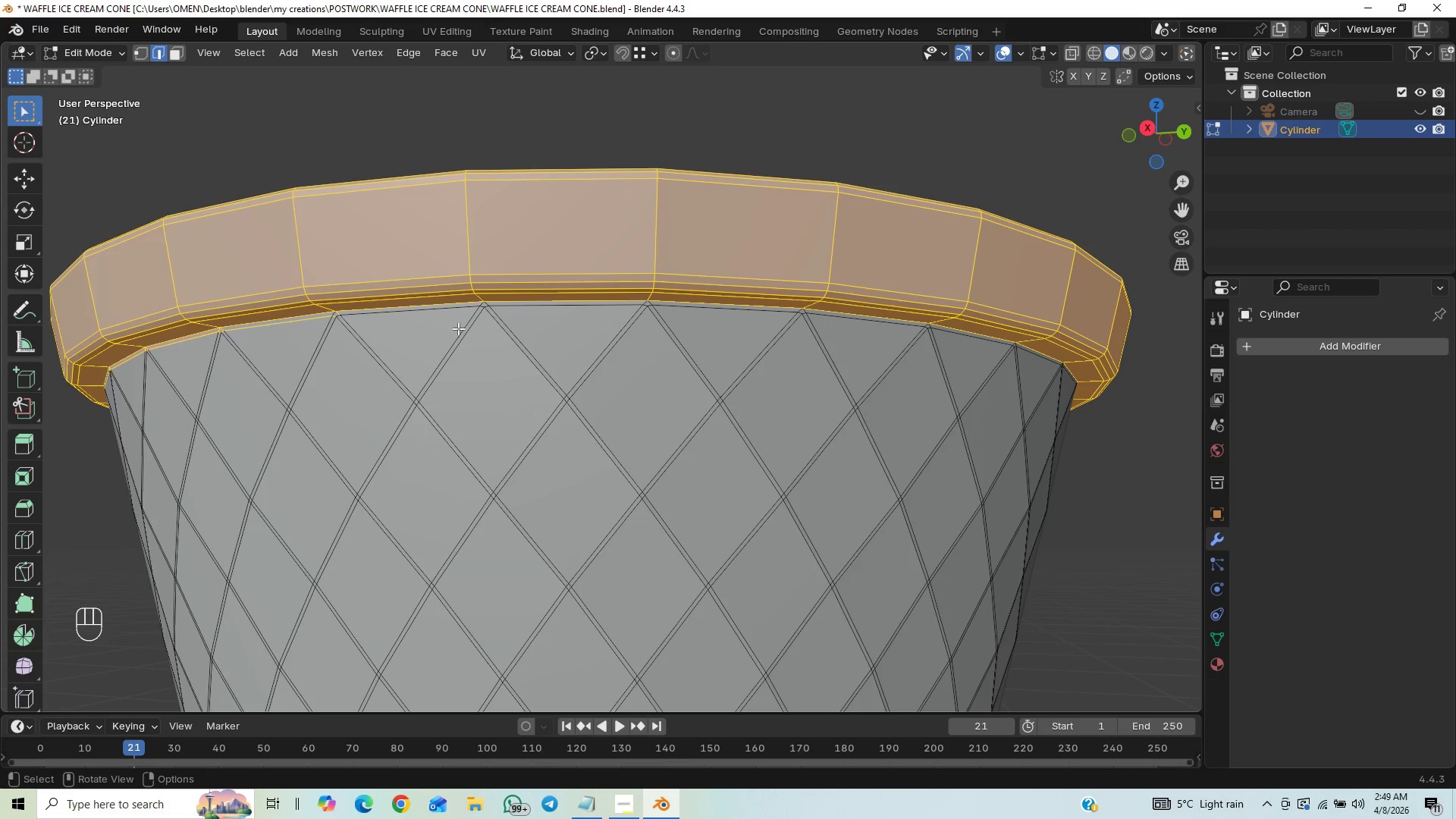 
hold_key(key=AltLeft, duration=1.5)
 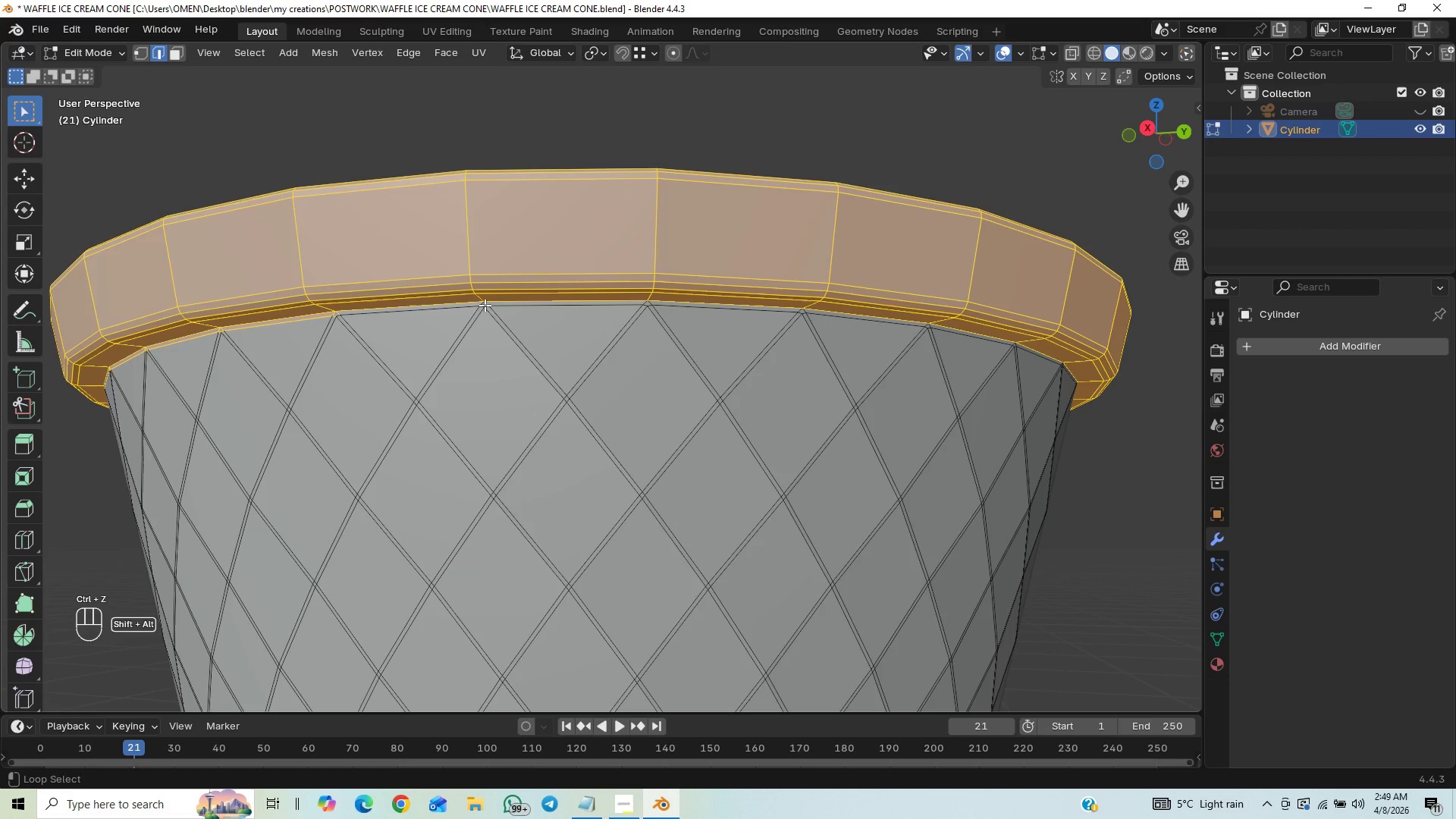 
hold_key(key=AltLeft, duration=1.3)
left_click([485, 304])
 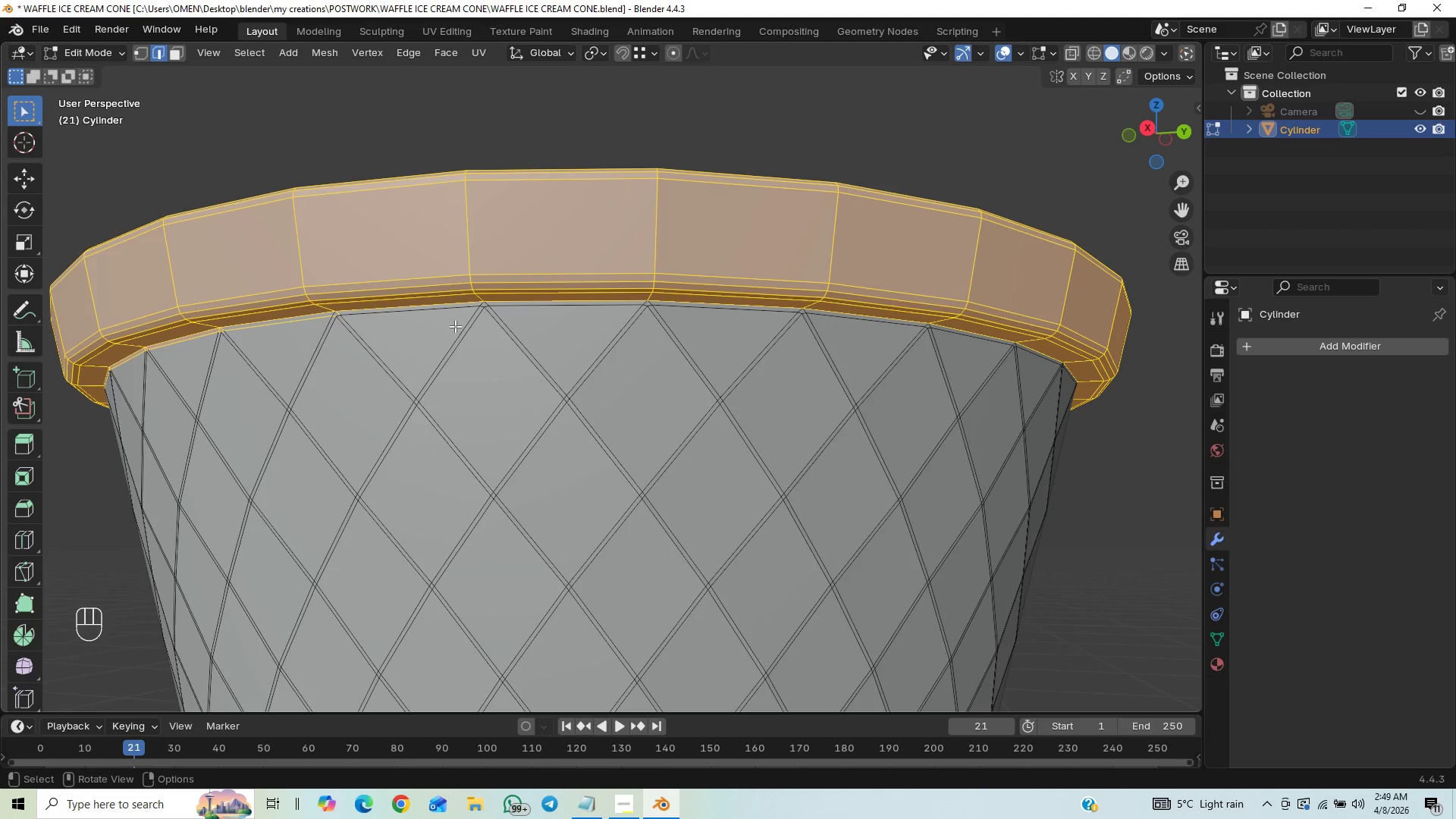 
key(Control+S)
 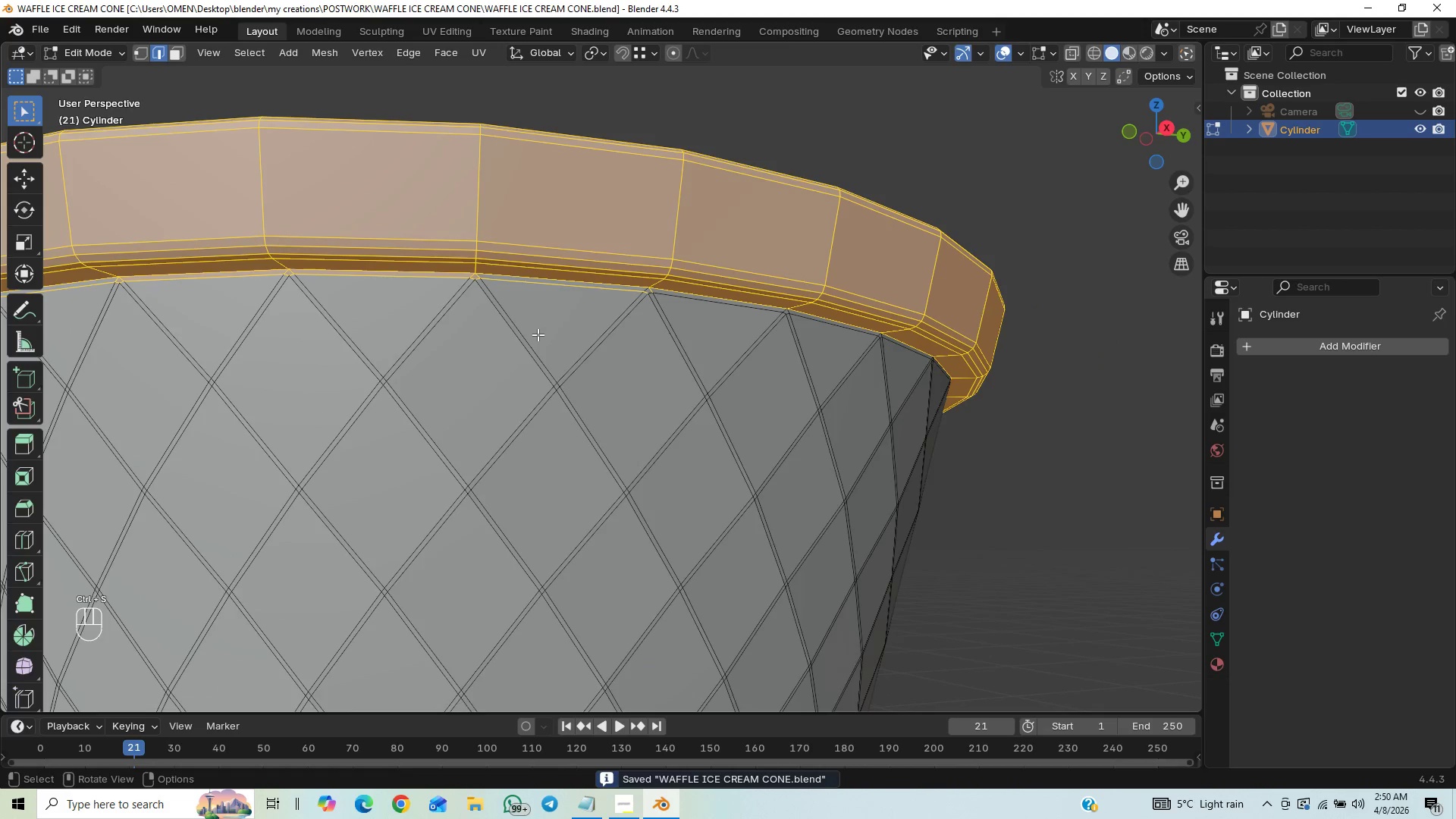 
hold_key(key=ShiftLeft, duration=10.45)
hold_key(key=AltLeft, duration=1.5)
left_click([601, 288])
 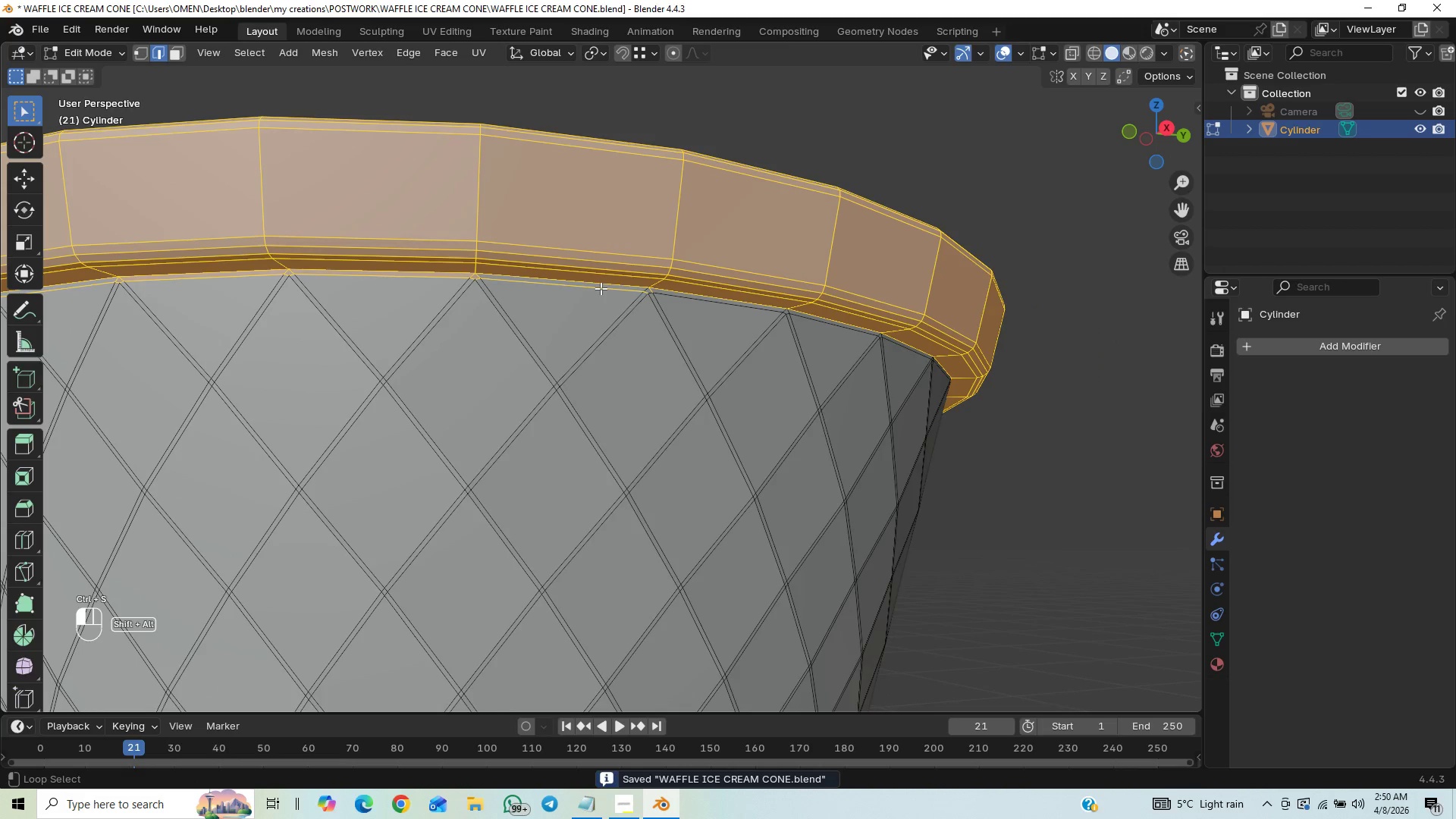 
hold_key(key=AltLeft, duration=1.52)
 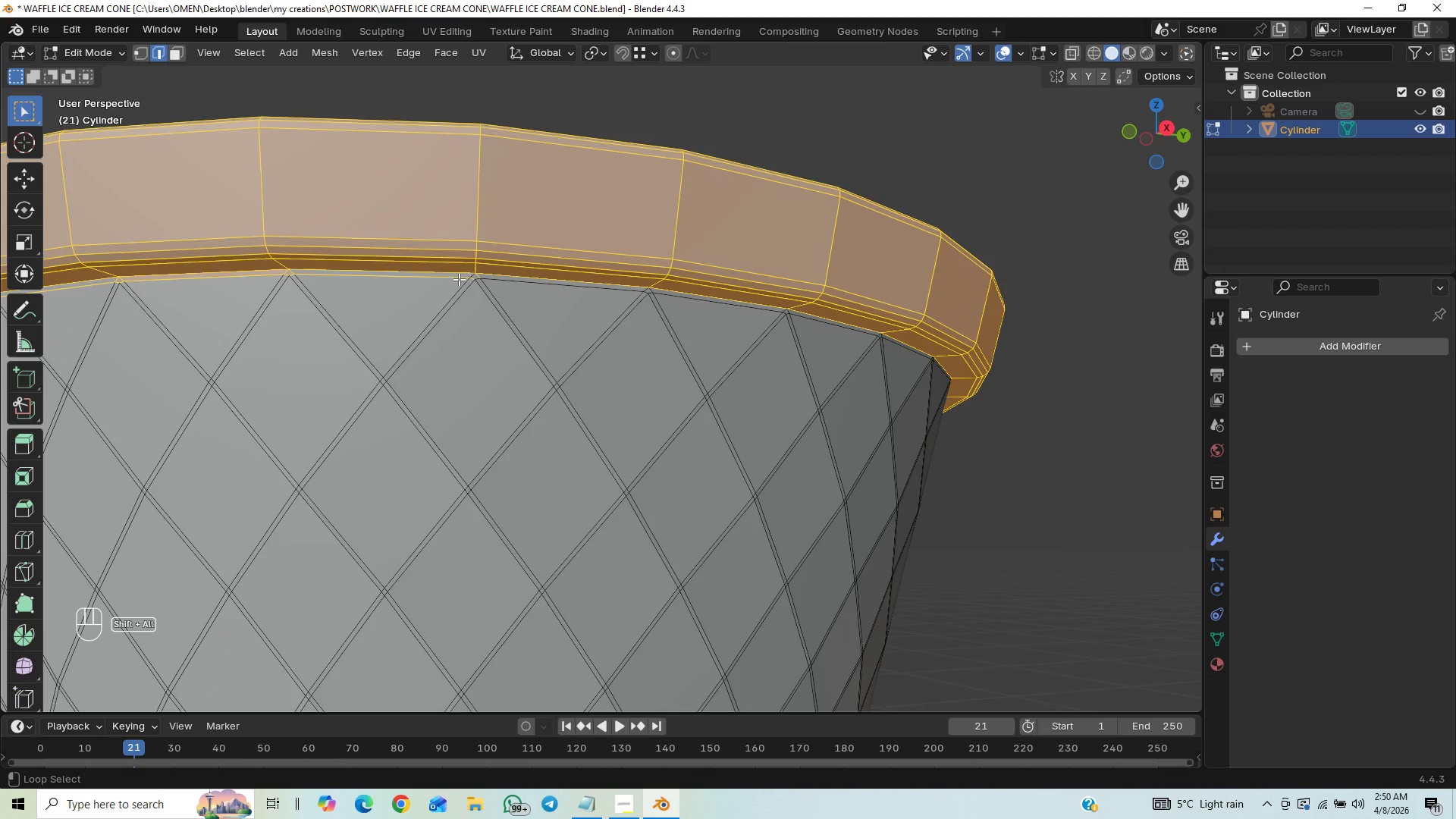 
hold_key(key=AltLeft, duration=1.52)
 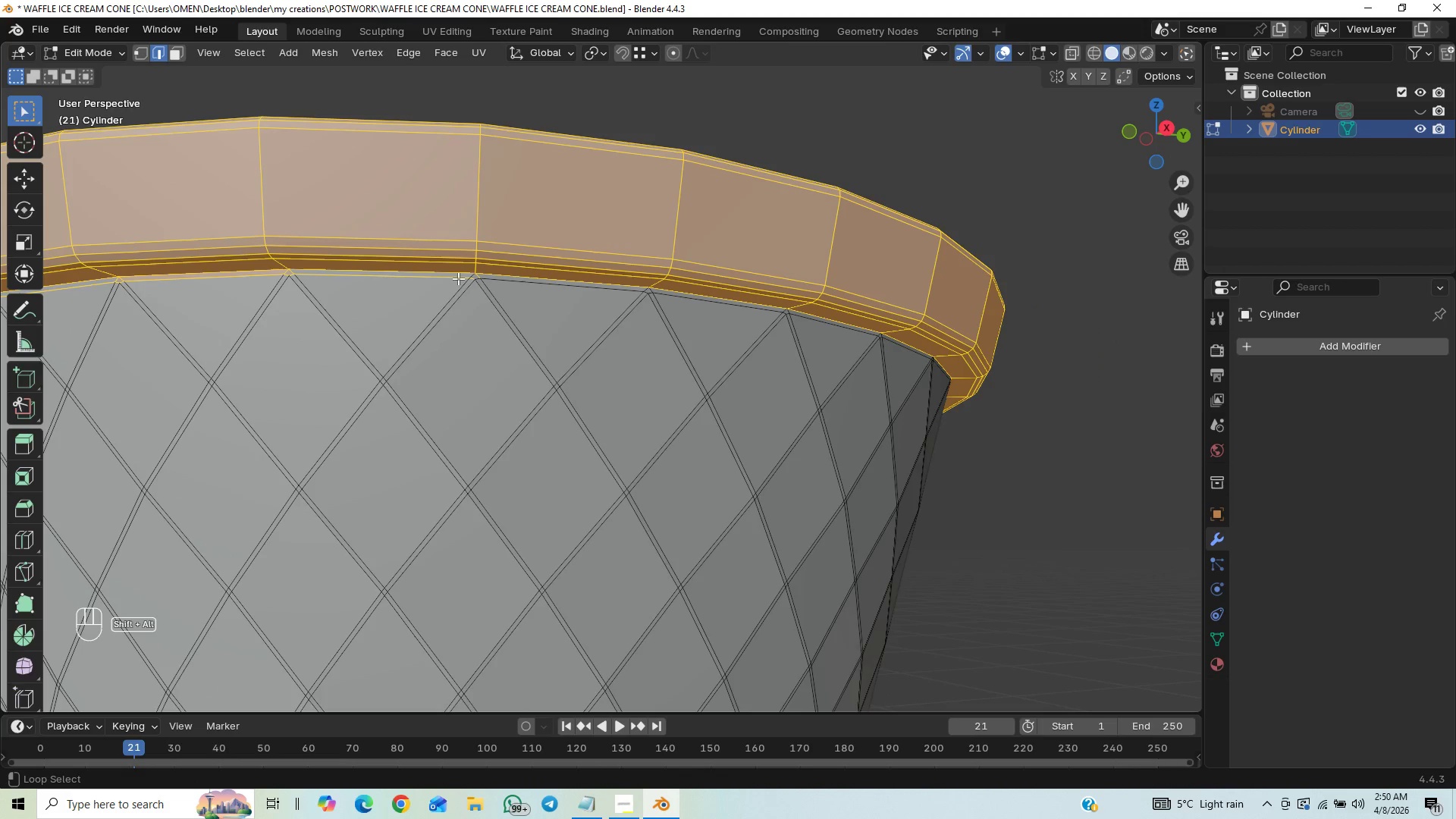 
hold_key(key=AltLeft, duration=1.5)
left_click([458, 277])
 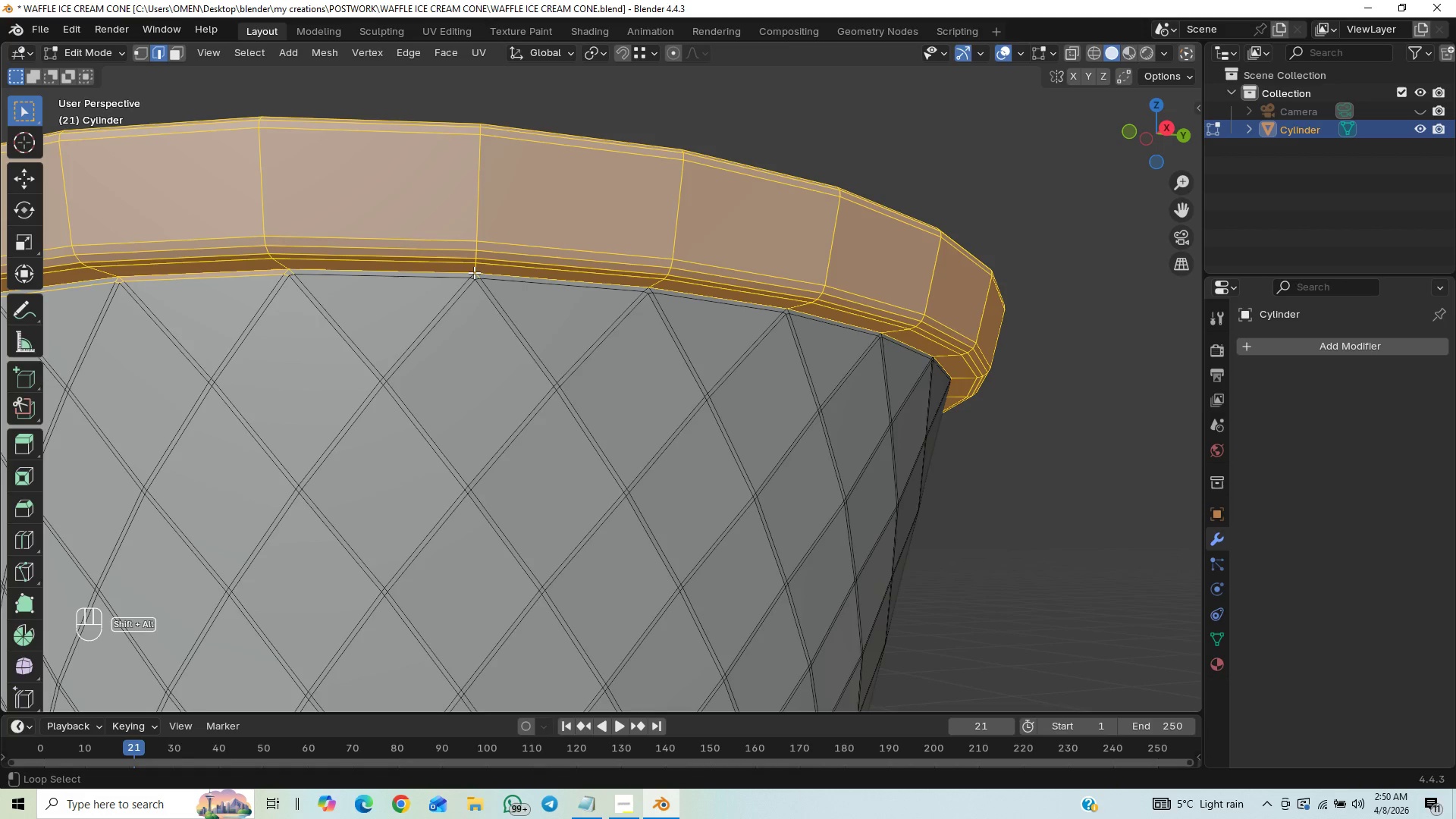 
hold_key(key=AltLeft, duration=1.51)
left_click([479, 276])
 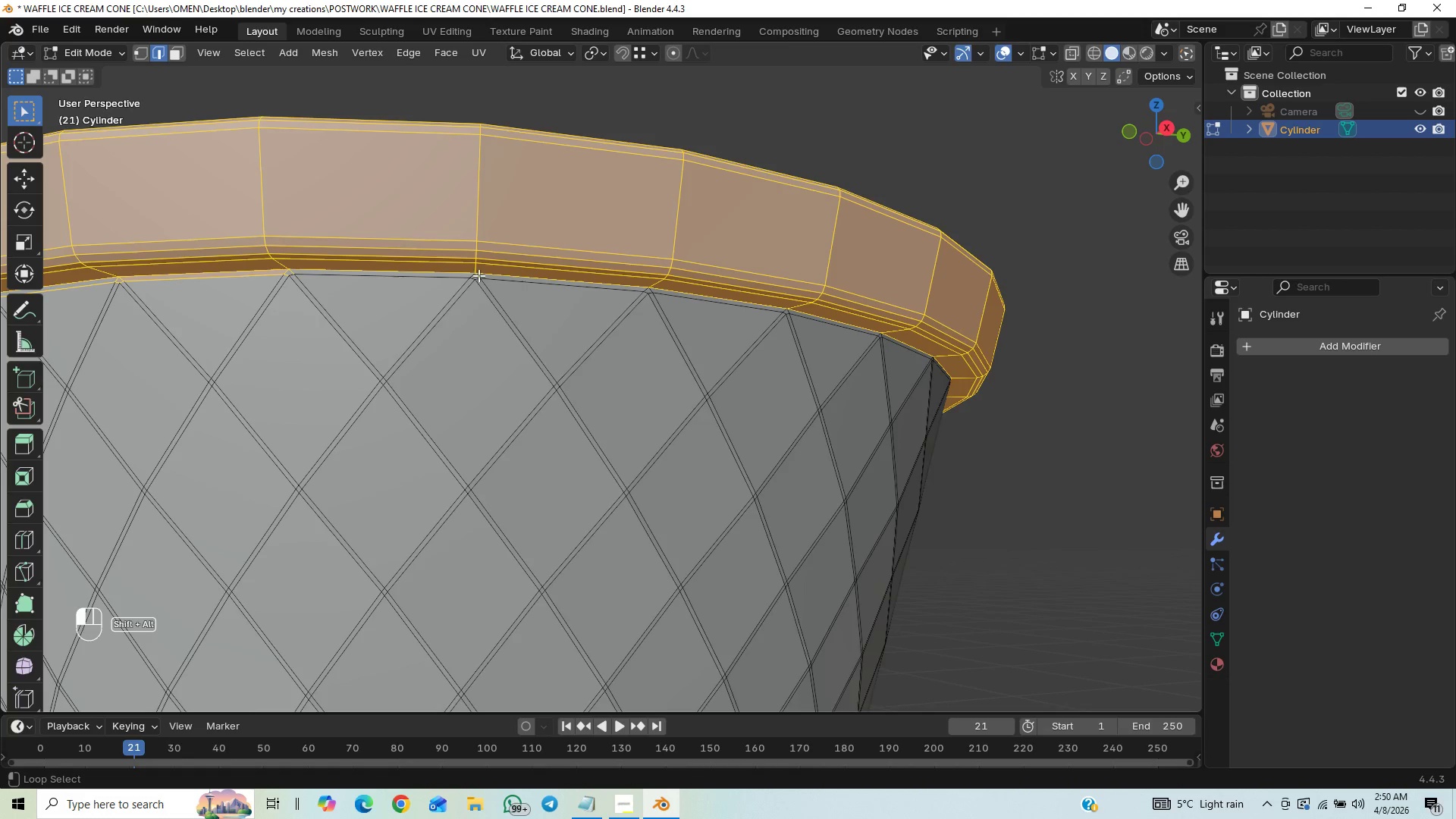 
hold_key(key=AltLeft, duration=1.5)
left_click([265, 274])
 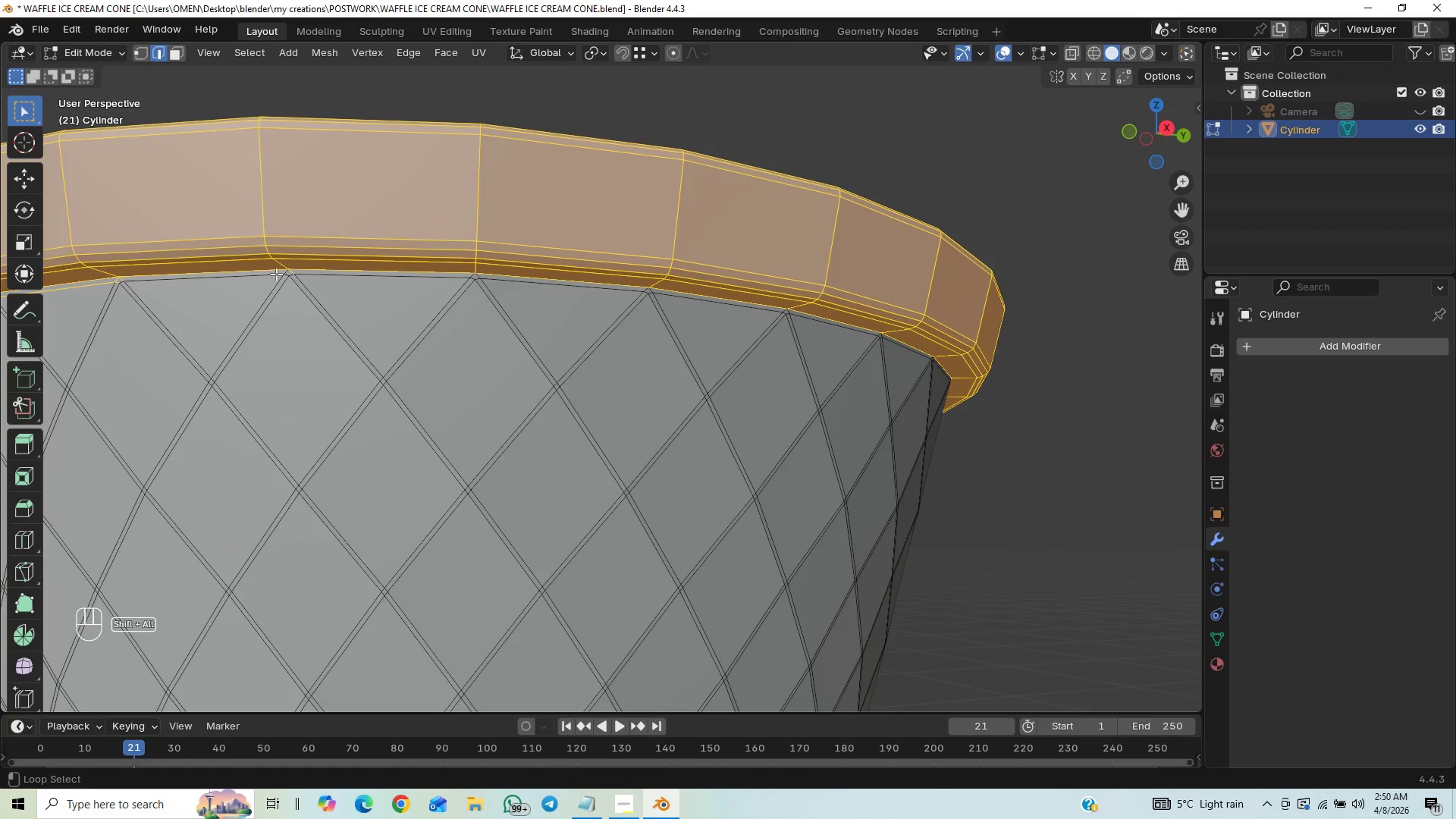 
hold_key(key=AltLeft, duration=1.05)
left_click([290, 273])
 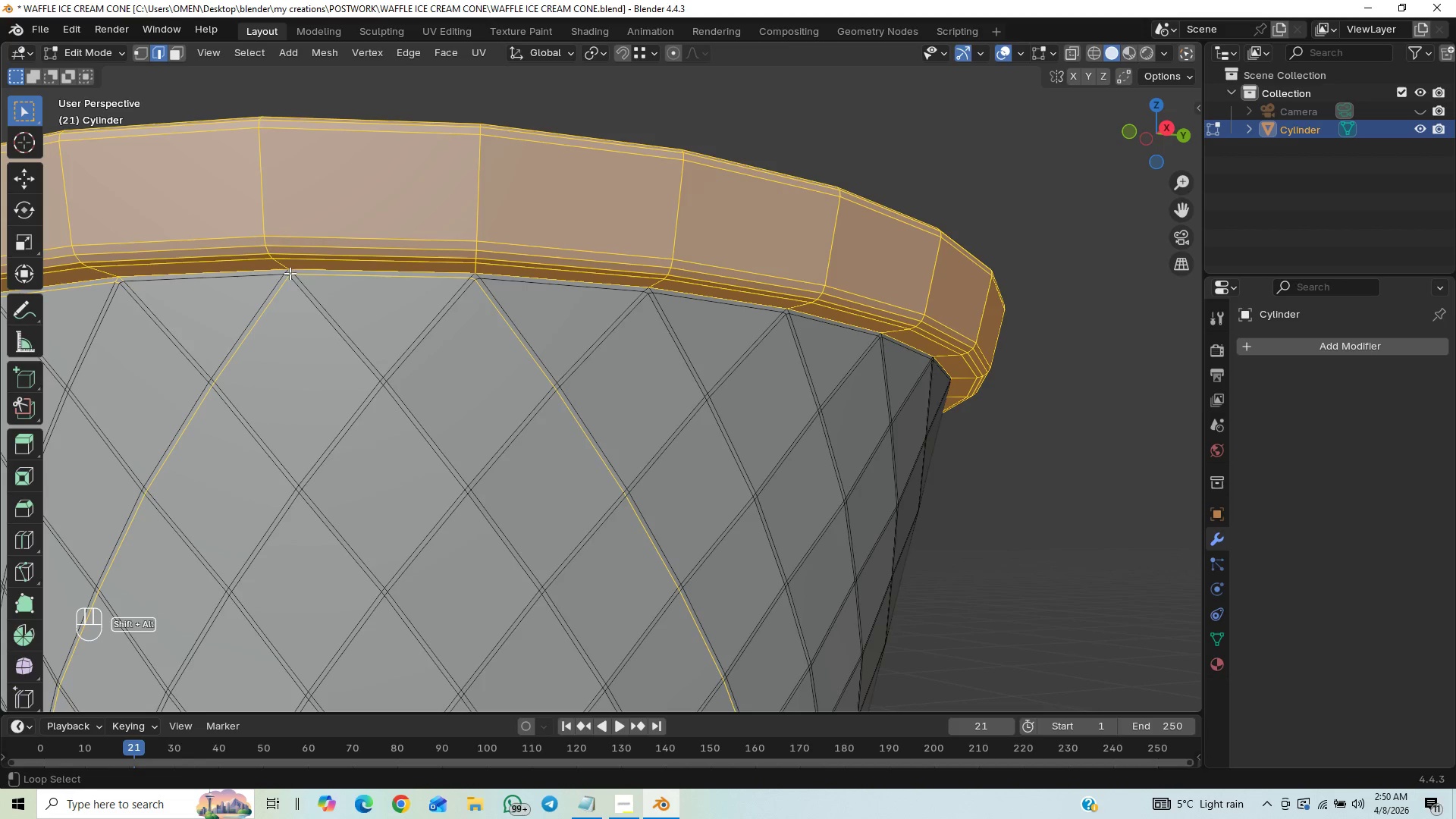 
hold_key(key=AltLeft, duration=14.3)
 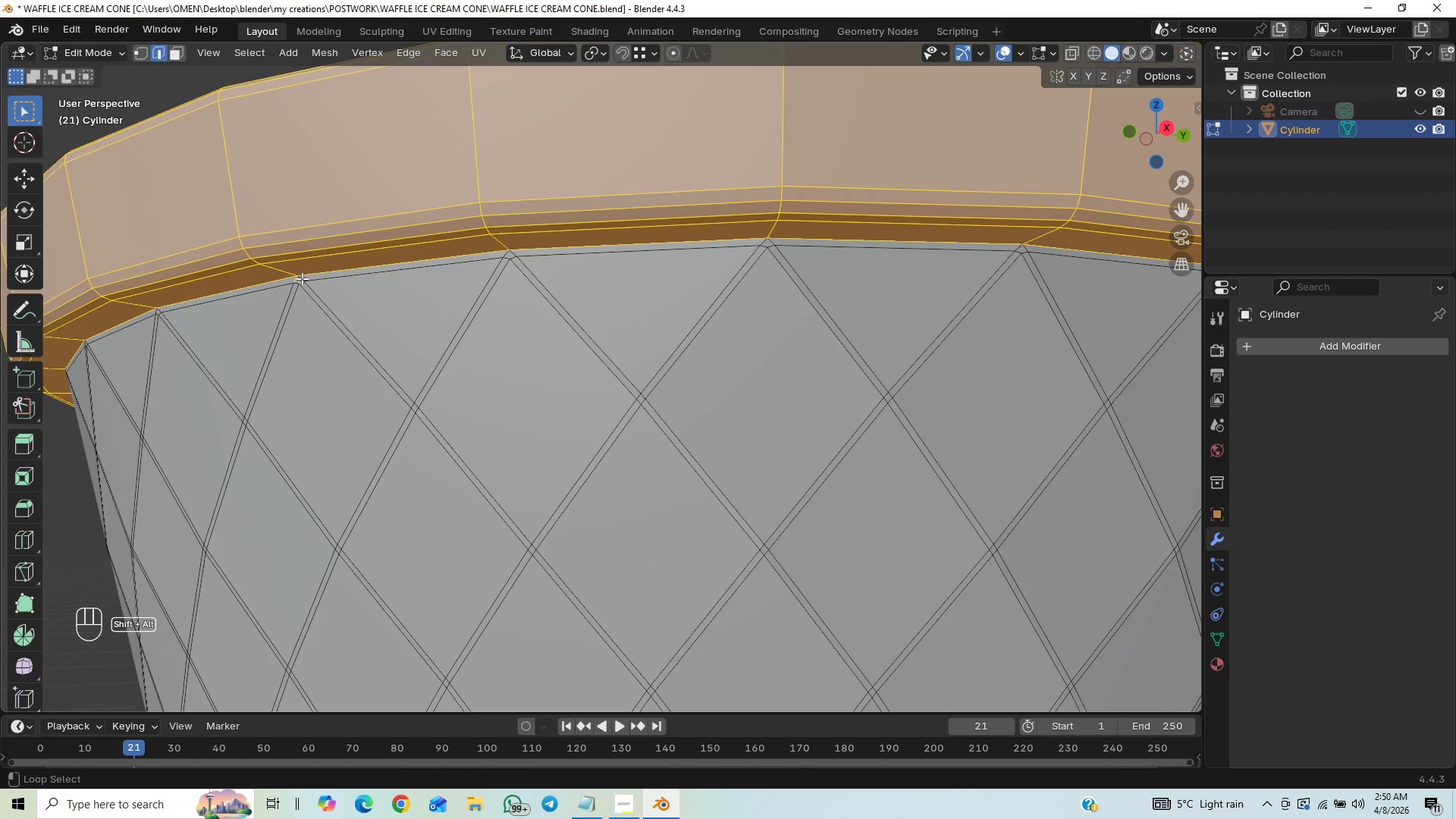 
key(Control+Z)
 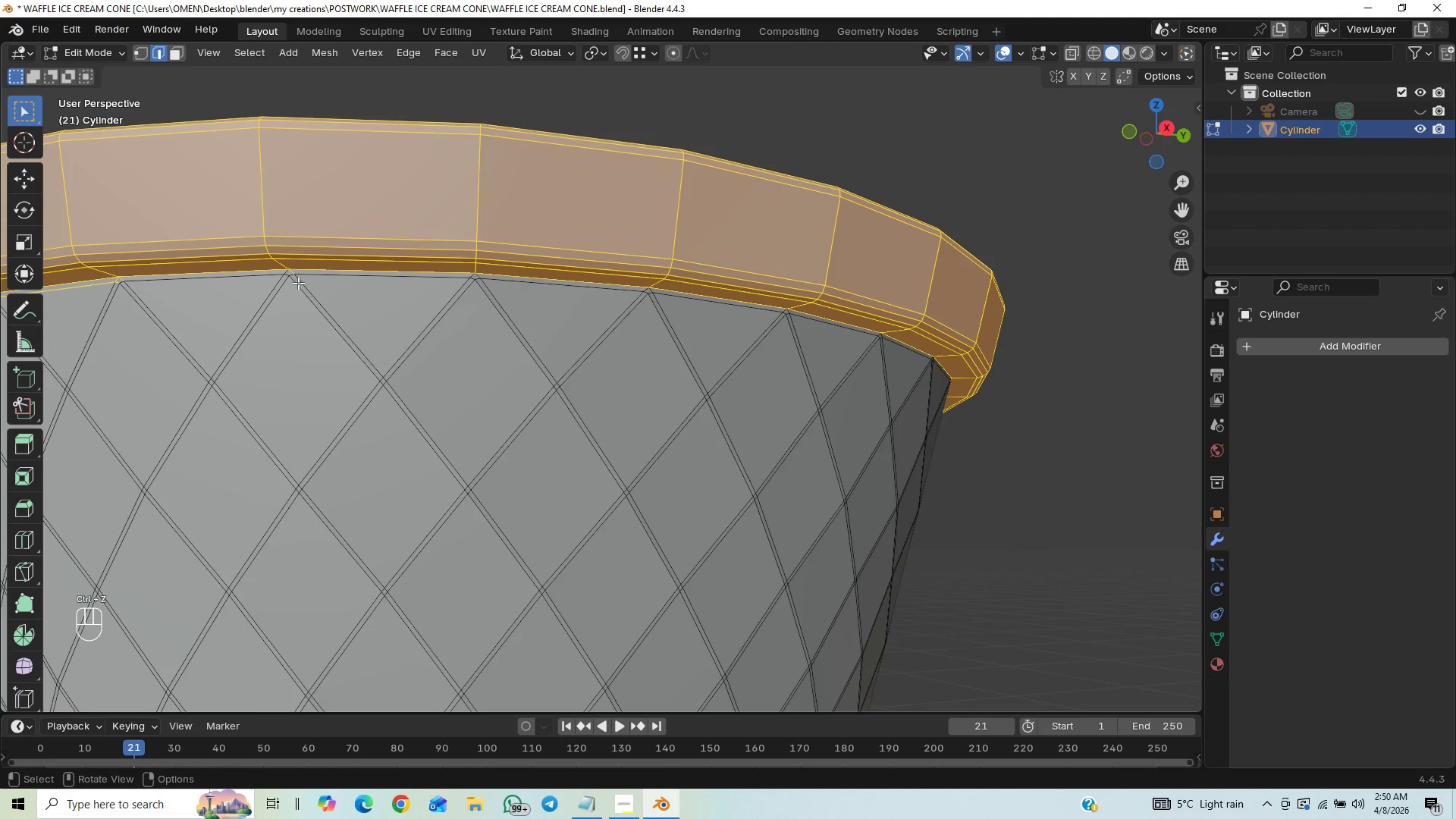 
hold_key(key=ShiftLeft, duration=1.5)
left_click([290, 271])
 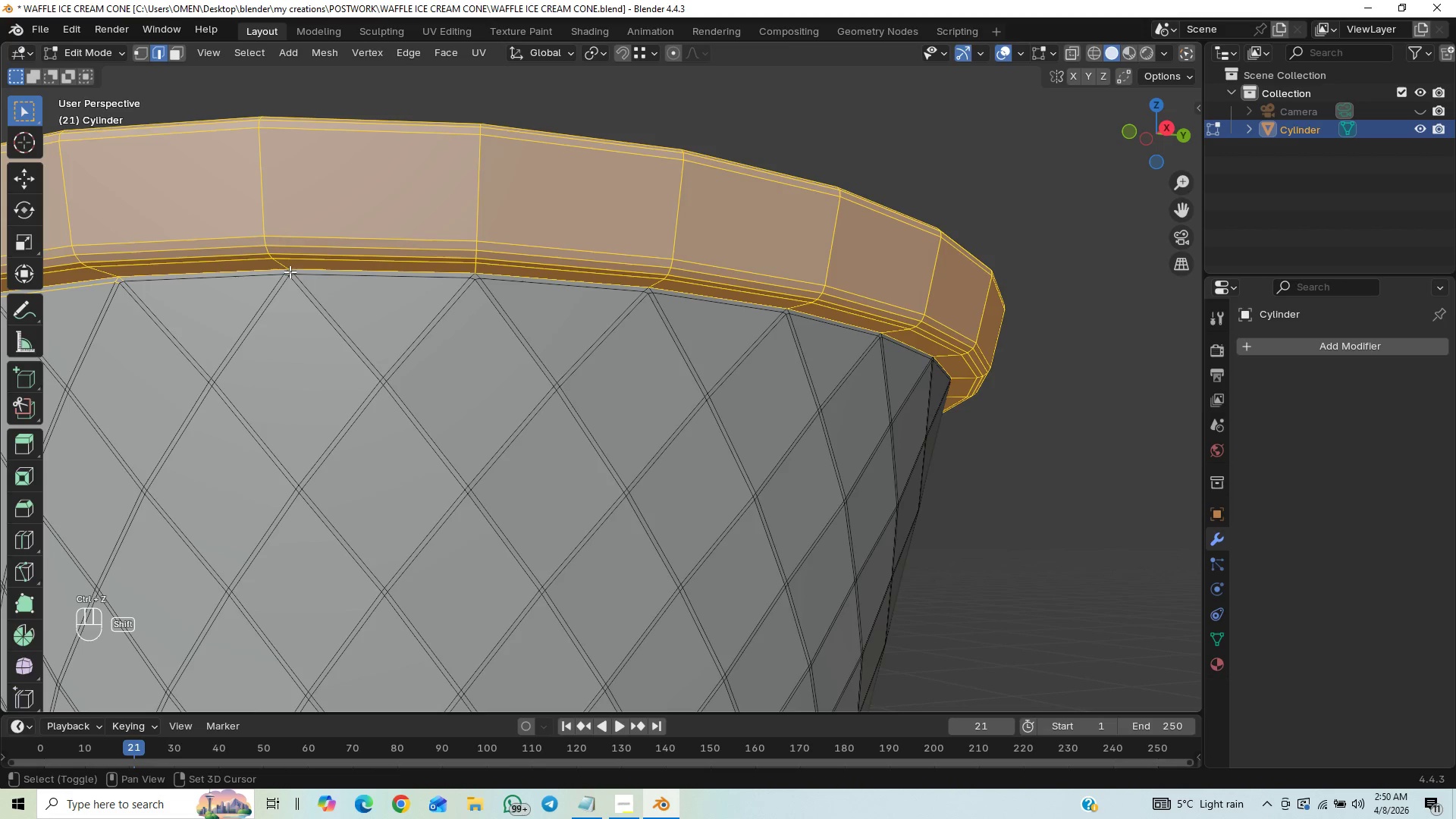 
hold_key(key=ShiftLeft, duration=1.23)
 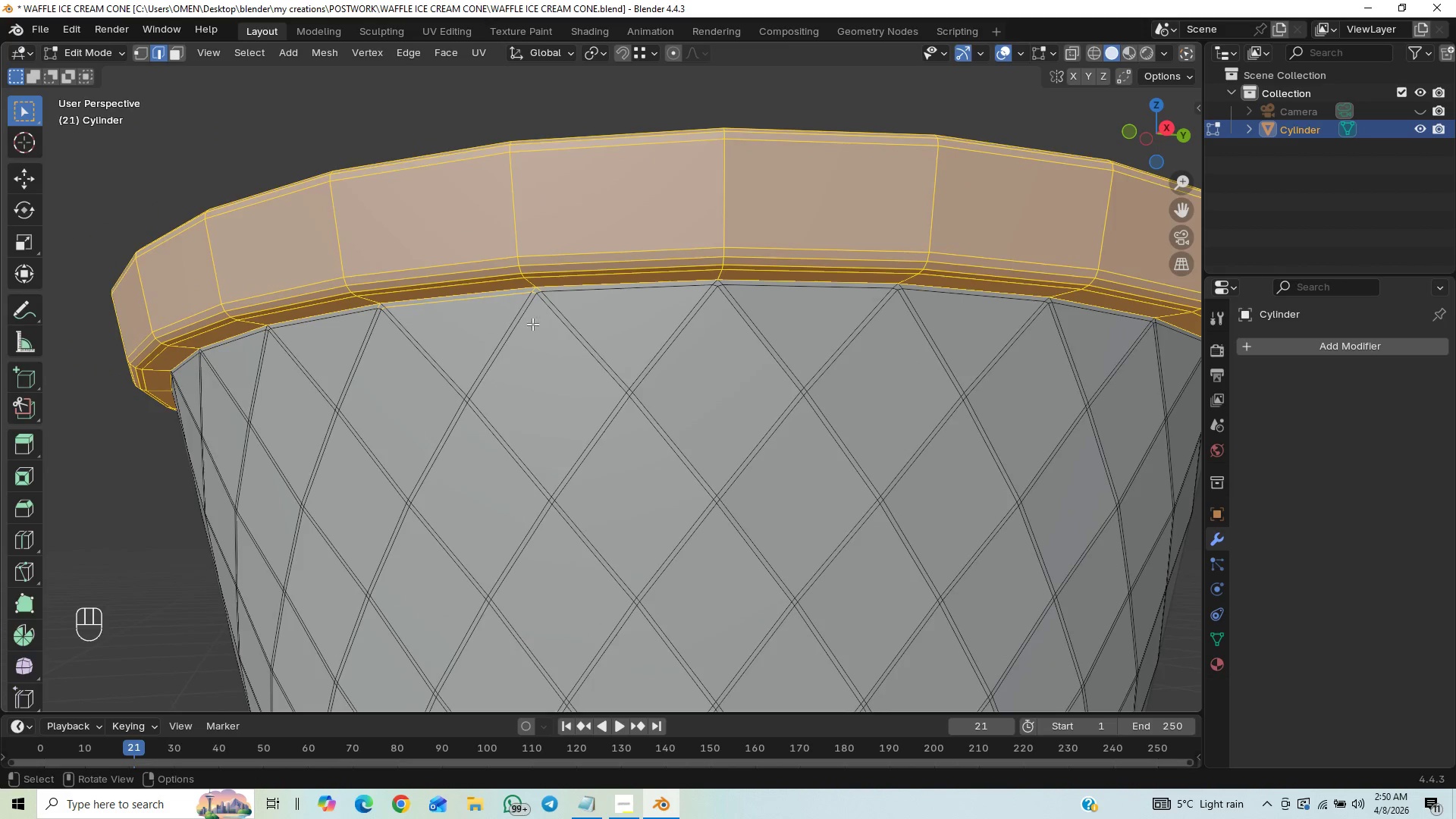 
hold_key(key=ControlLeft, duration=0.41)
 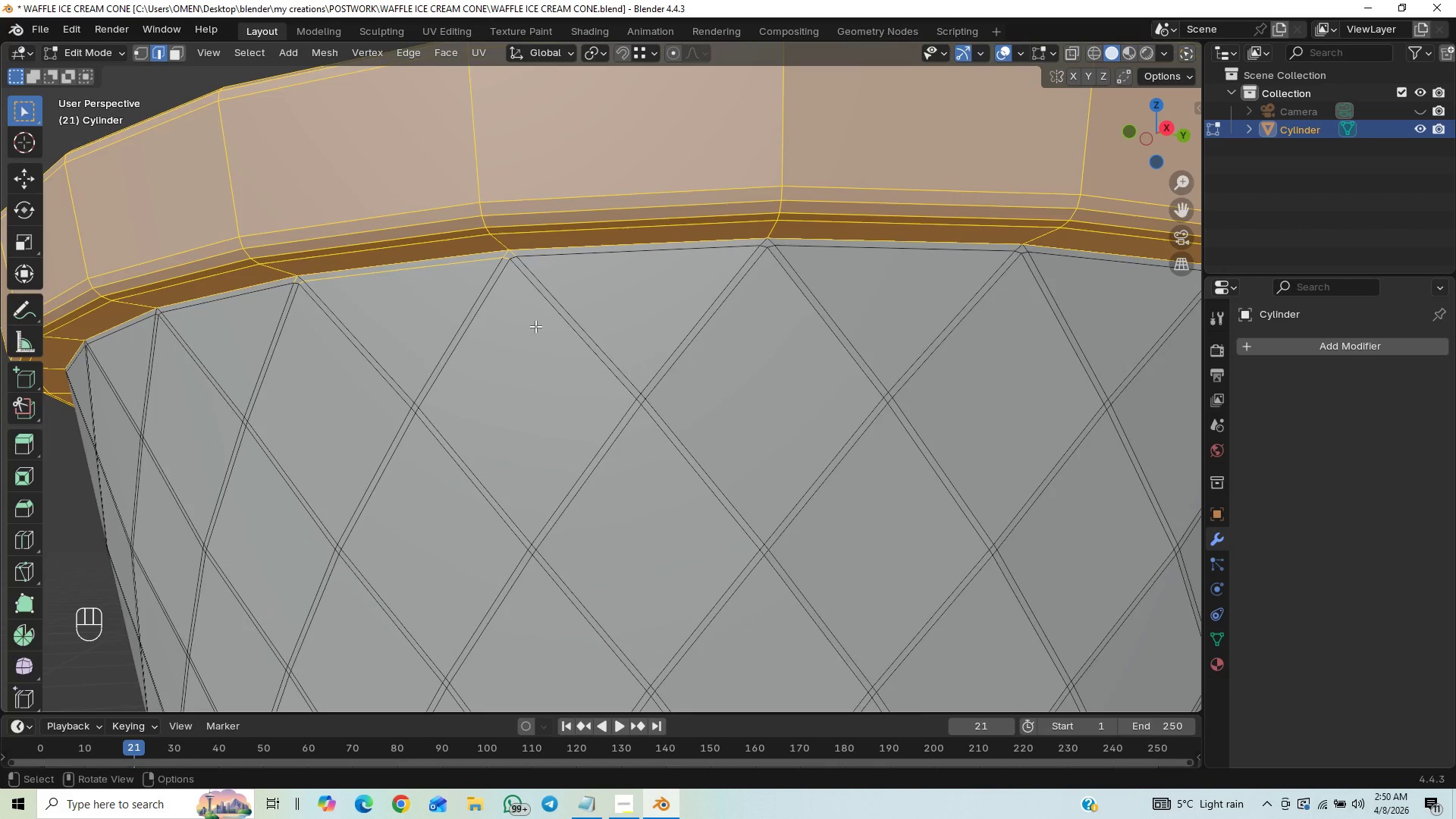 
hold_key(key=ShiftLeft, duration=1.53)
left_click([476, 256])
 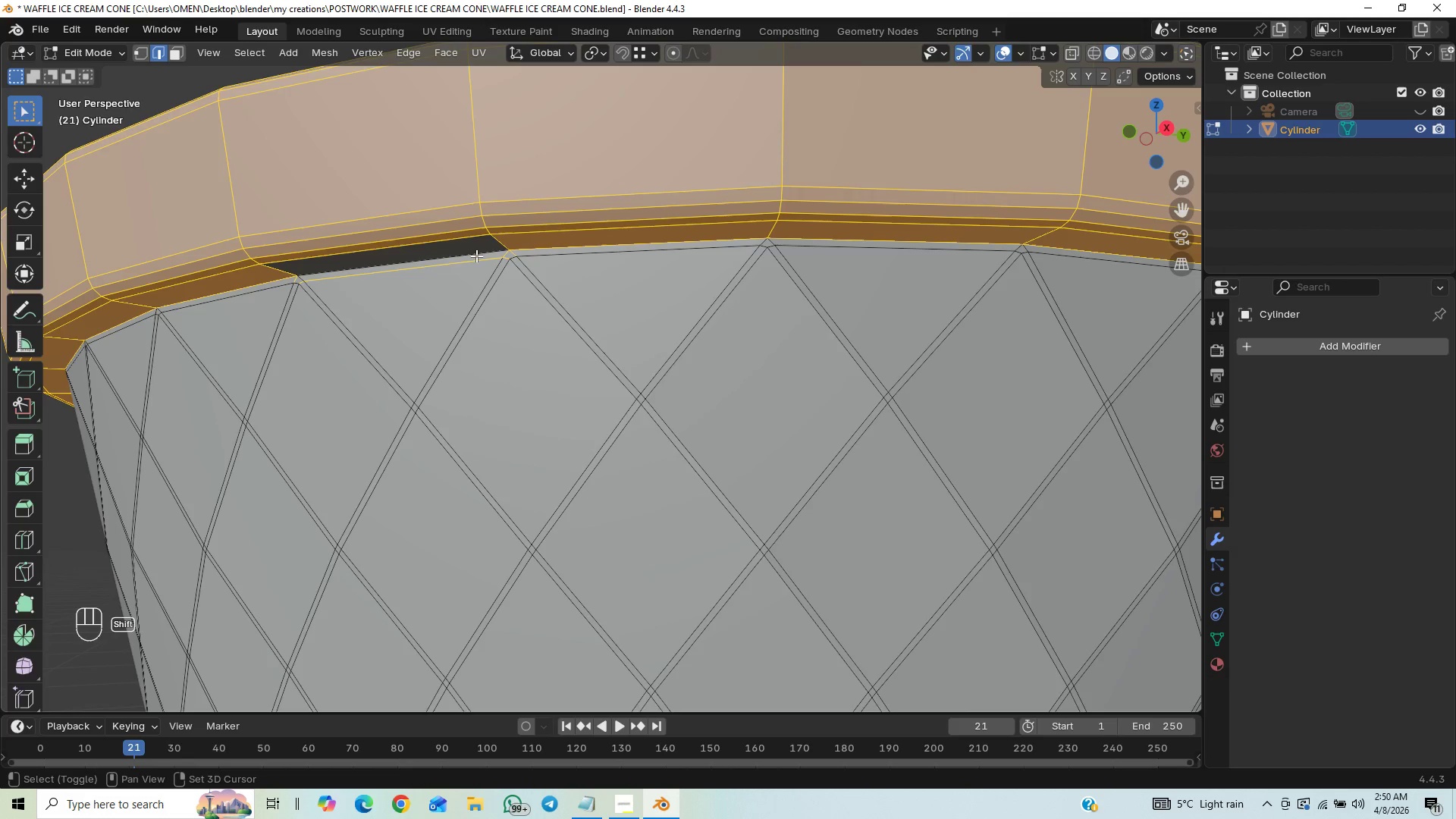 
key(Shift+ShiftLeft)
 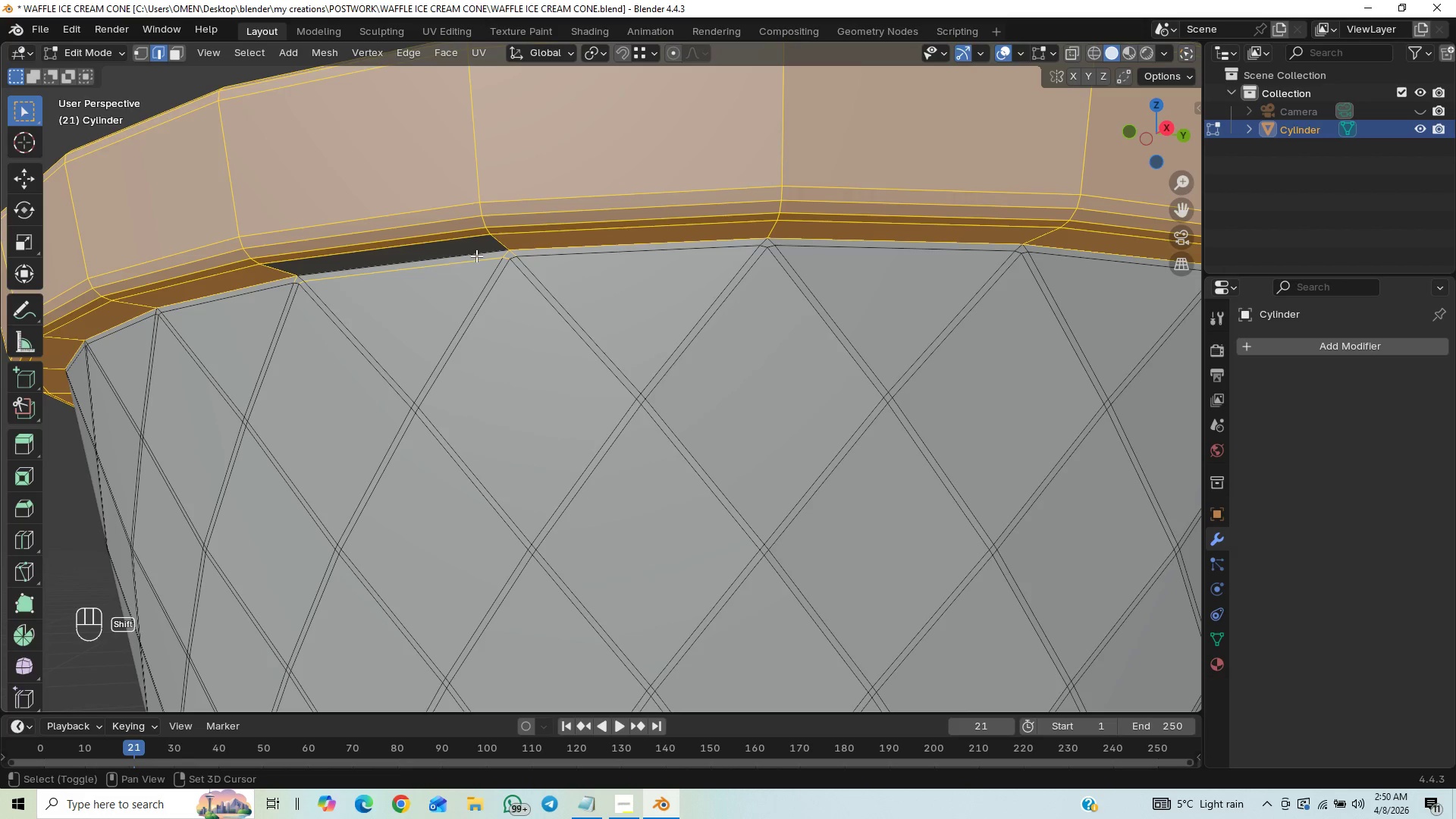 
key(Shift+ShiftLeft)
 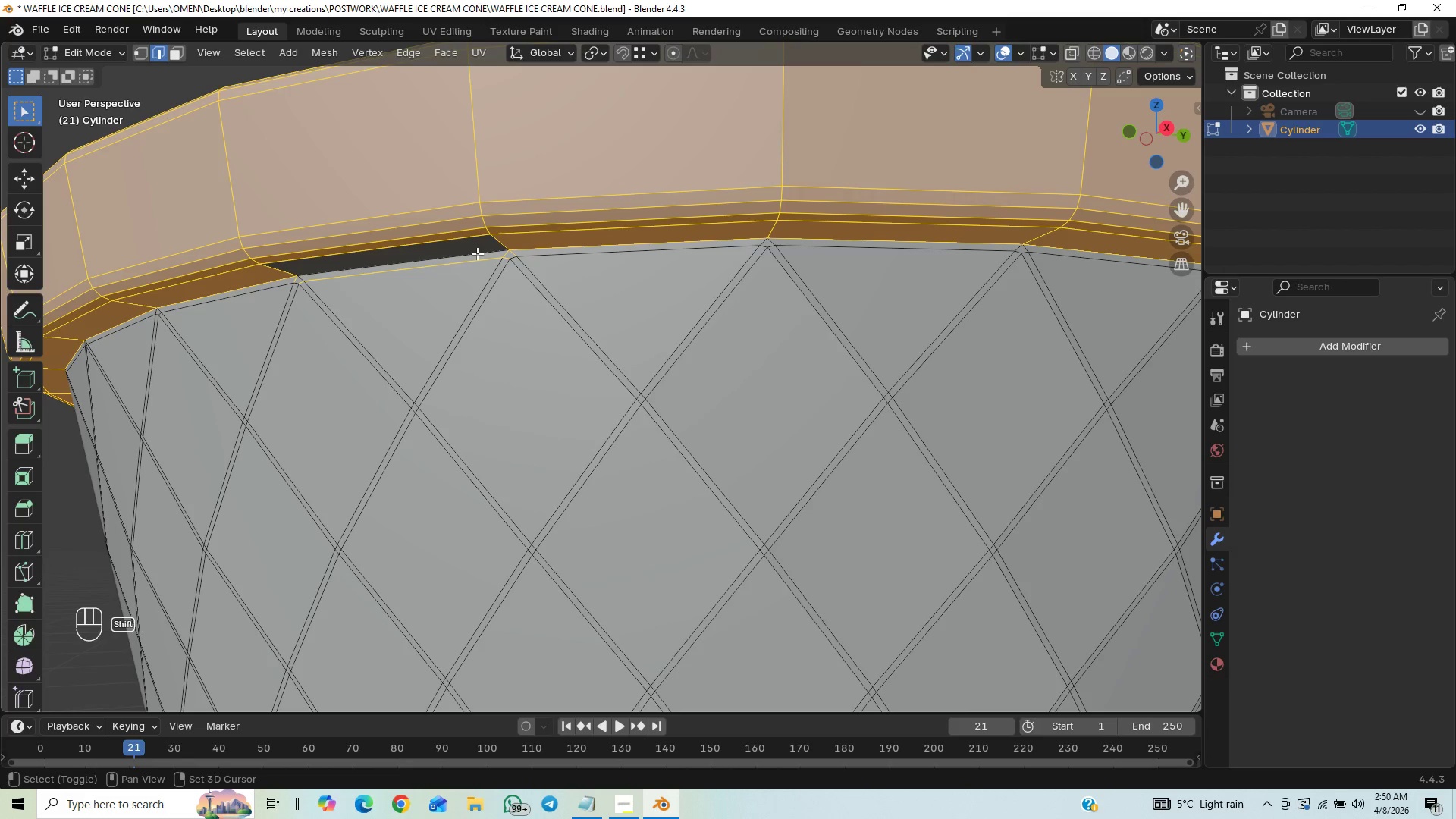 
key(Shift+ShiftLeft)
 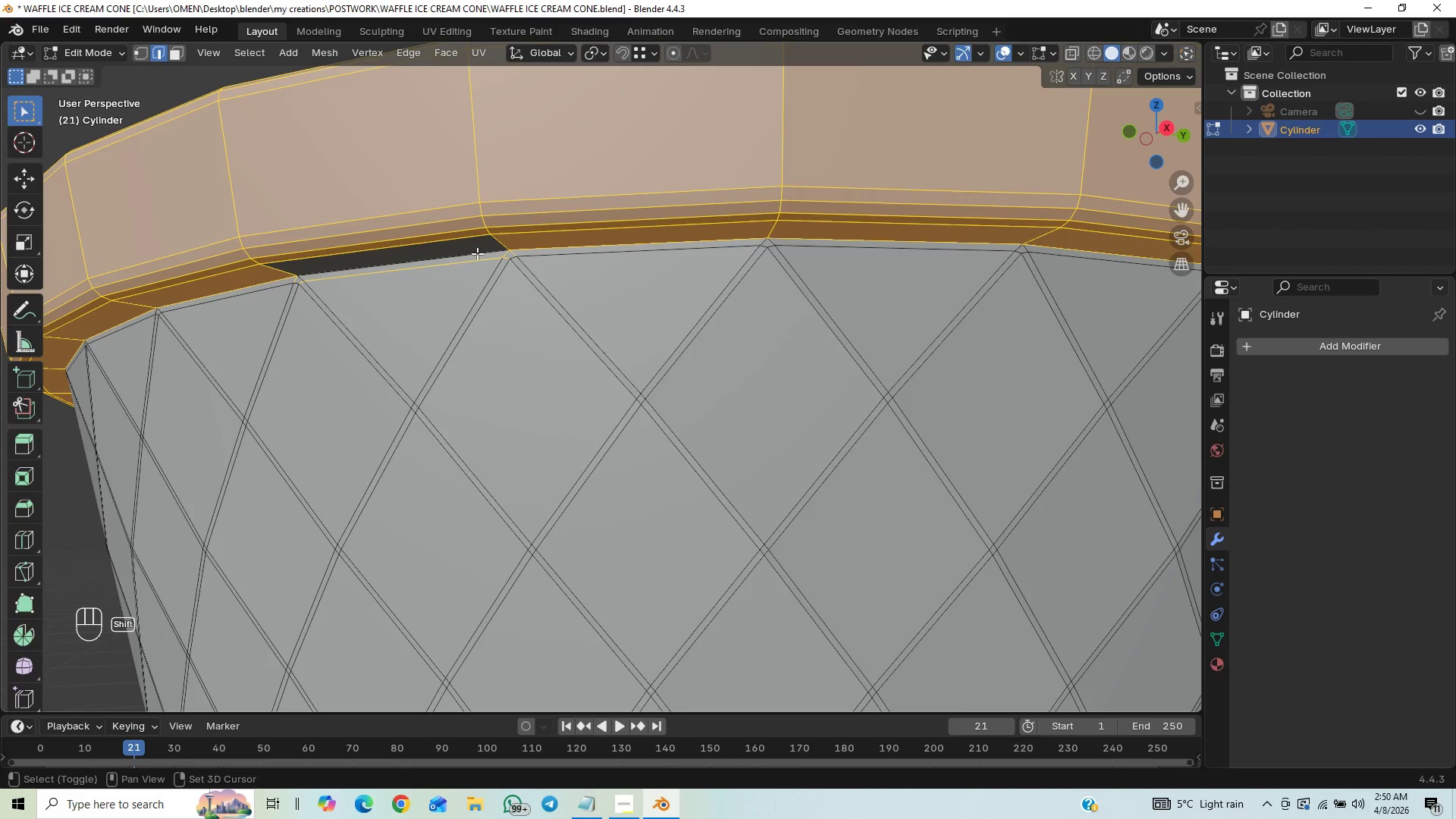 
key(Shift+ShiftLeft)
 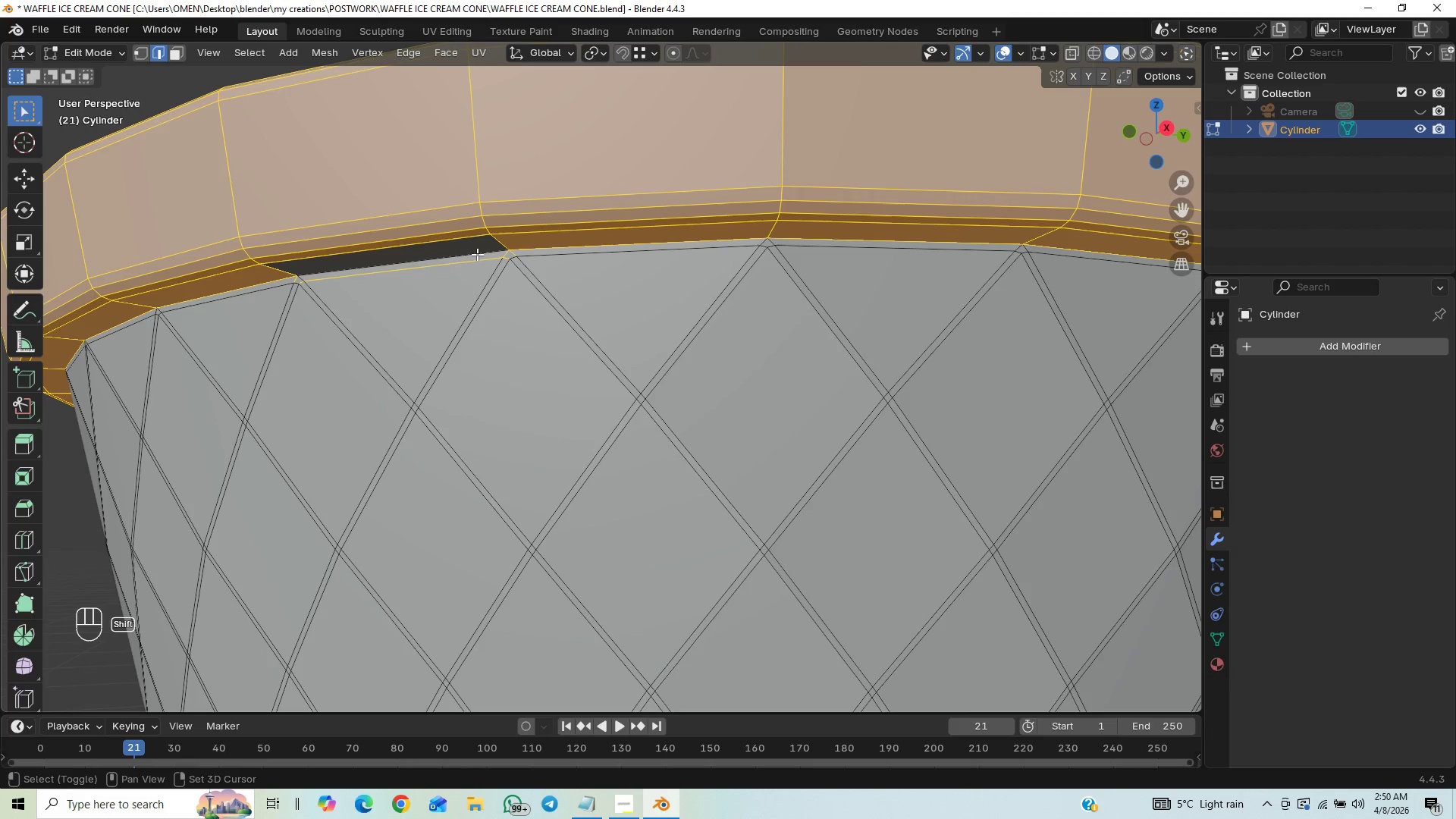 
key(Shift+ShiftLeft)
 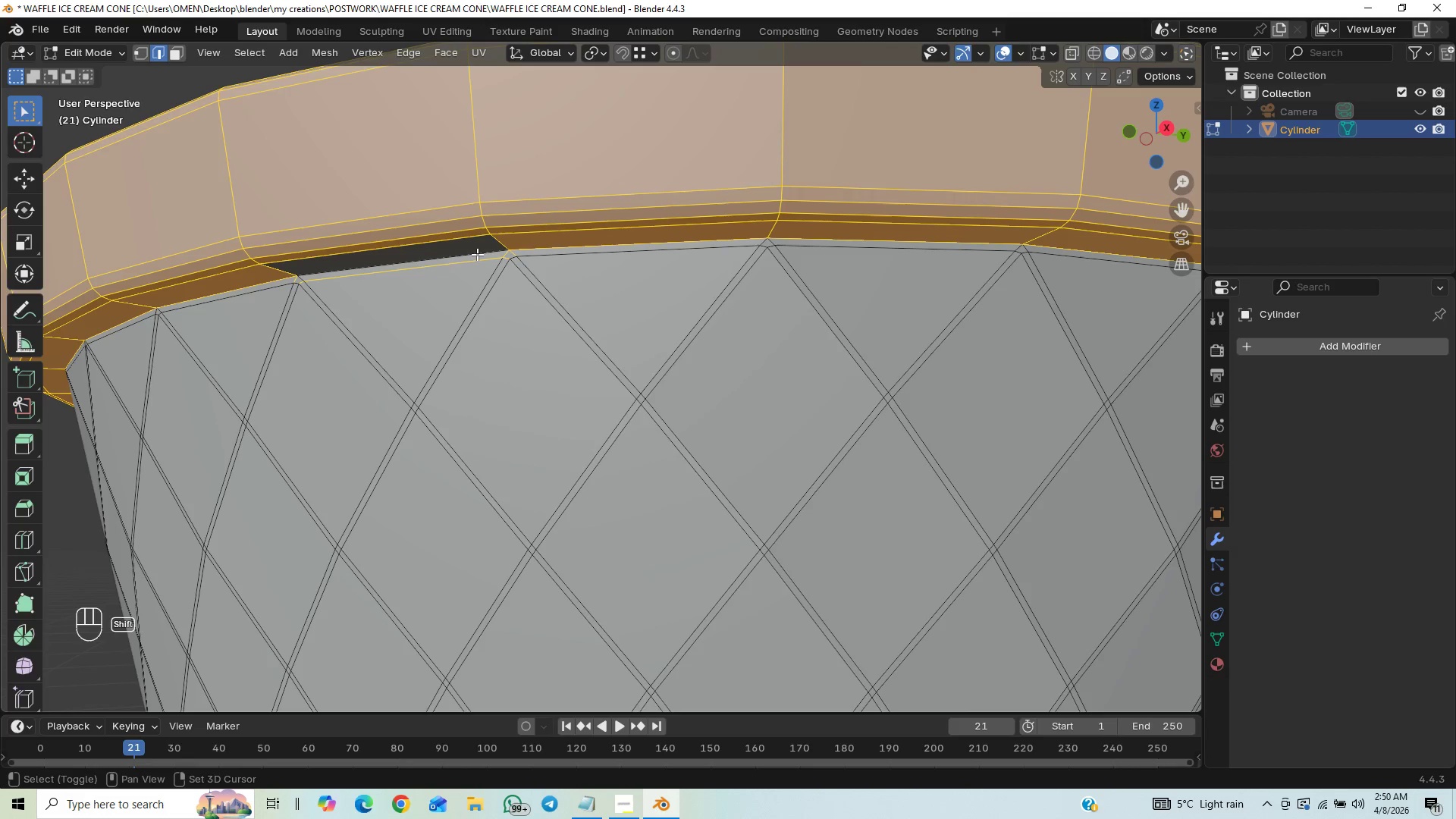 
key(Shift+ShiftLeft)
 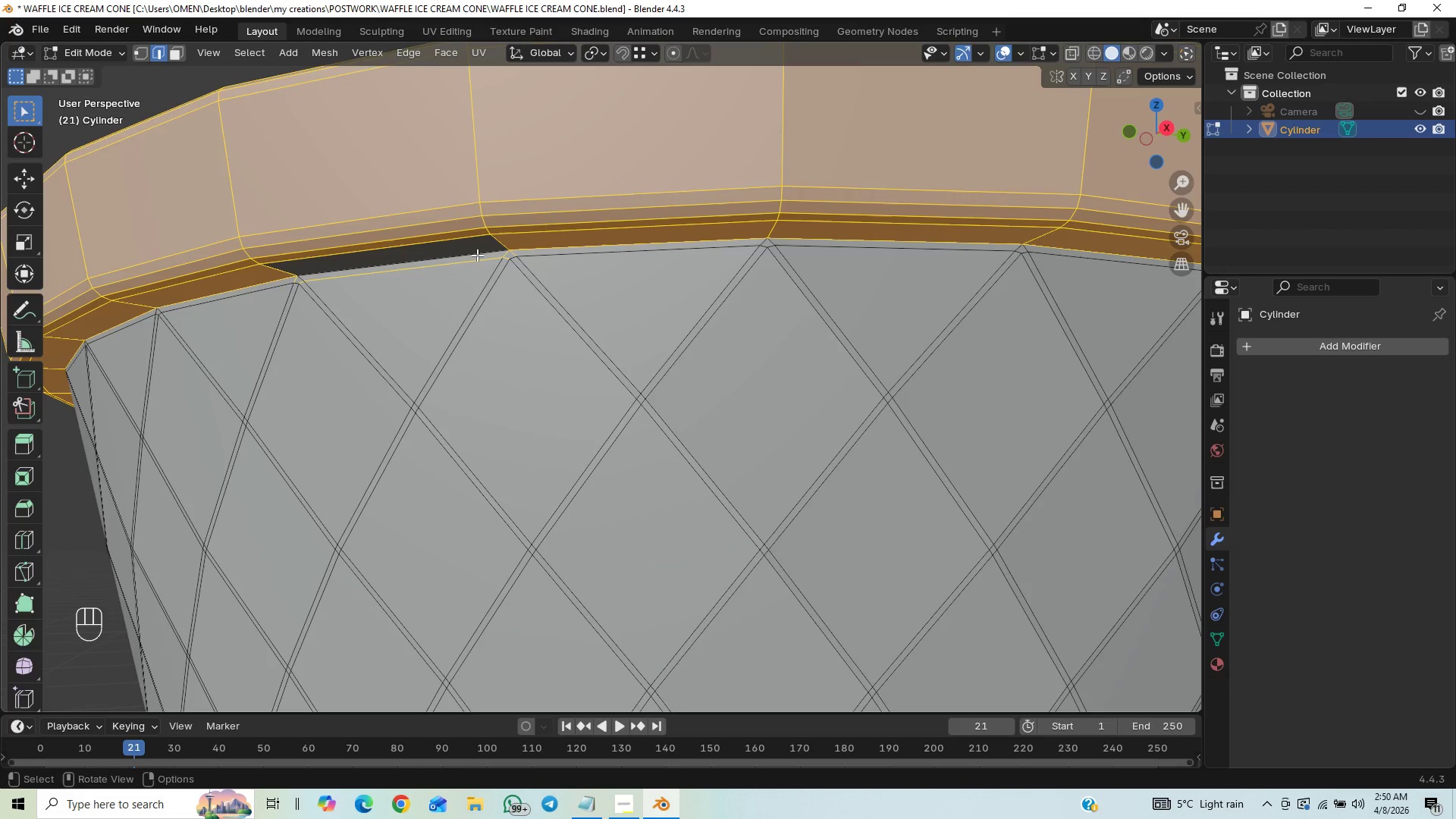 
key(Control+Z)
 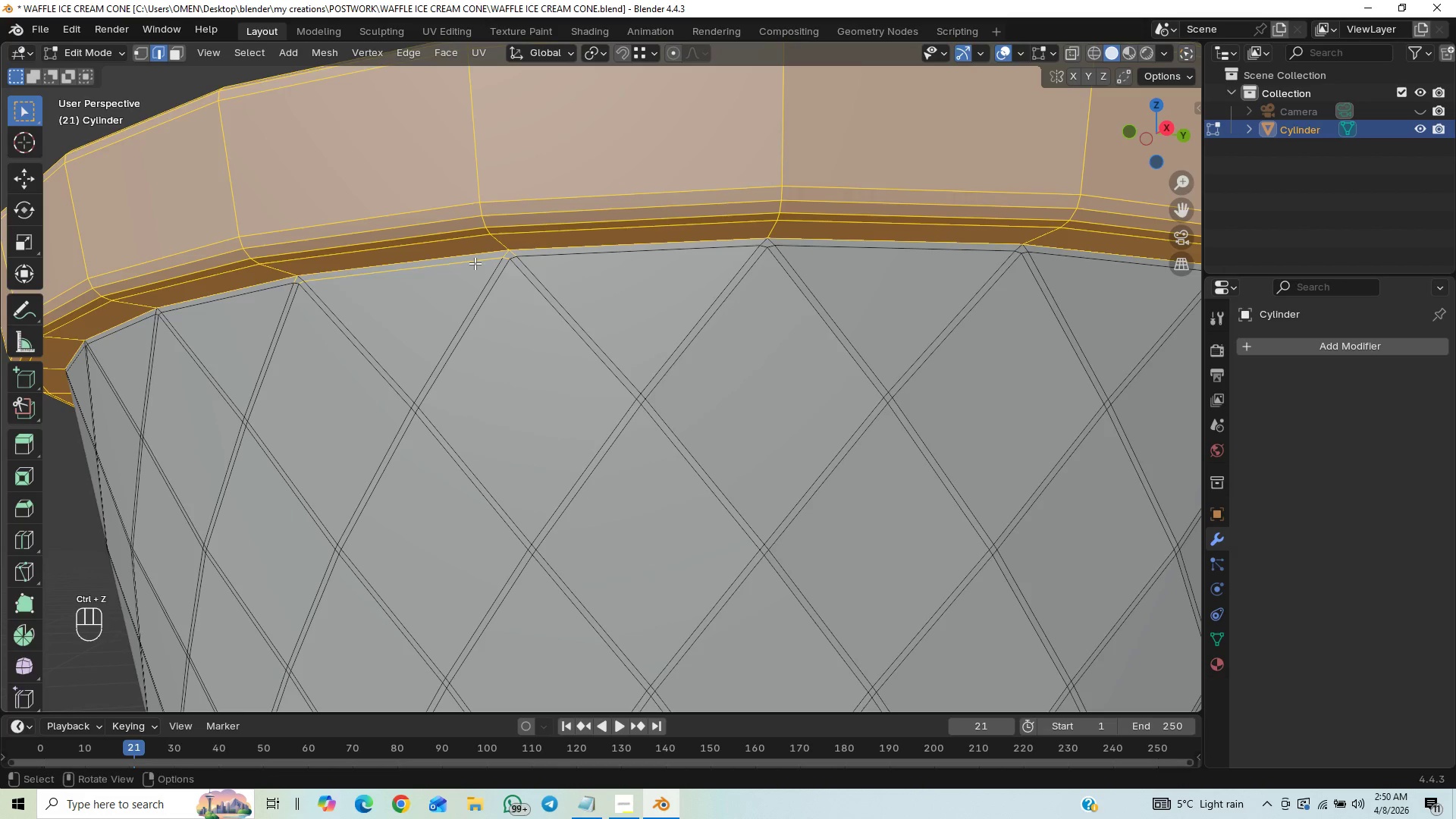 
hold_key(key=ShiftLeft, duration=1.5)
left_click([478, 262])
 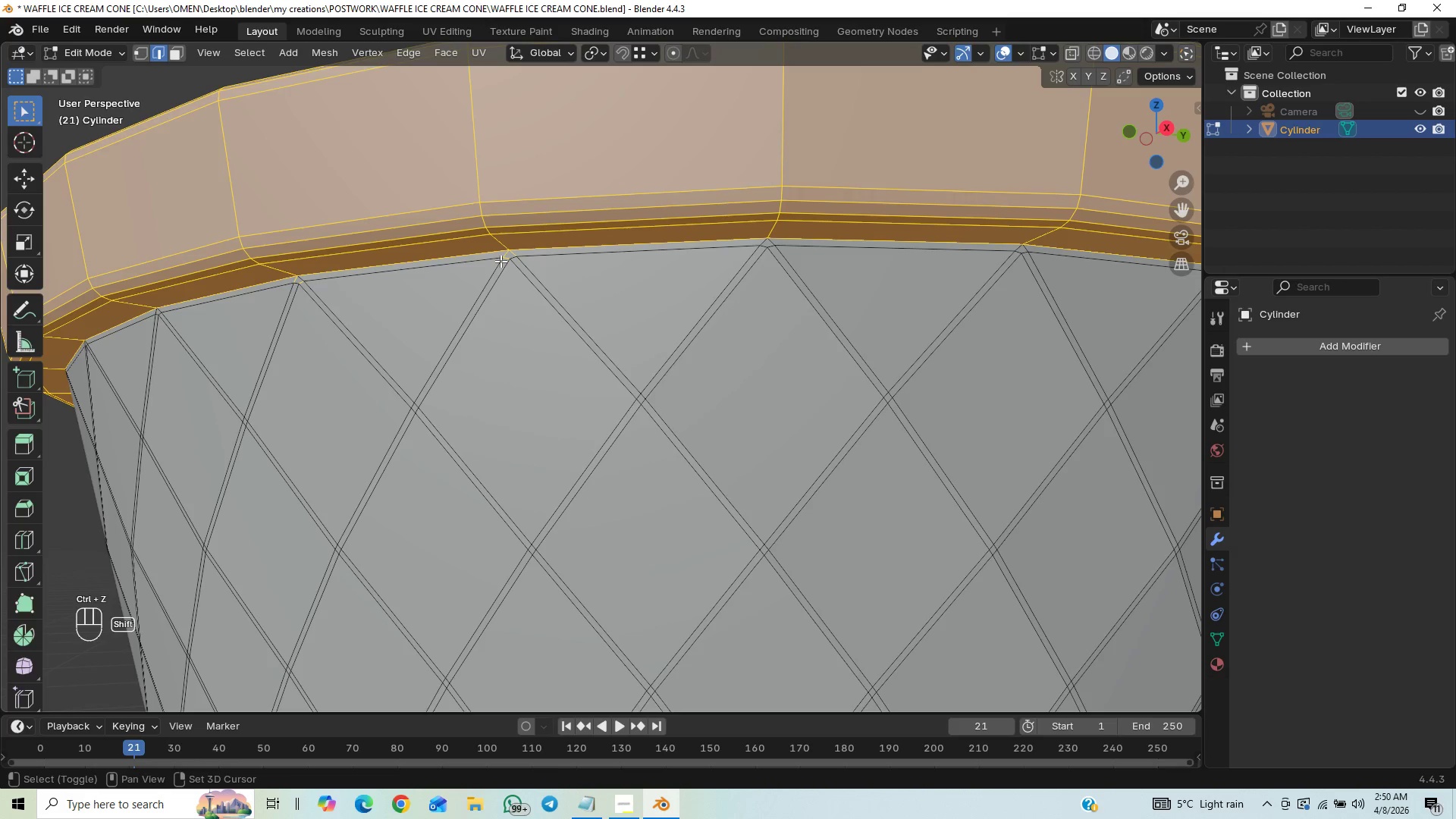 
hold_key(key=ShiftLeft, duration=1.5)
left_click([504, 258])
 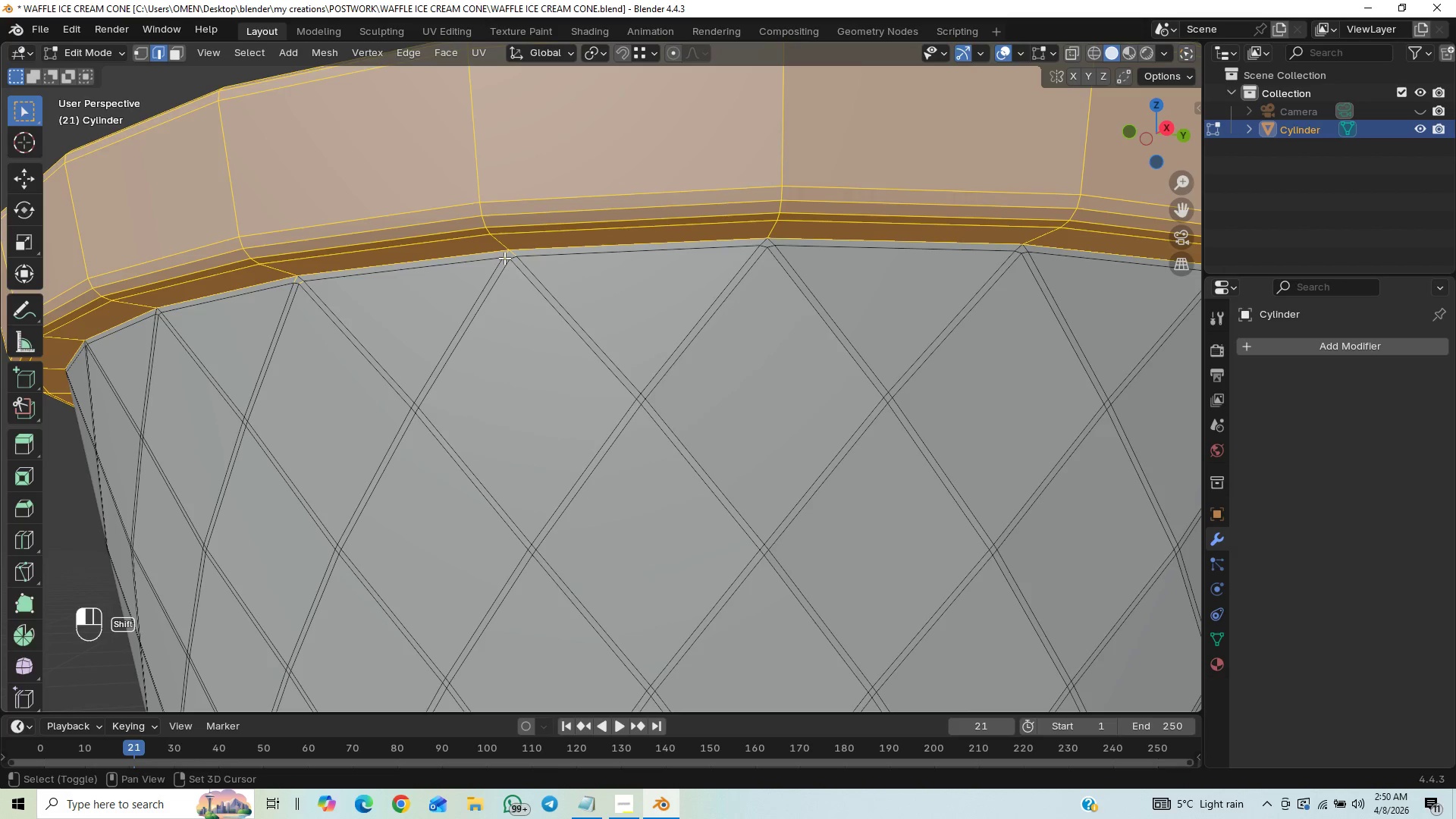 
hold_key(key=ShiftLeft, duration=1.52)
left_click([516, 253])
 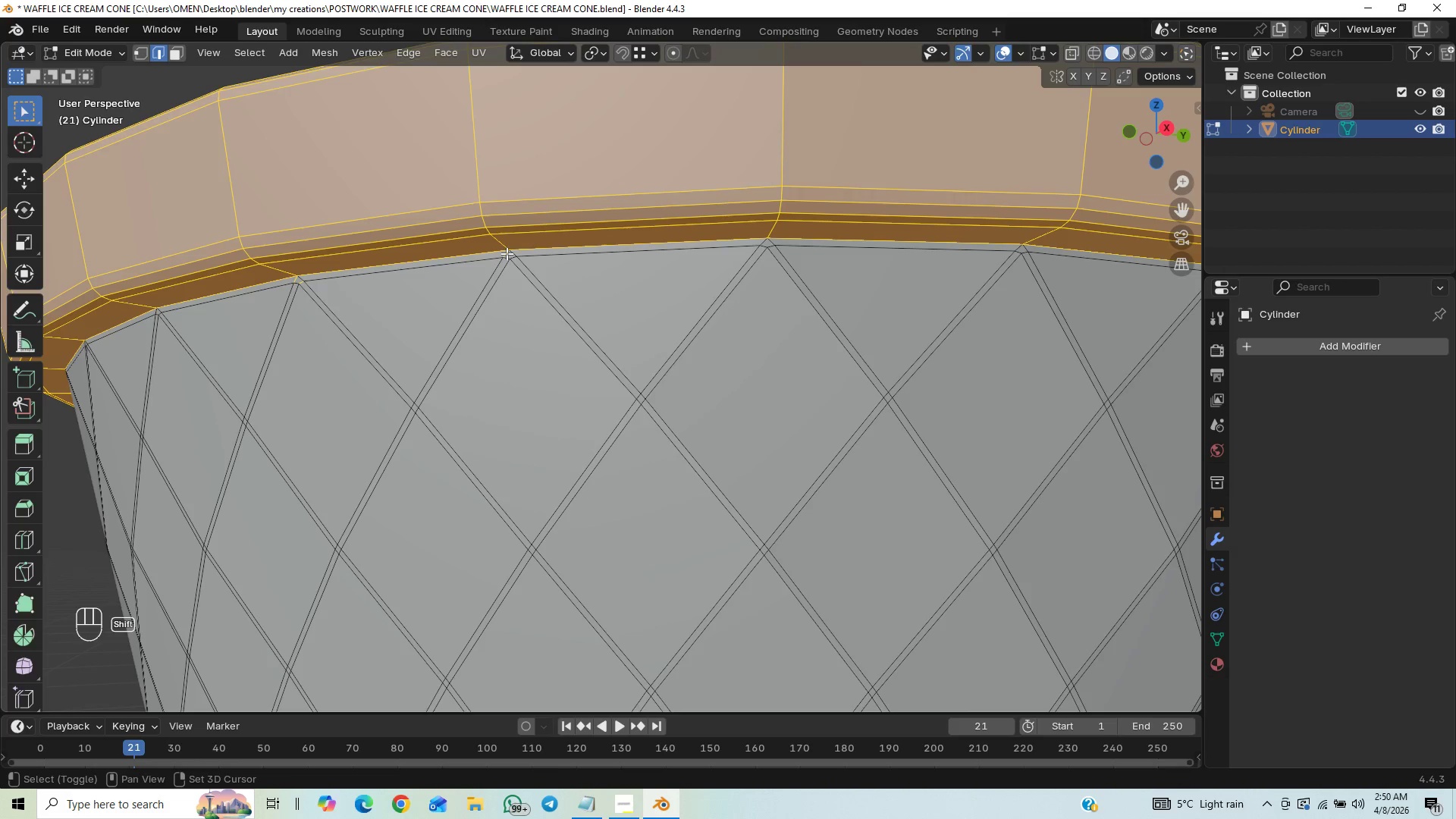 
hold_key(key=ShiftLeft, duration=1.51)
left_click([507, 253])
 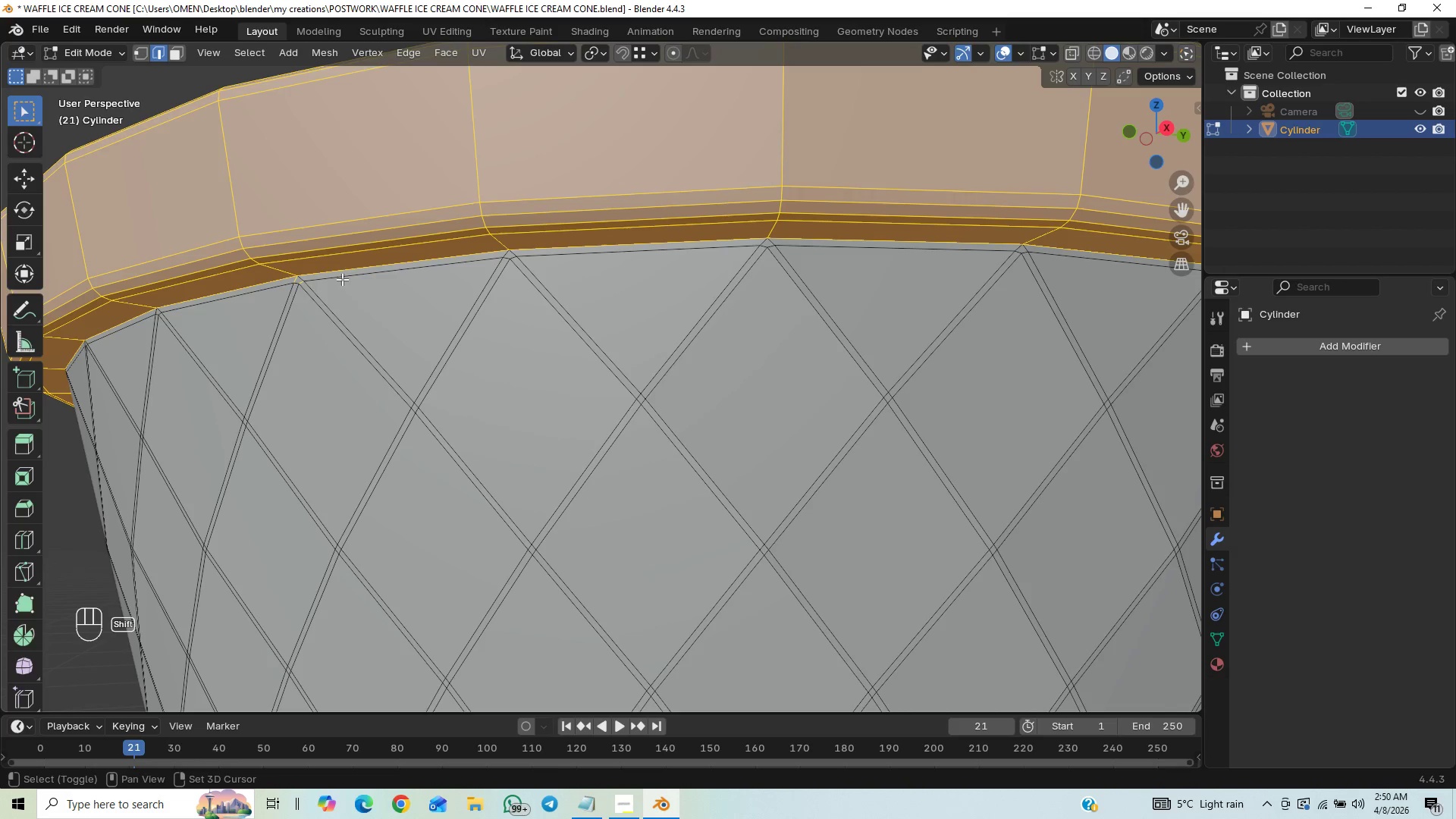 
hold_key(key=ShiftLeft, duration=4.03)
hold_key(key=AltLeft, duration=1.5)
left_click([300, 283])
 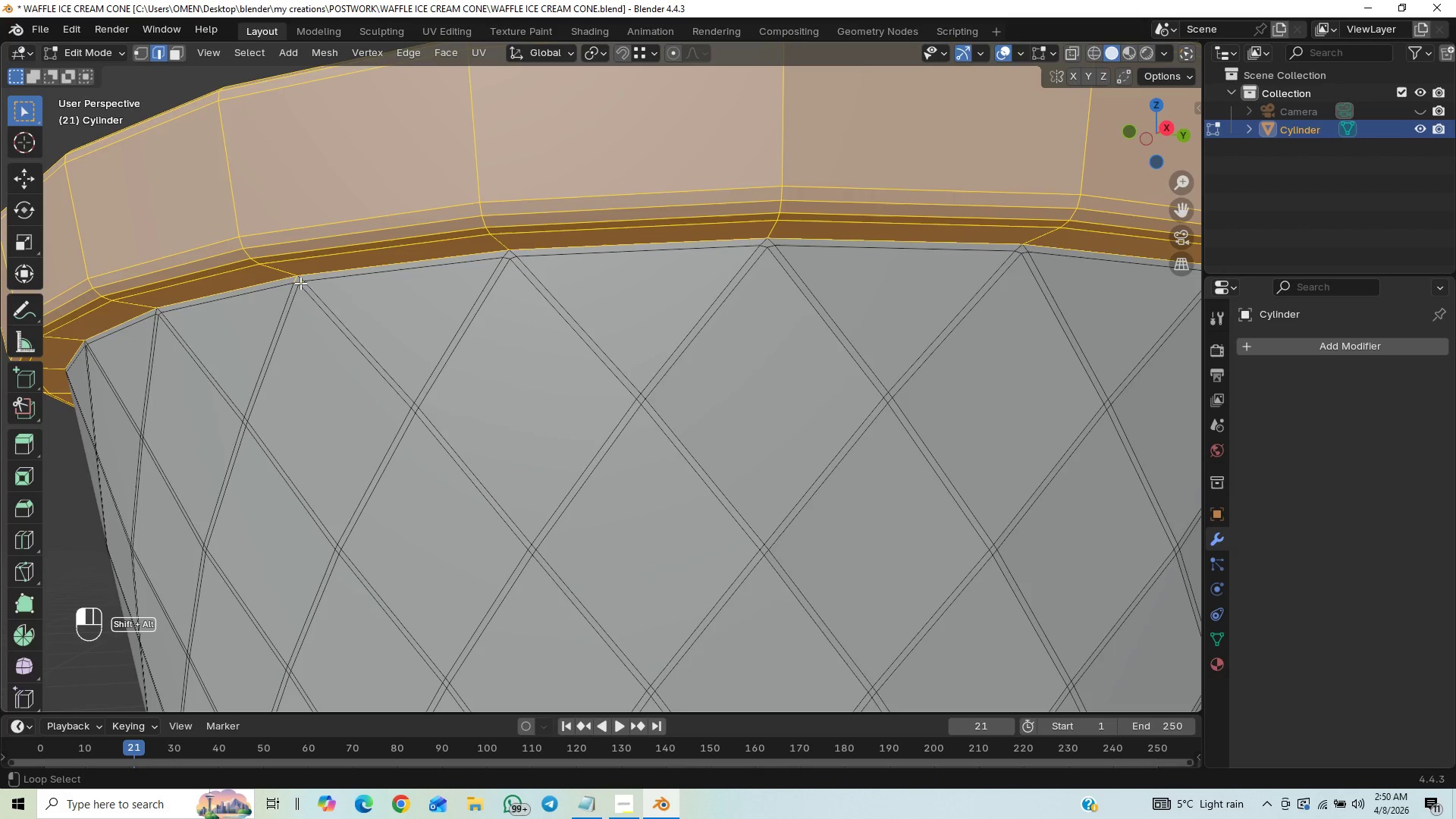 
hold_key(key=AltLeft, duration=1.5)
left_click([294, 281])
 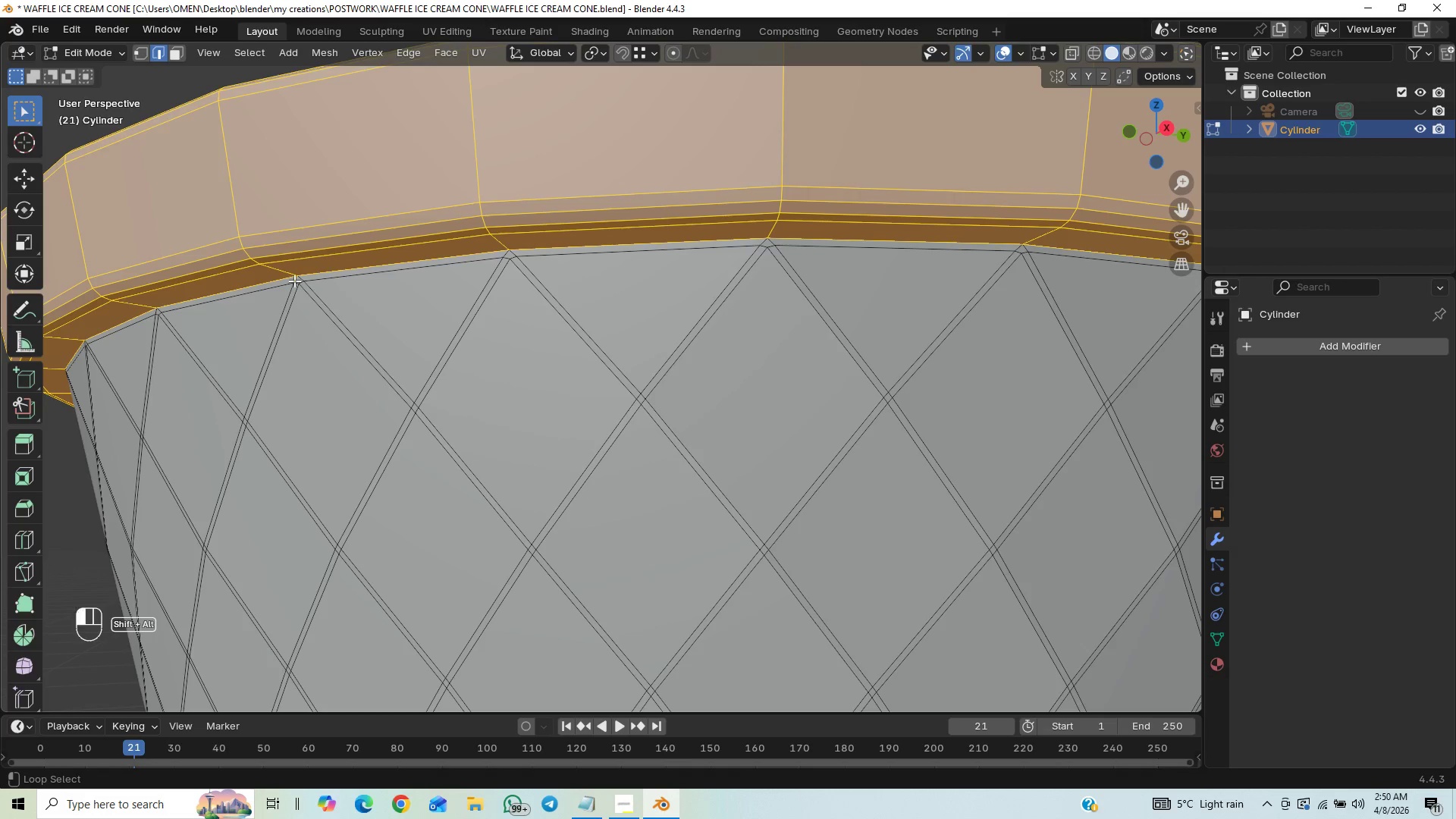 
key(Alt+Shift+AltLeft)
 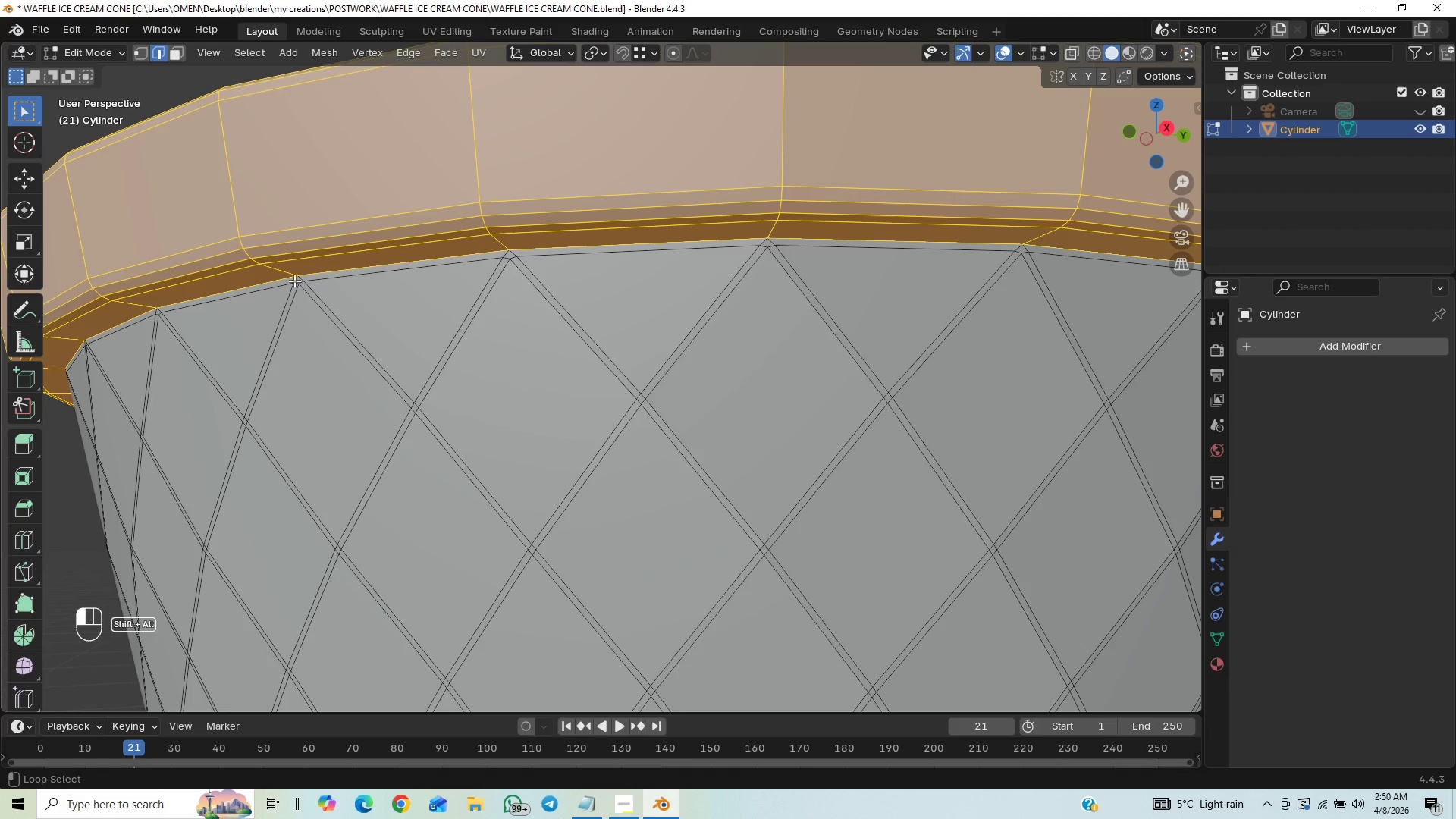 
key(Alt+Shift+AltLeft)
 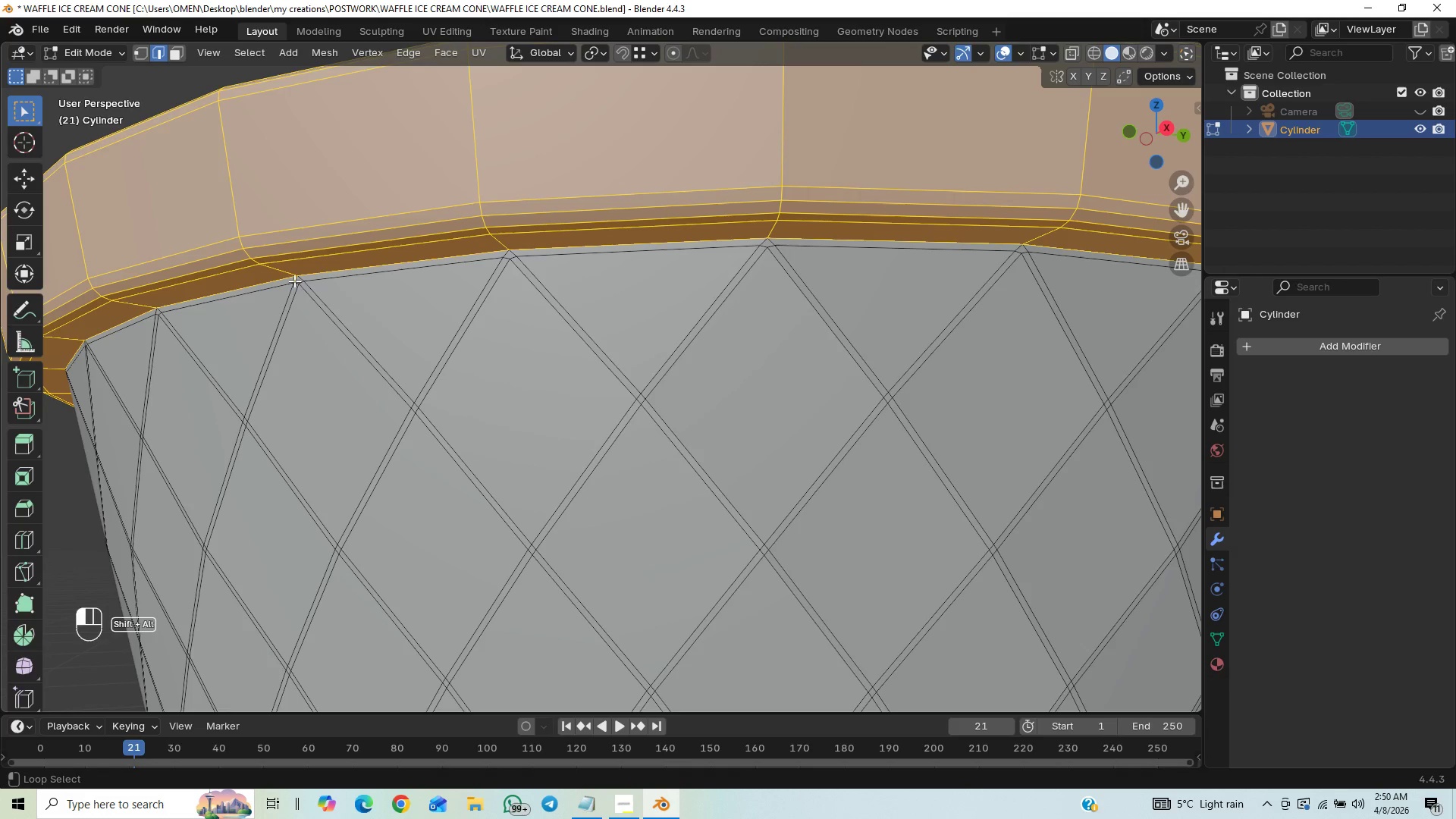 
key(Alt+Shift+AltLeft)
 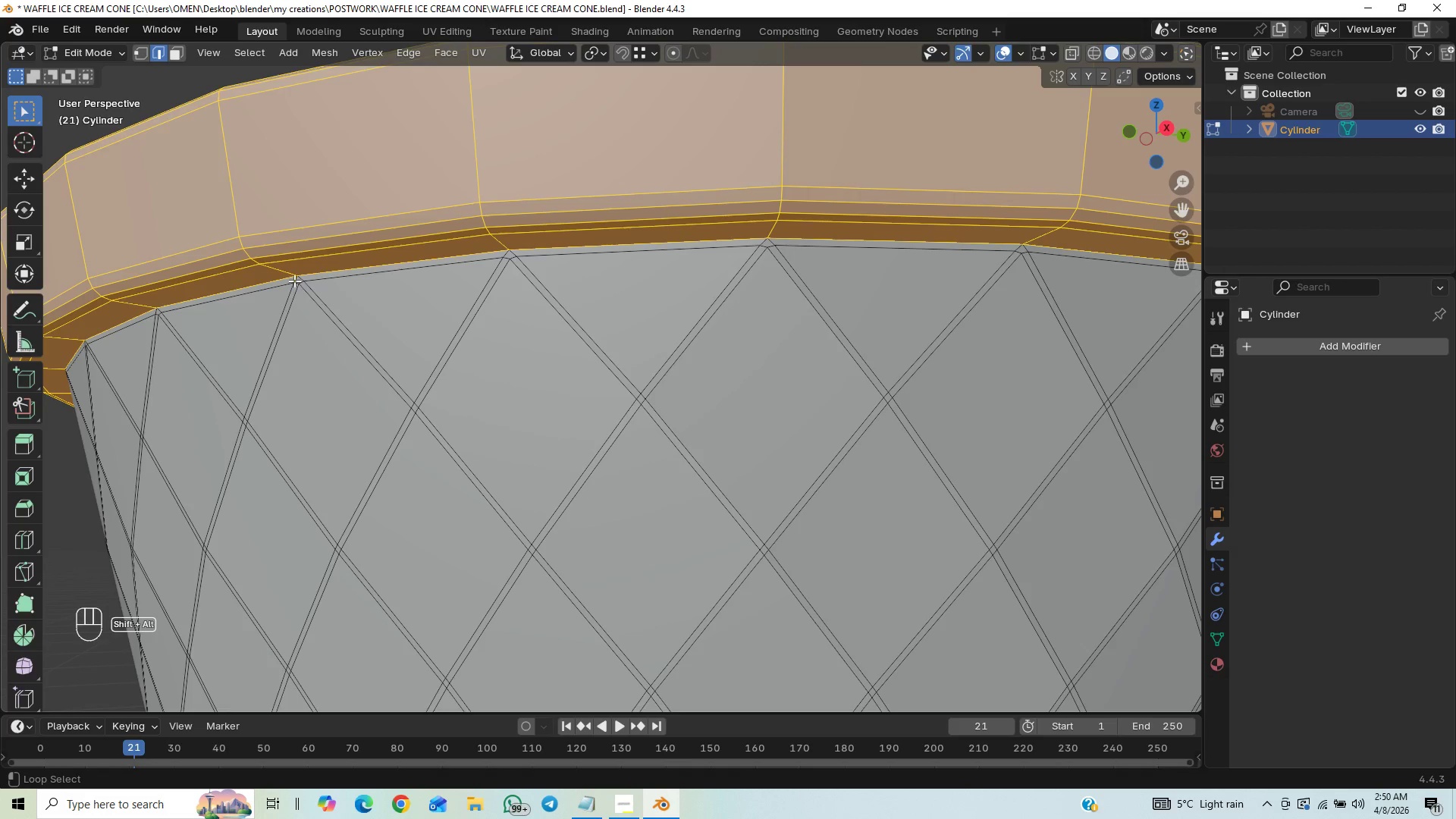 
key(Alt+Shift+AltLeft)
 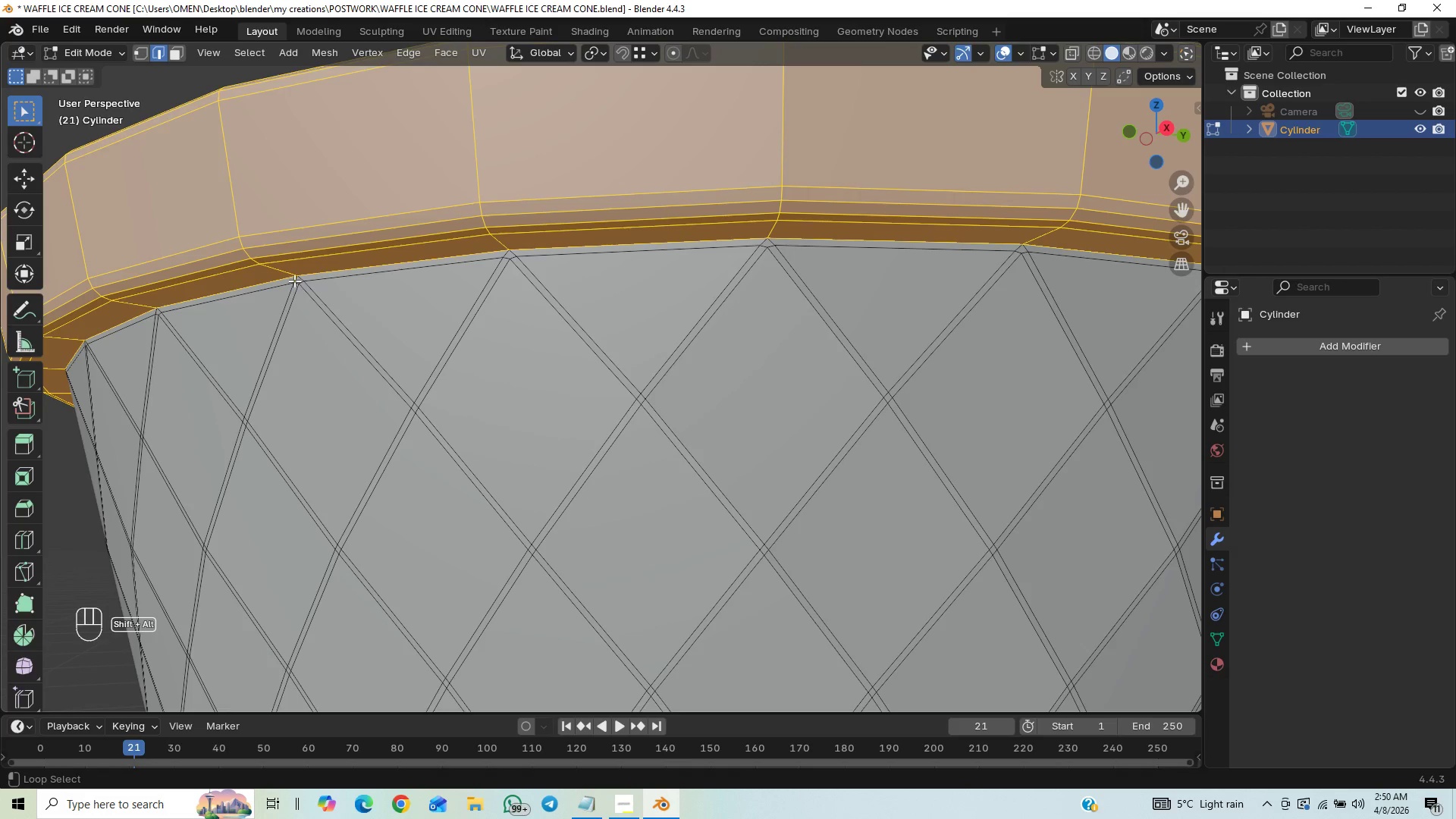 
key(Alt+Shift+AltLeft)
 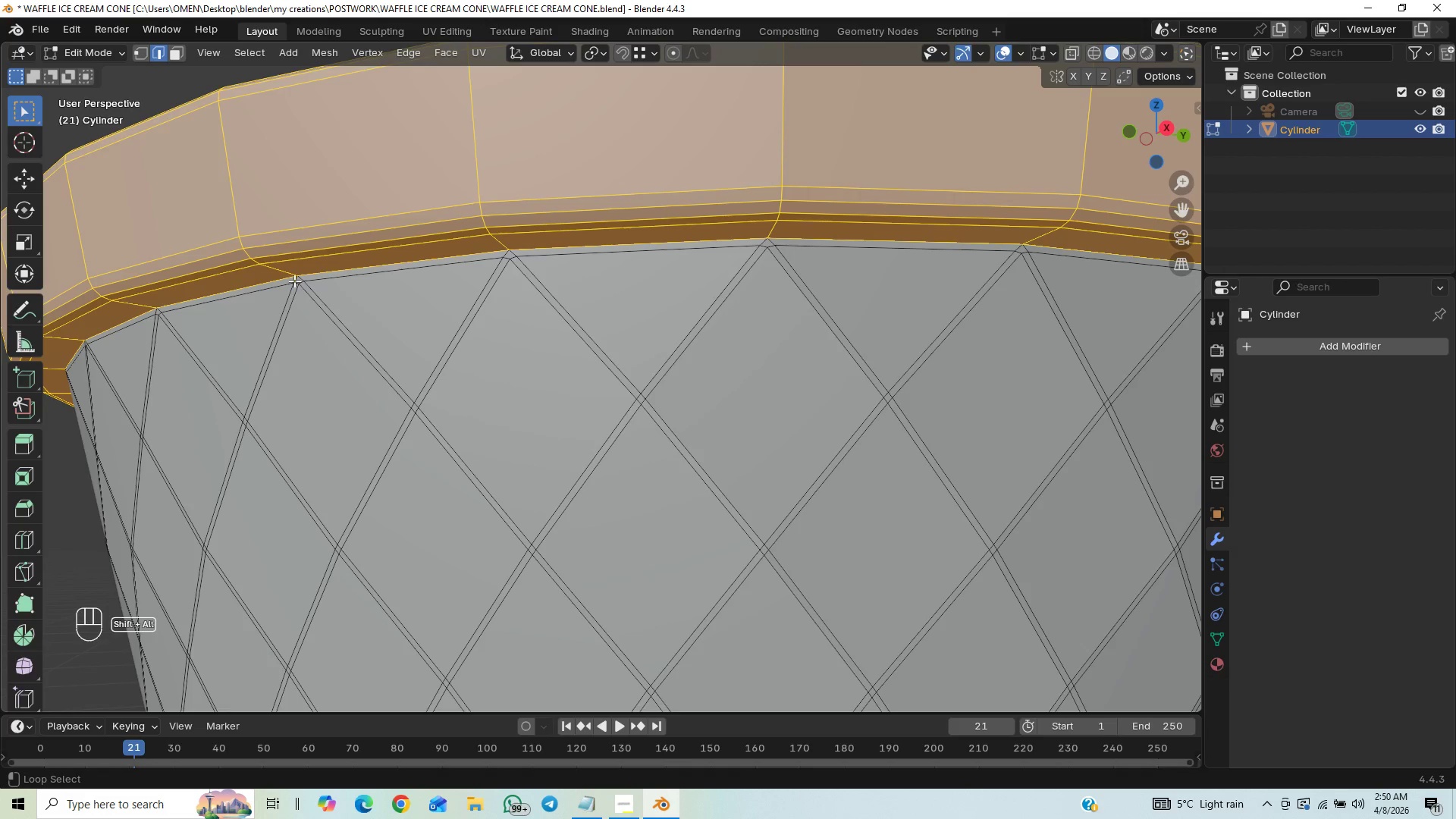 
key(Alt+Shift+AltLeft)
 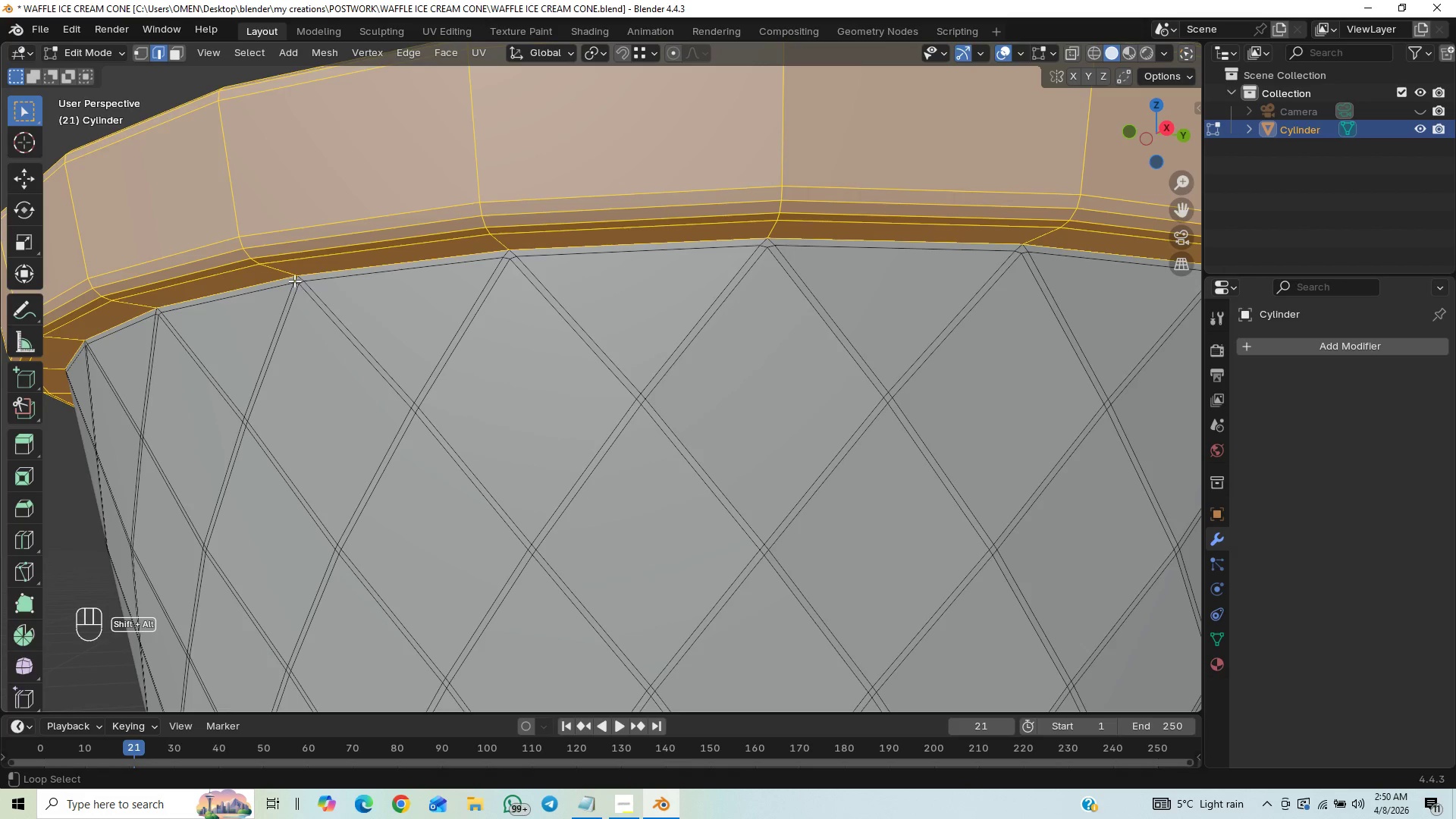 
key(Alt+Shift+AltLeft)
 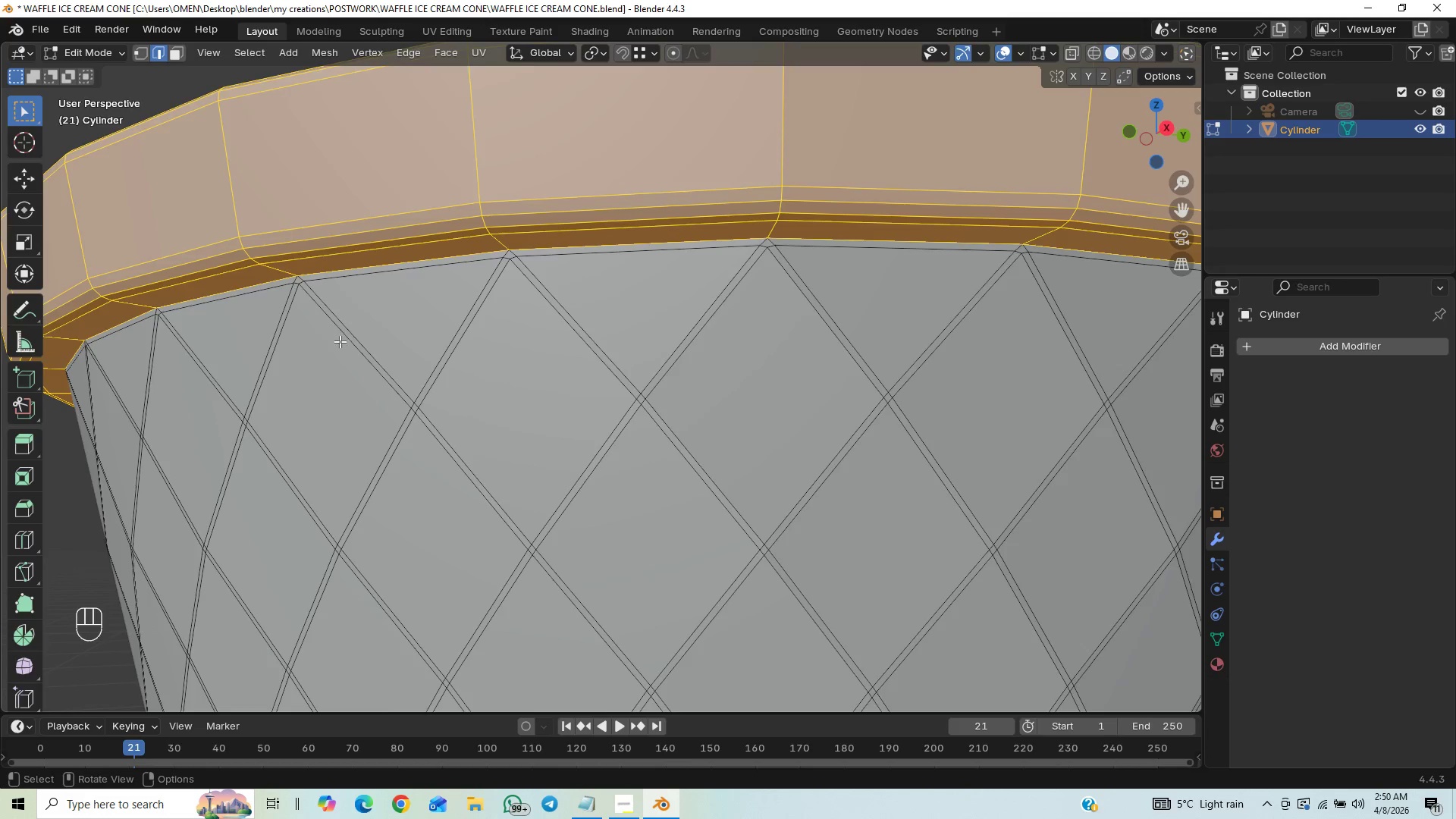 
scroll: coordinate [337, 343], scroll_direction: down, amount: 3.0
 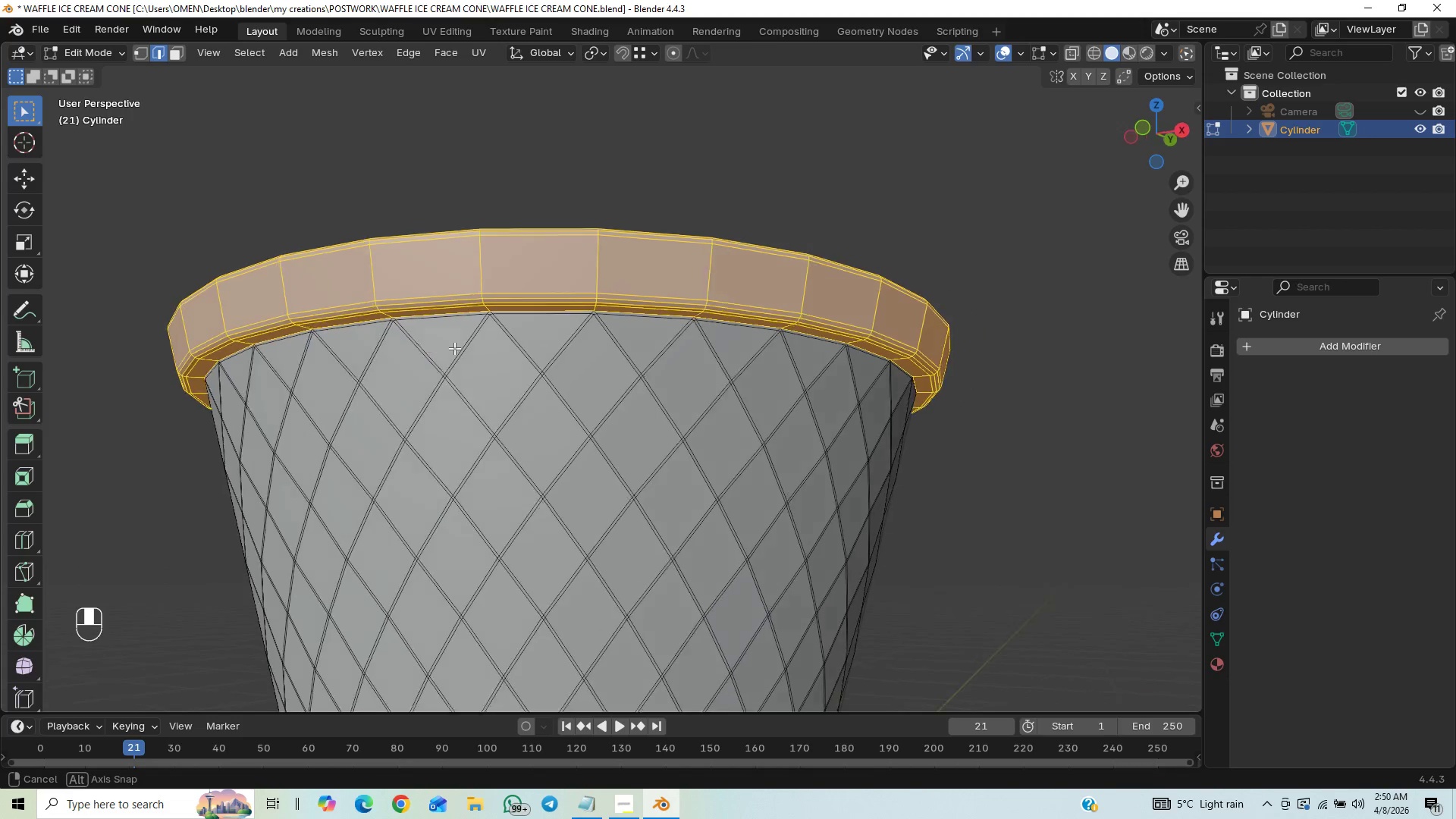 
scroll: coordinate [513, 352], scroll_direction: up, amount: 8.0
 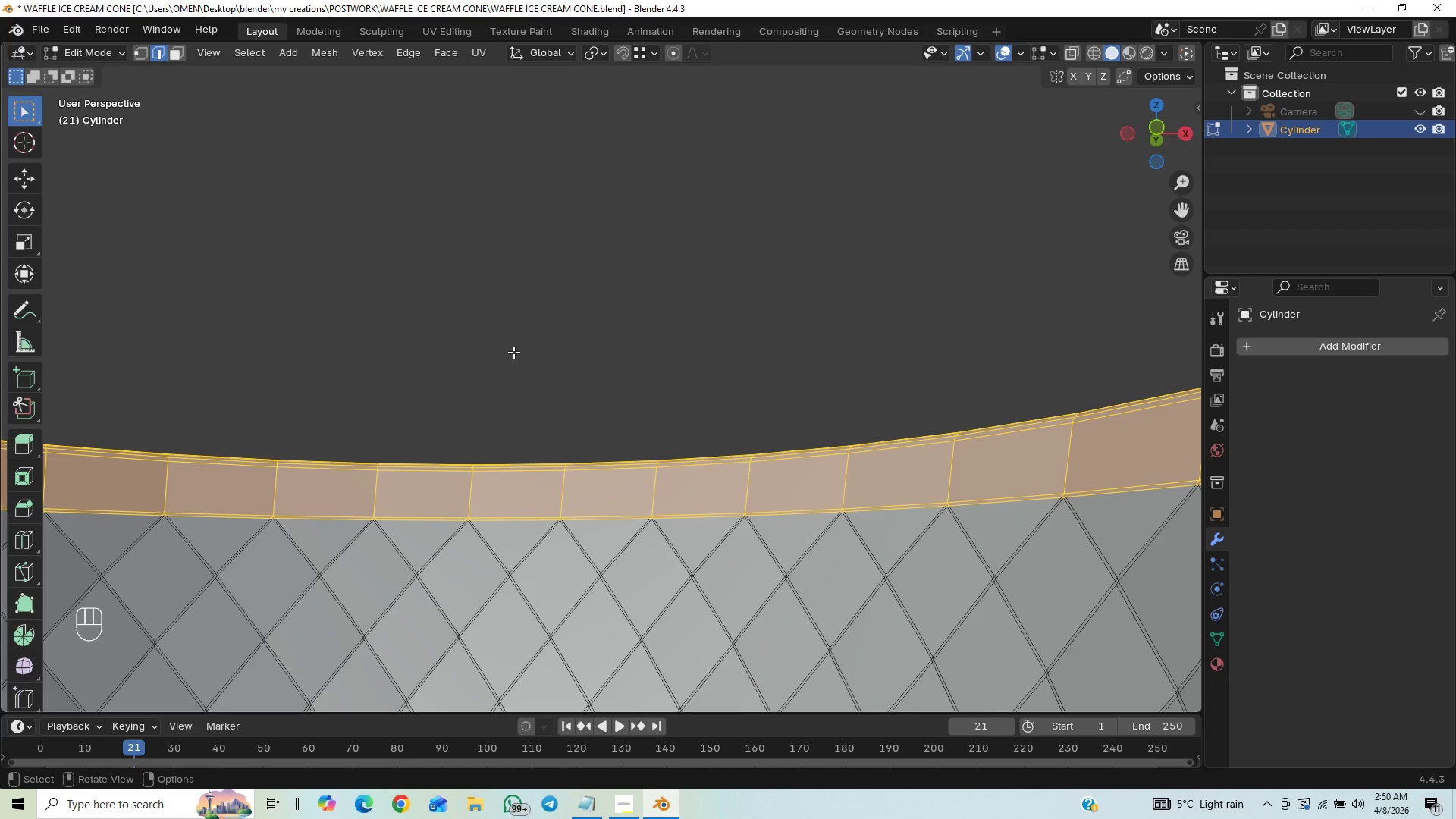 
key(Control+S)
 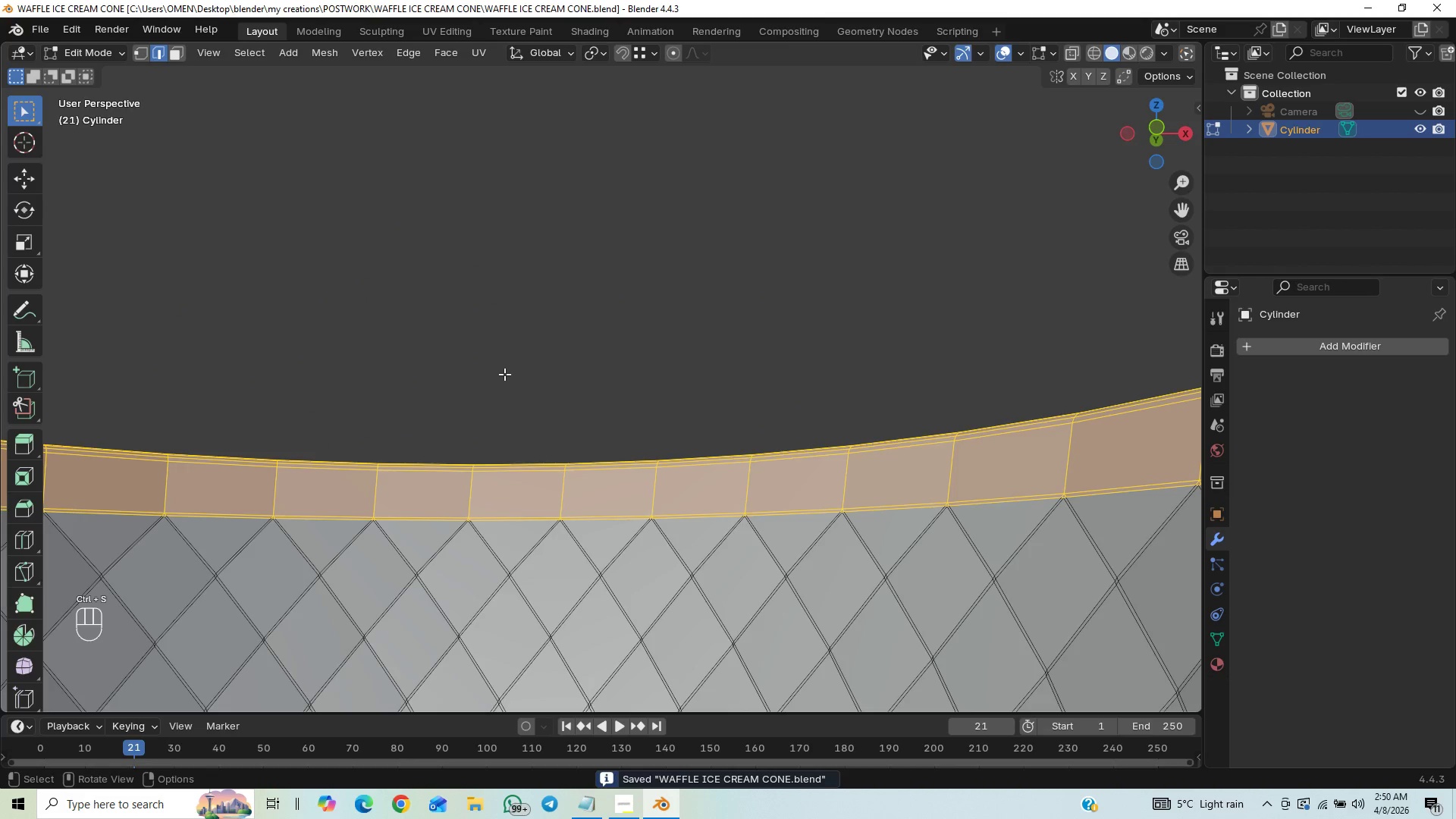 
scroll: coordinate [502, 376], scroll_direction: down, amount: 6.0
 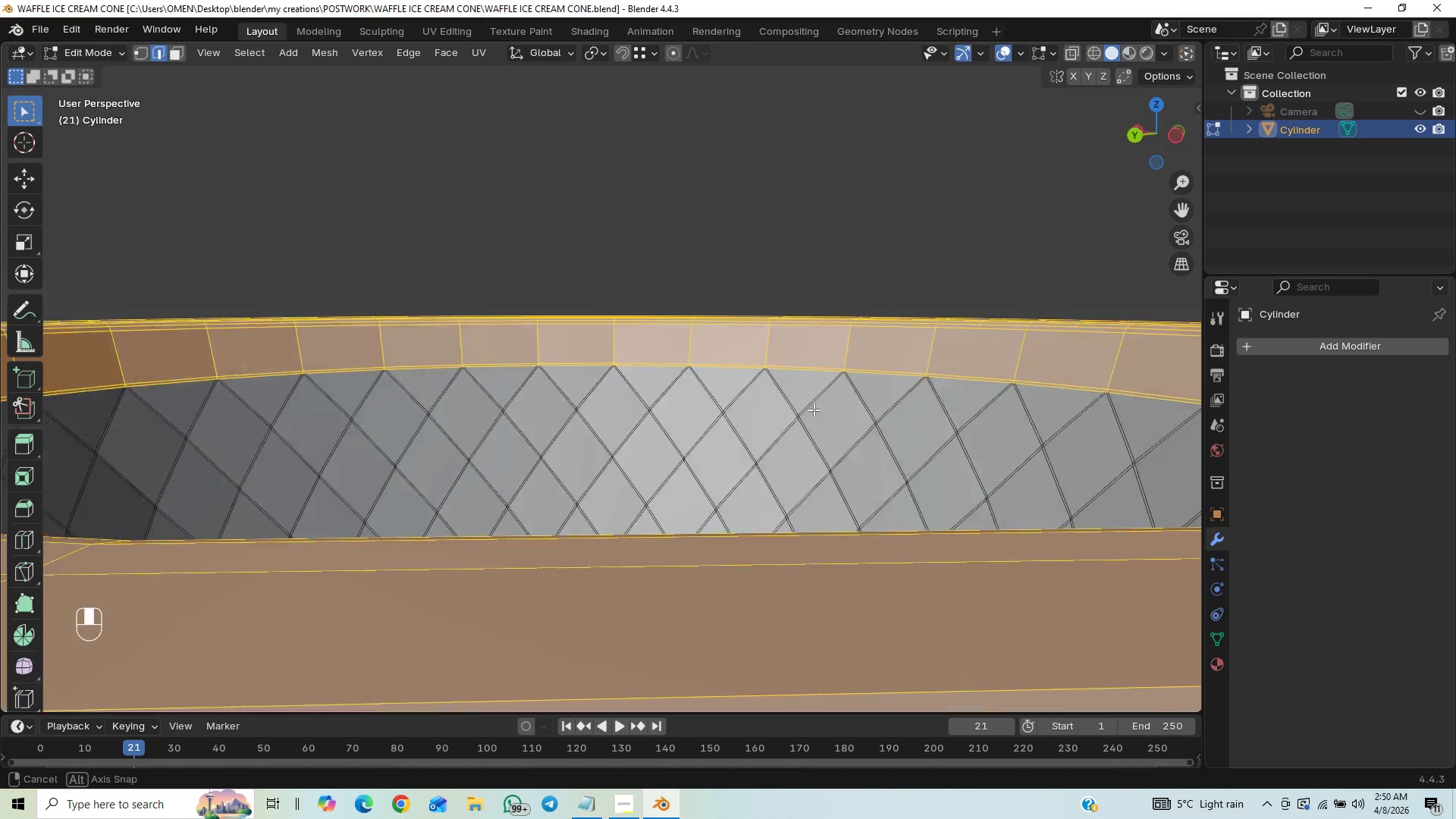 
hold_key(key=ControlLeft, duration=1.14)
 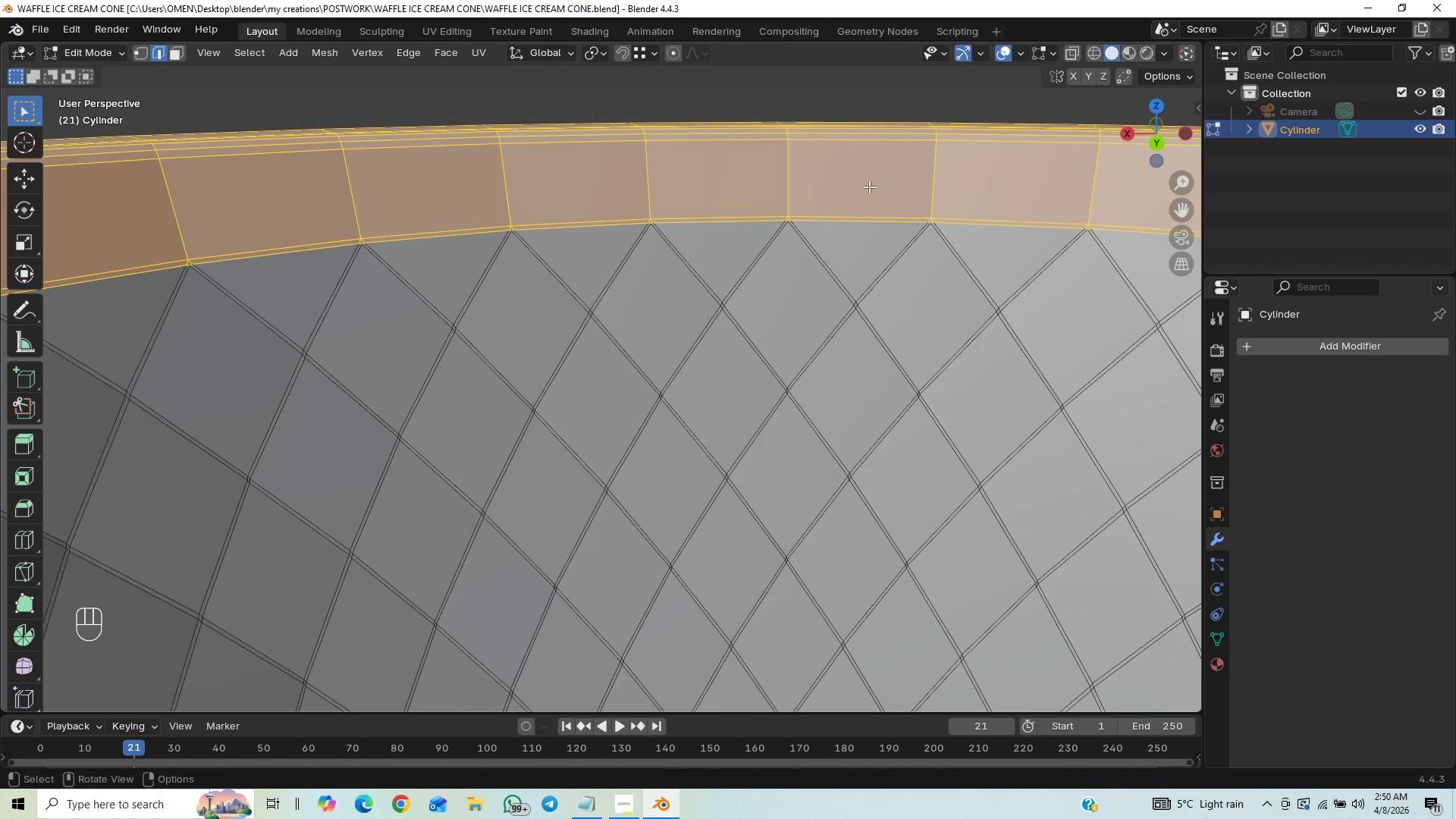 
hold_key(key=ShiftLeft, duration=0.7)
hold_key(key=ShiftLeft, duration=6.89)
hold_key(key=ControlLeft, duration=0.62)
scroll: coordinate [670, 417], scroll_direction: up, amount: 23.0
 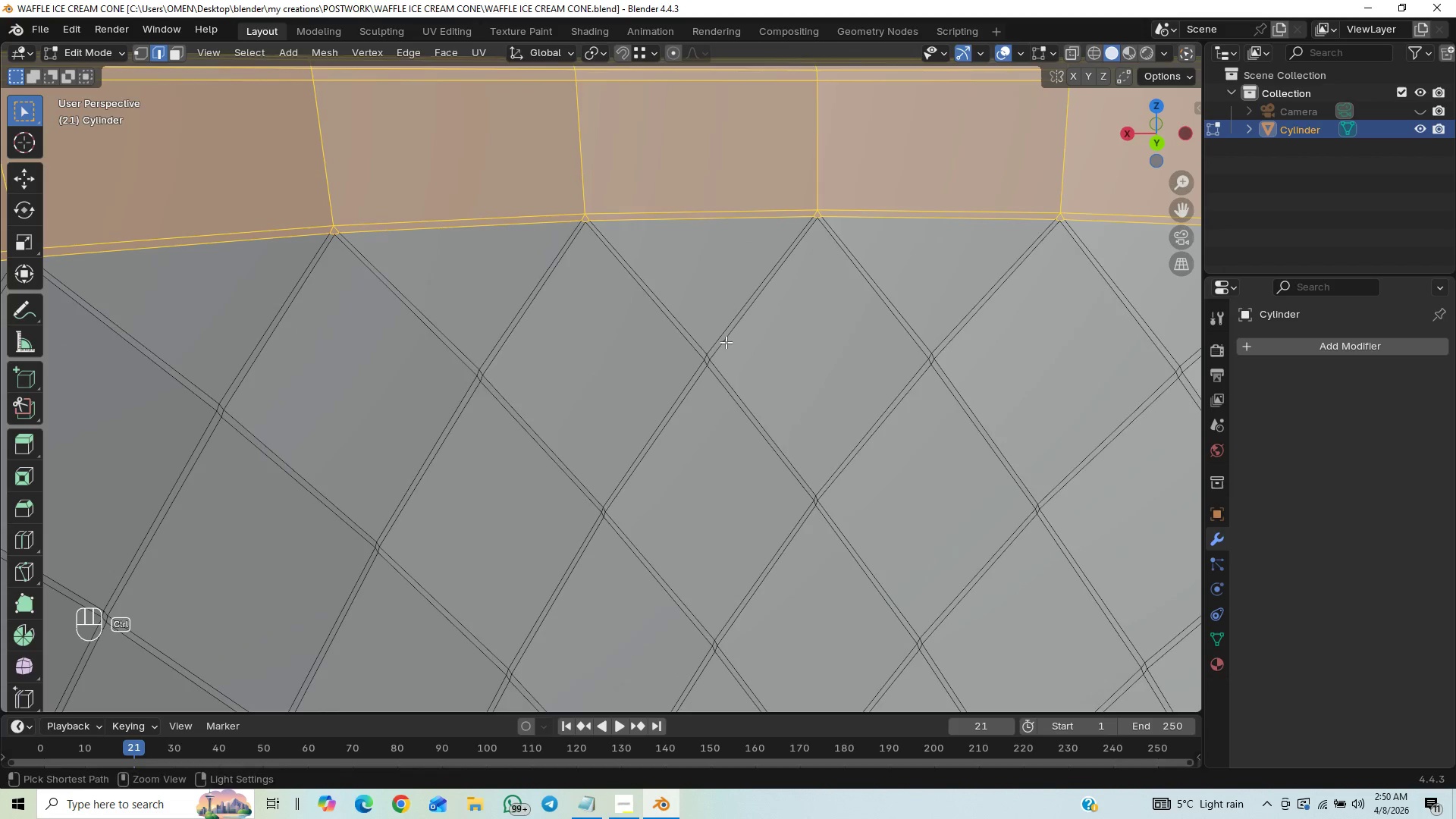 
hold_key(key=ControlLeft, duration=0.98)
 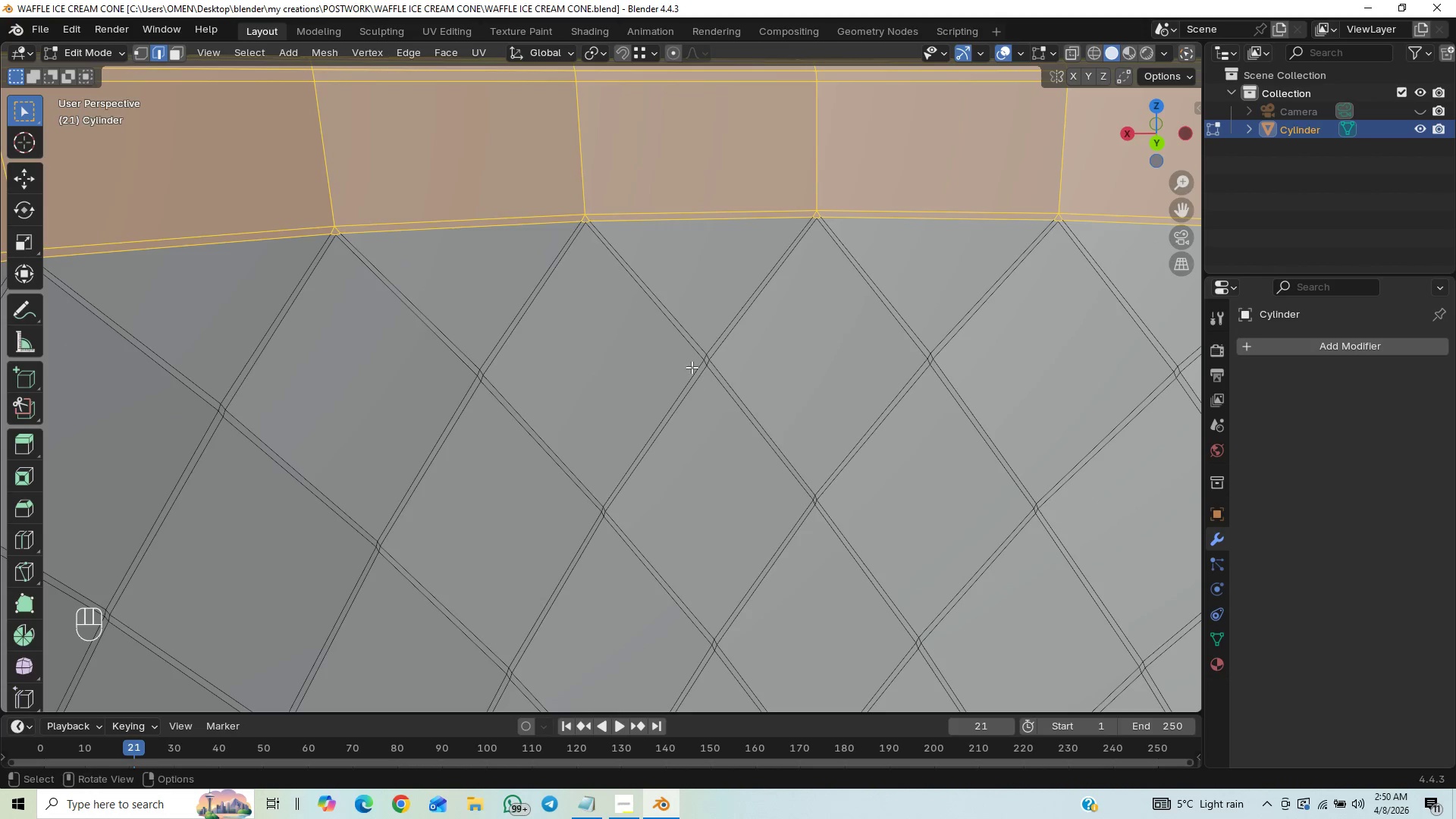 
hold_key(key=ControlLeft, duration=0.67)
 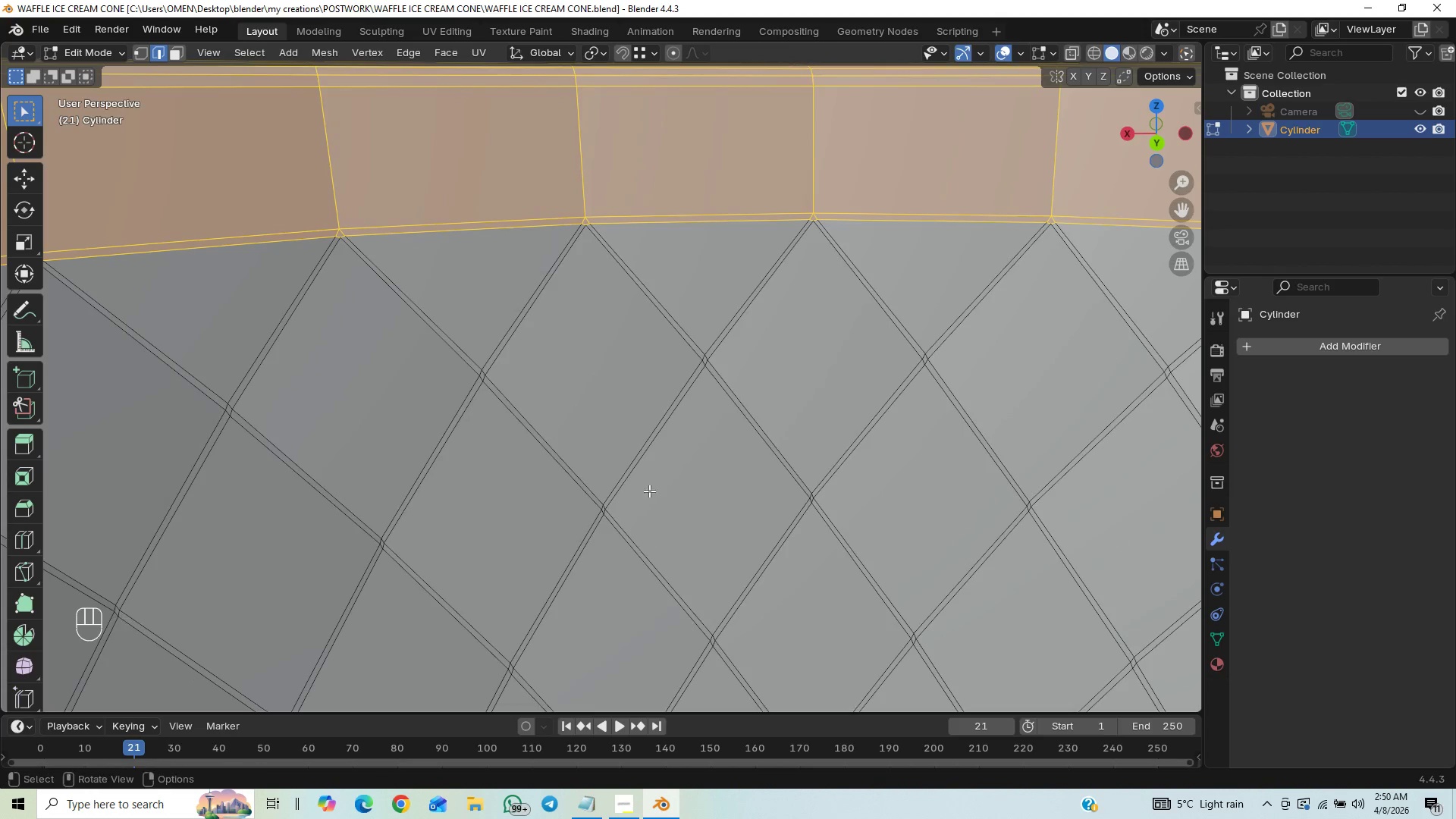 
hold_key(key=ControlLeft, duration=0.41)
 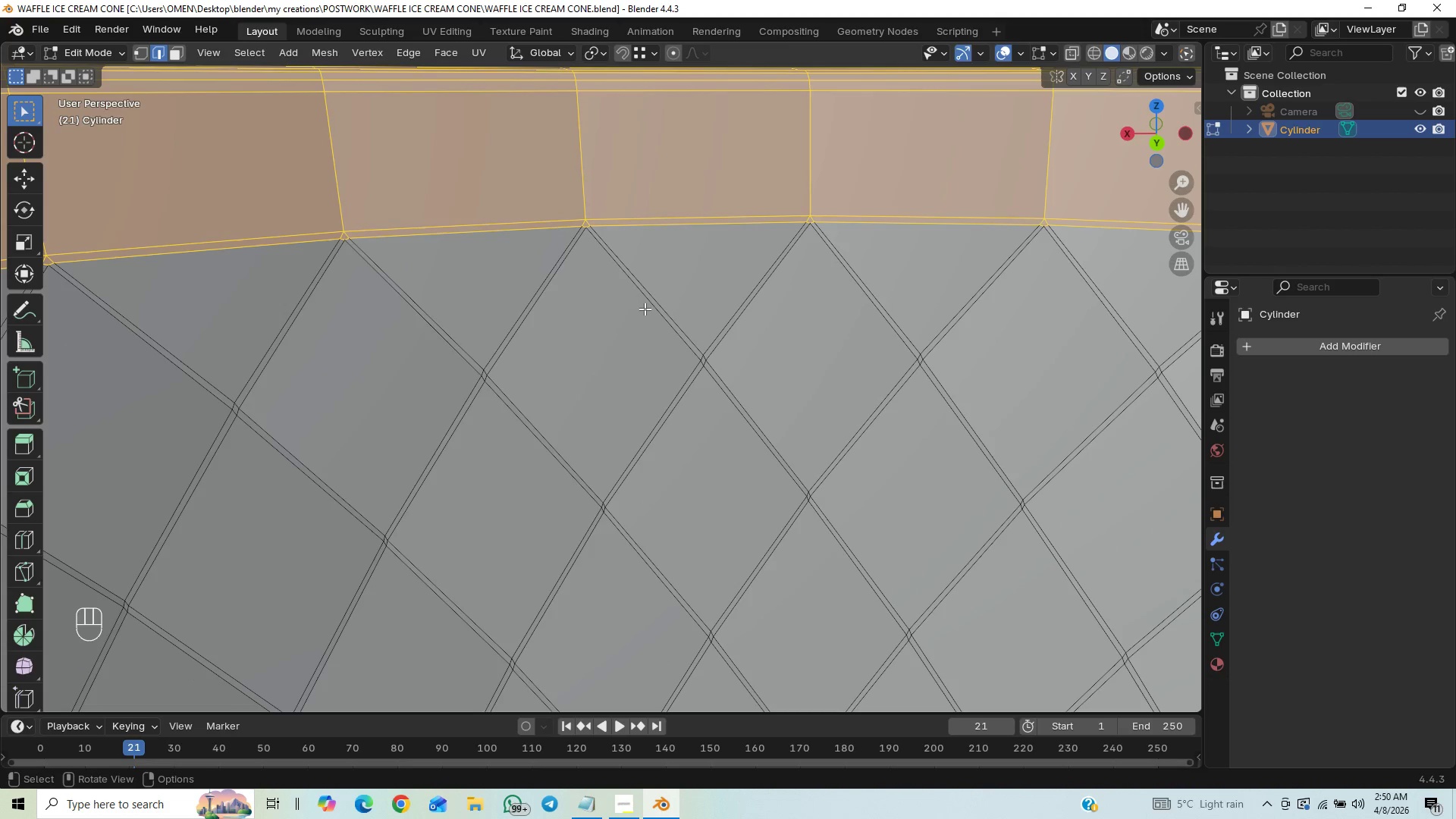 
hold_key(key=ControlLeft, duration=0.47)
 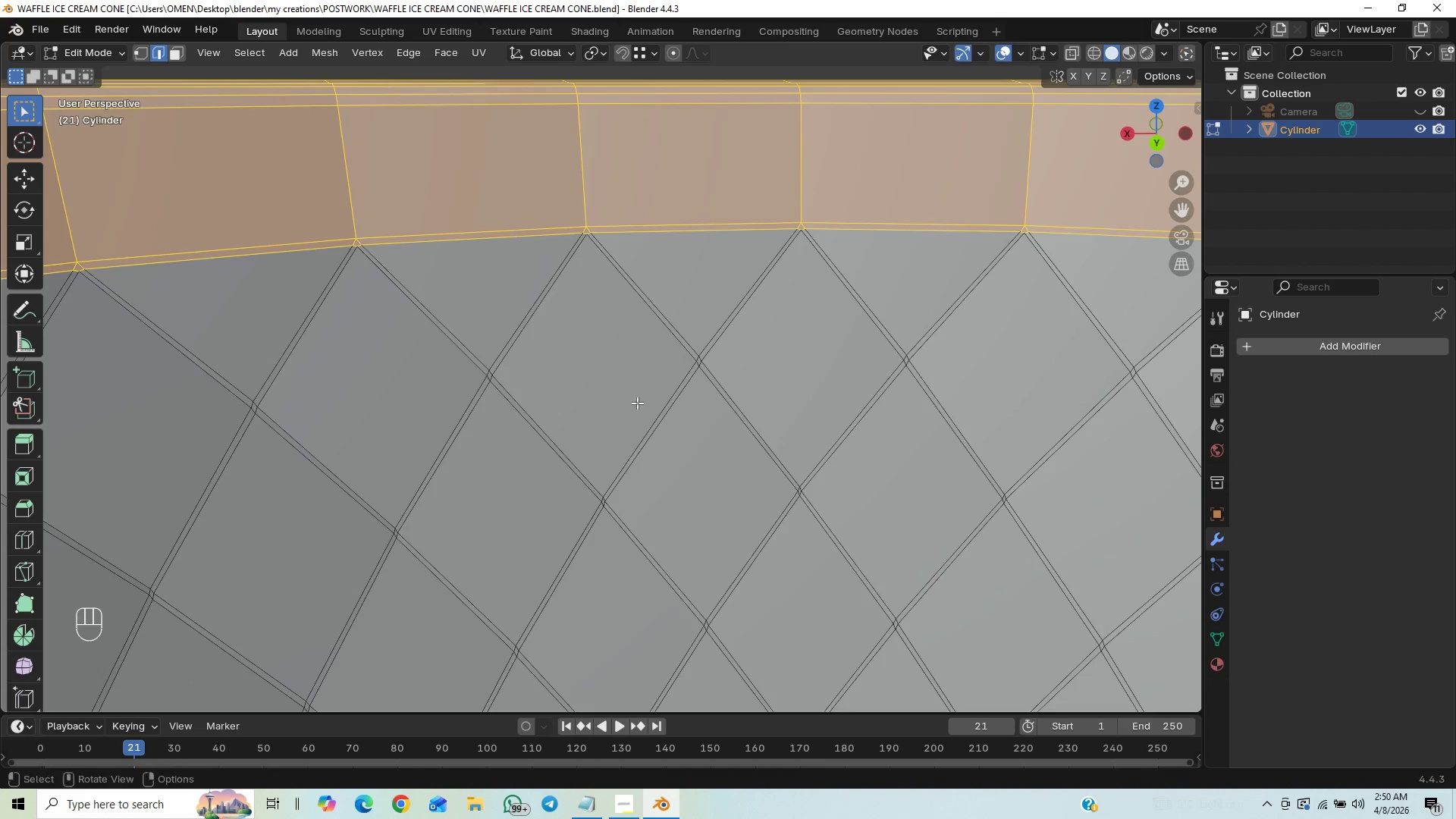 
hold_key(key=ControlLeft, duration=0.36)
 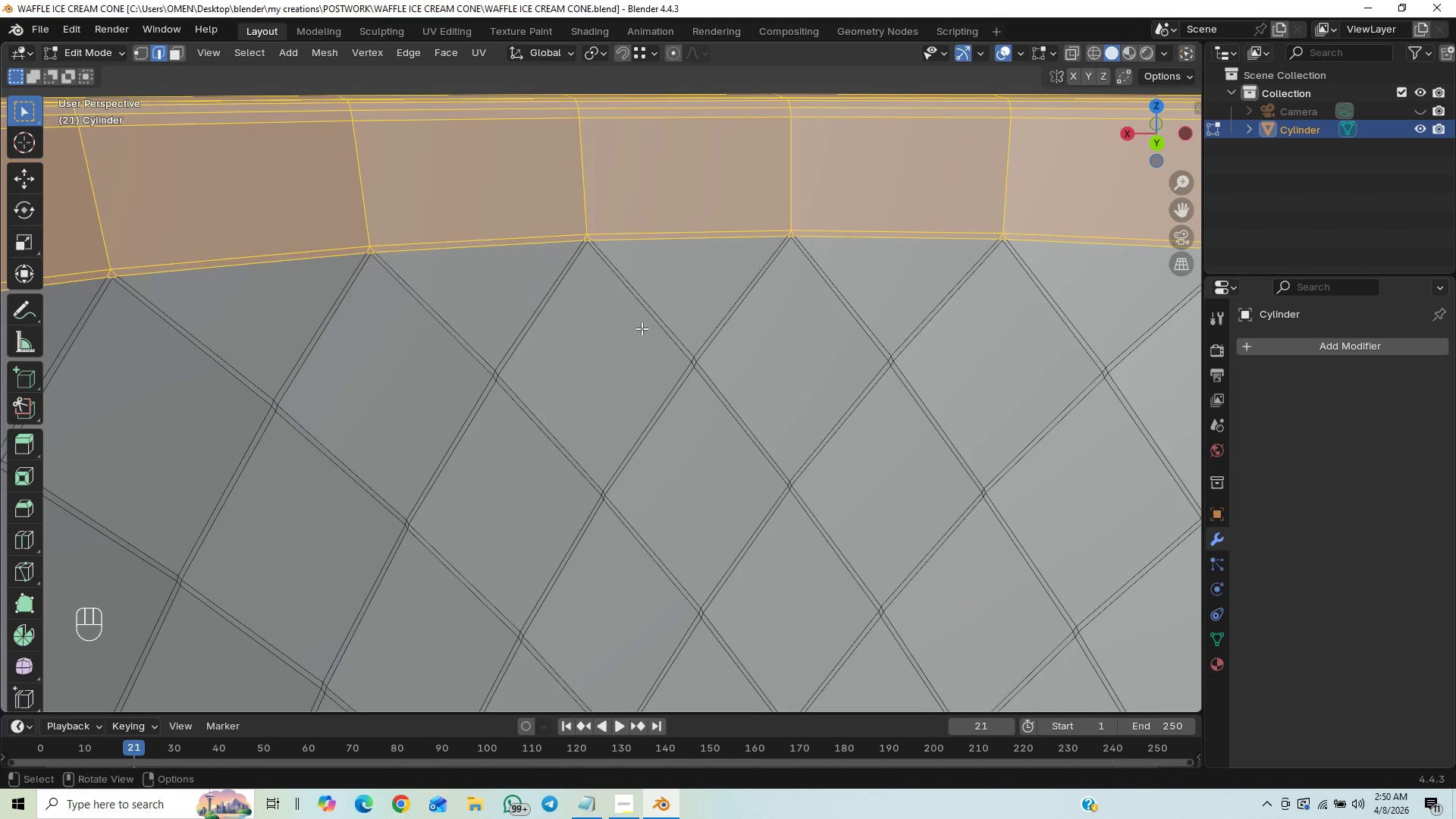 
hold_key(key=ControlLeft, duration=0.34)
 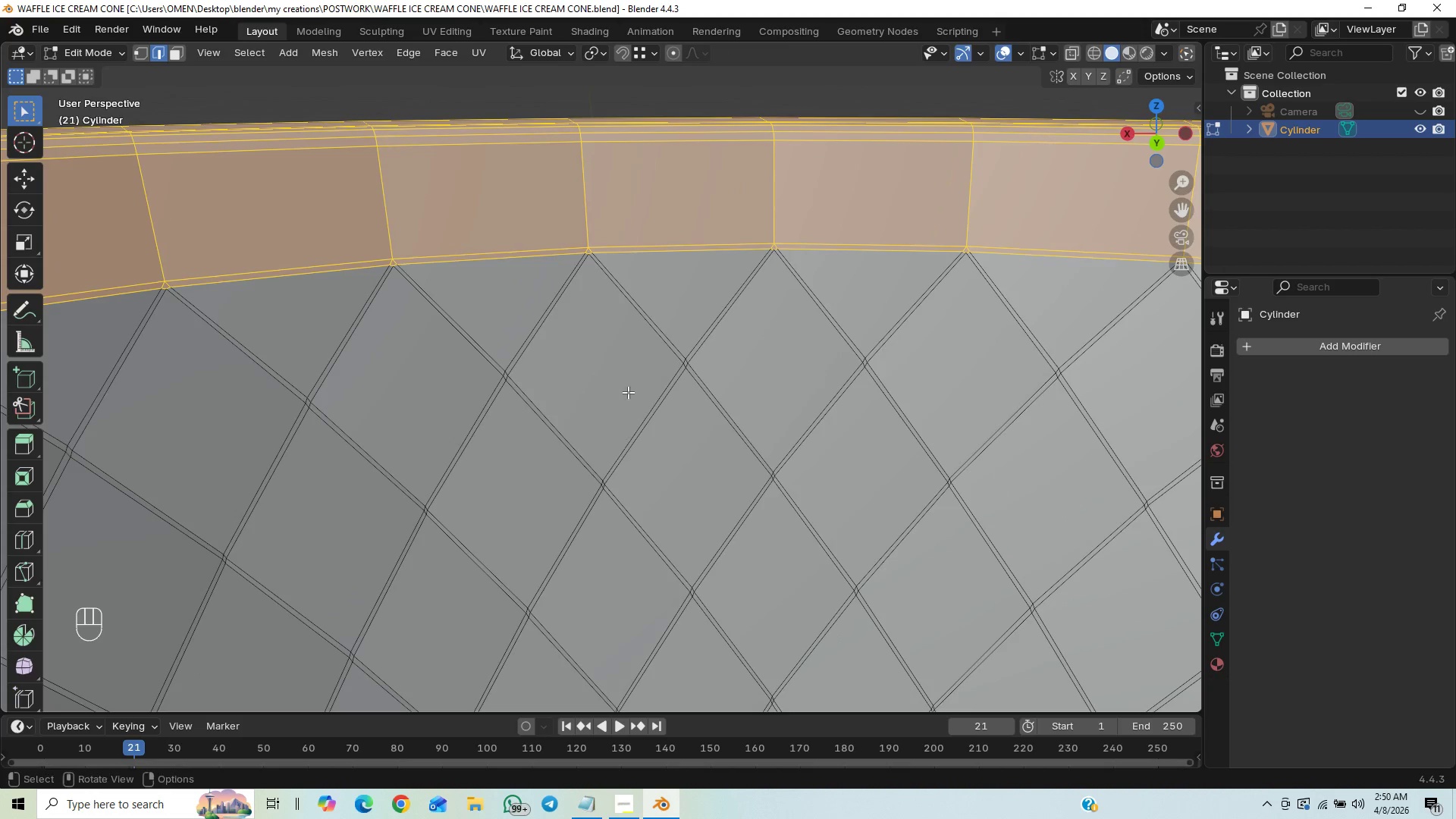 
key(Control+ControlLeft)
 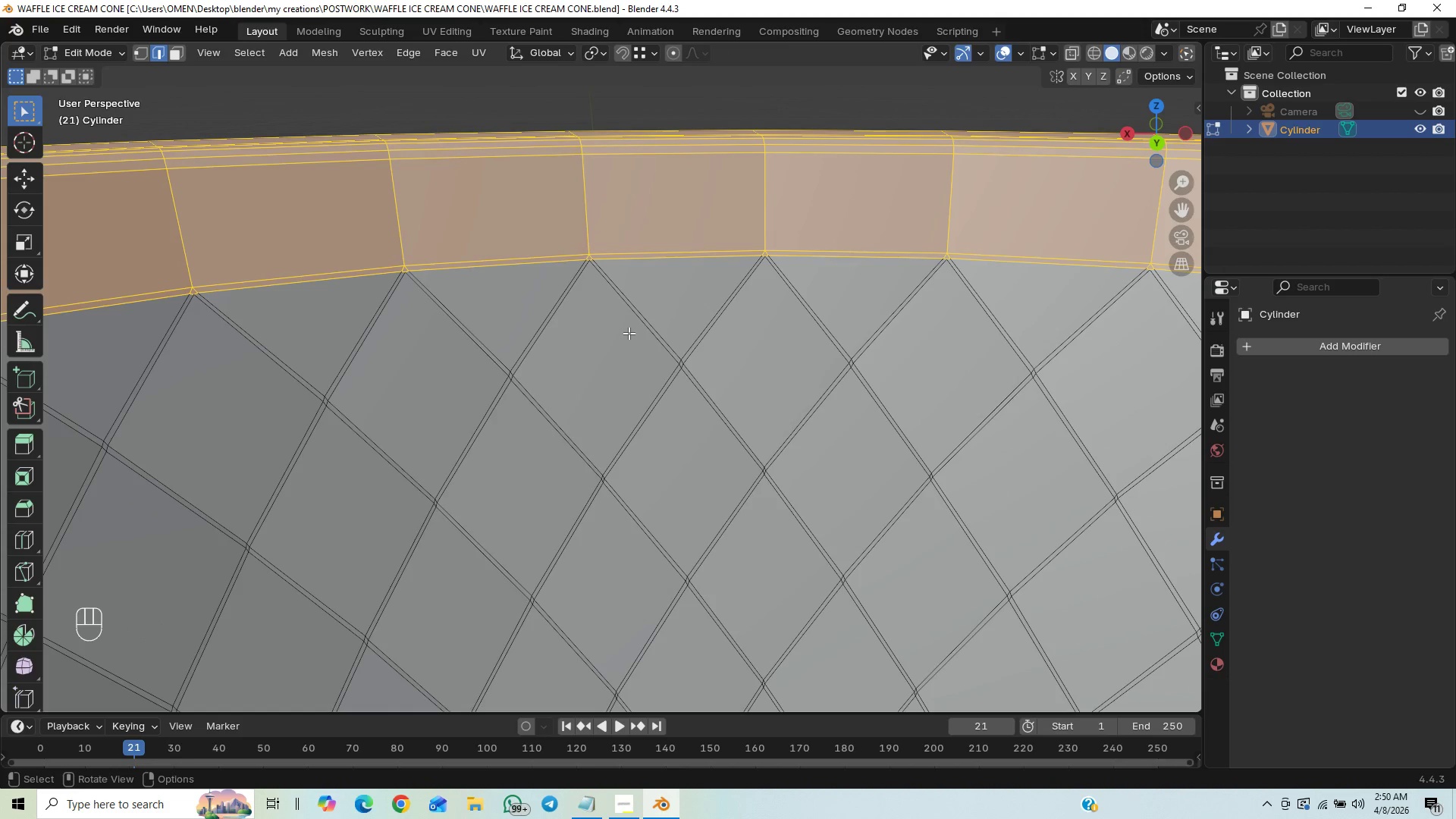 
hold_key(key=ShiftLeft, duration=0.7)
 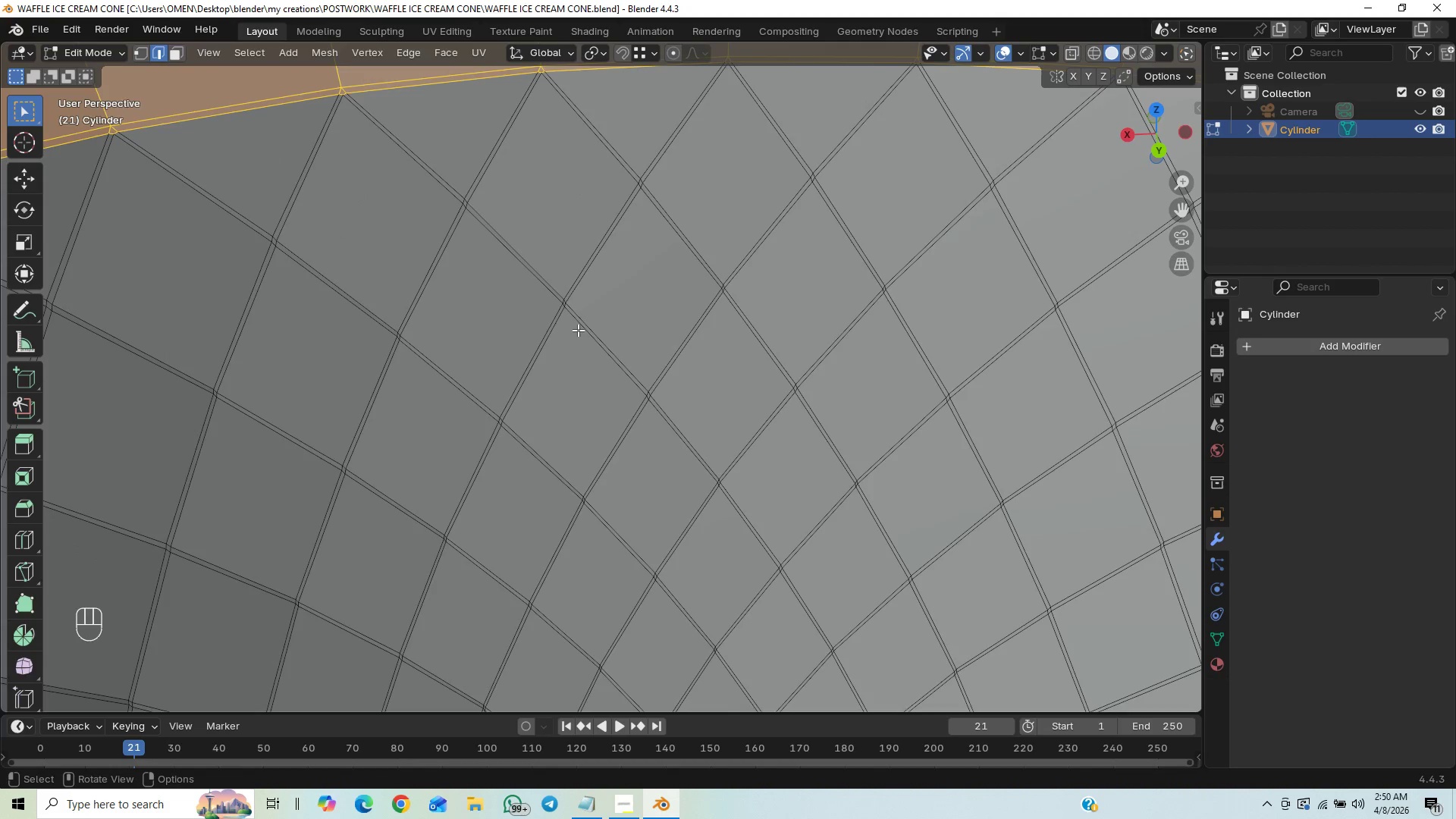 
hold_key(key=ShiftLeft, duration=5.12)
scroll: coordinate [570, 312], scroll_direction: down, amount: 13.0
 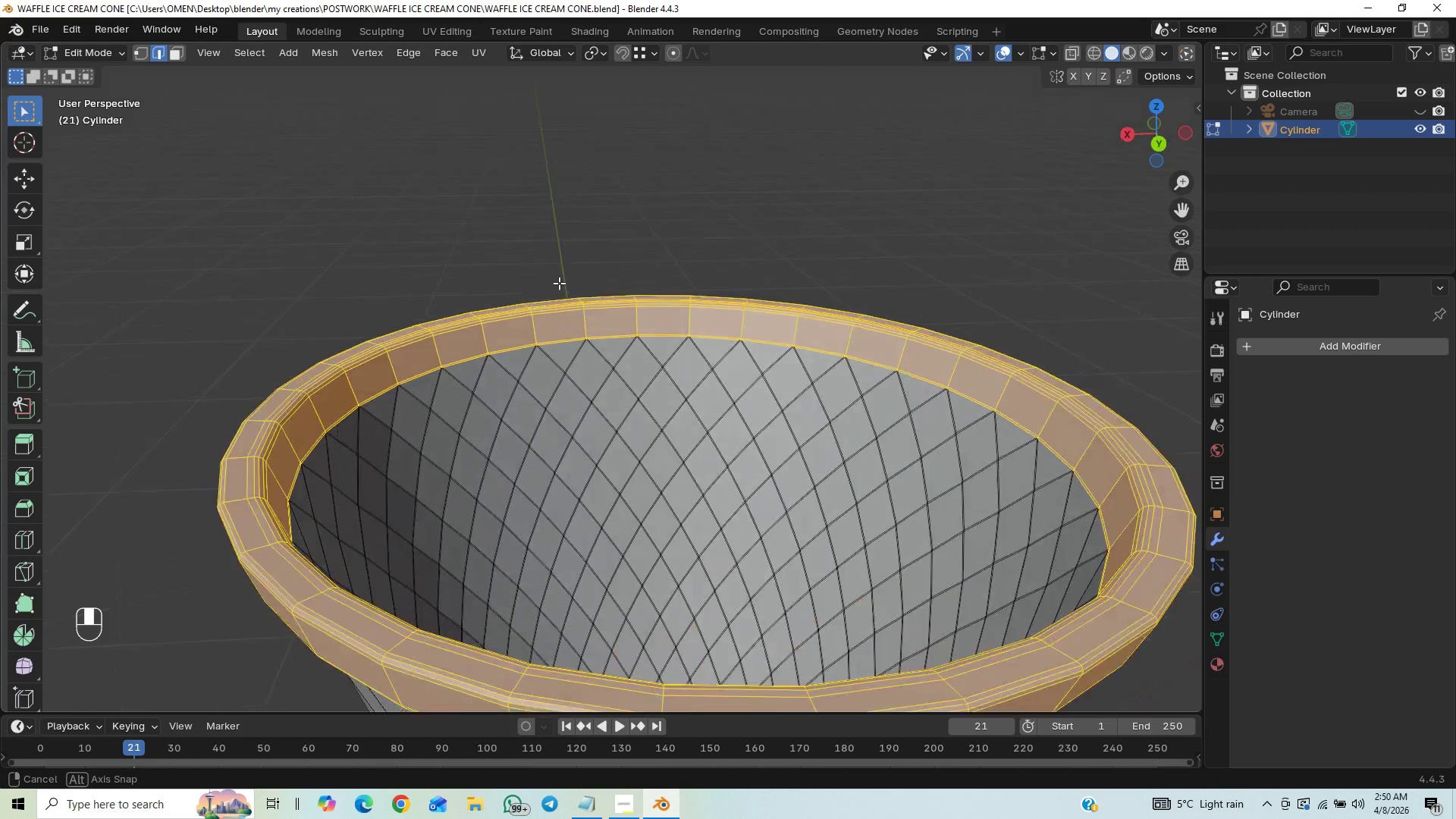 
hold_key(key=ControlLeft, duration=0.58)
 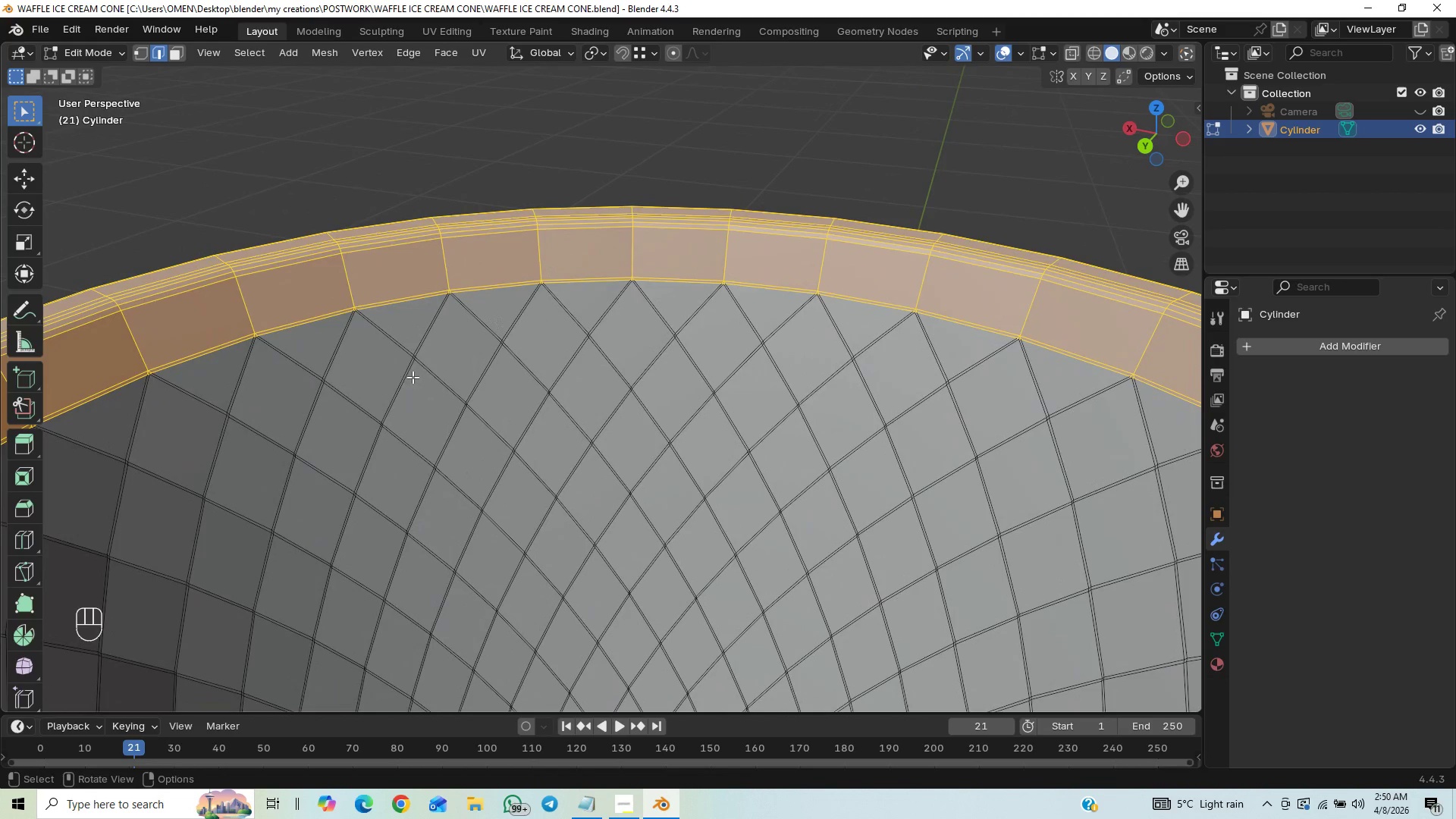 
hold_key(key=ShiftLeft, duration=0.53)
 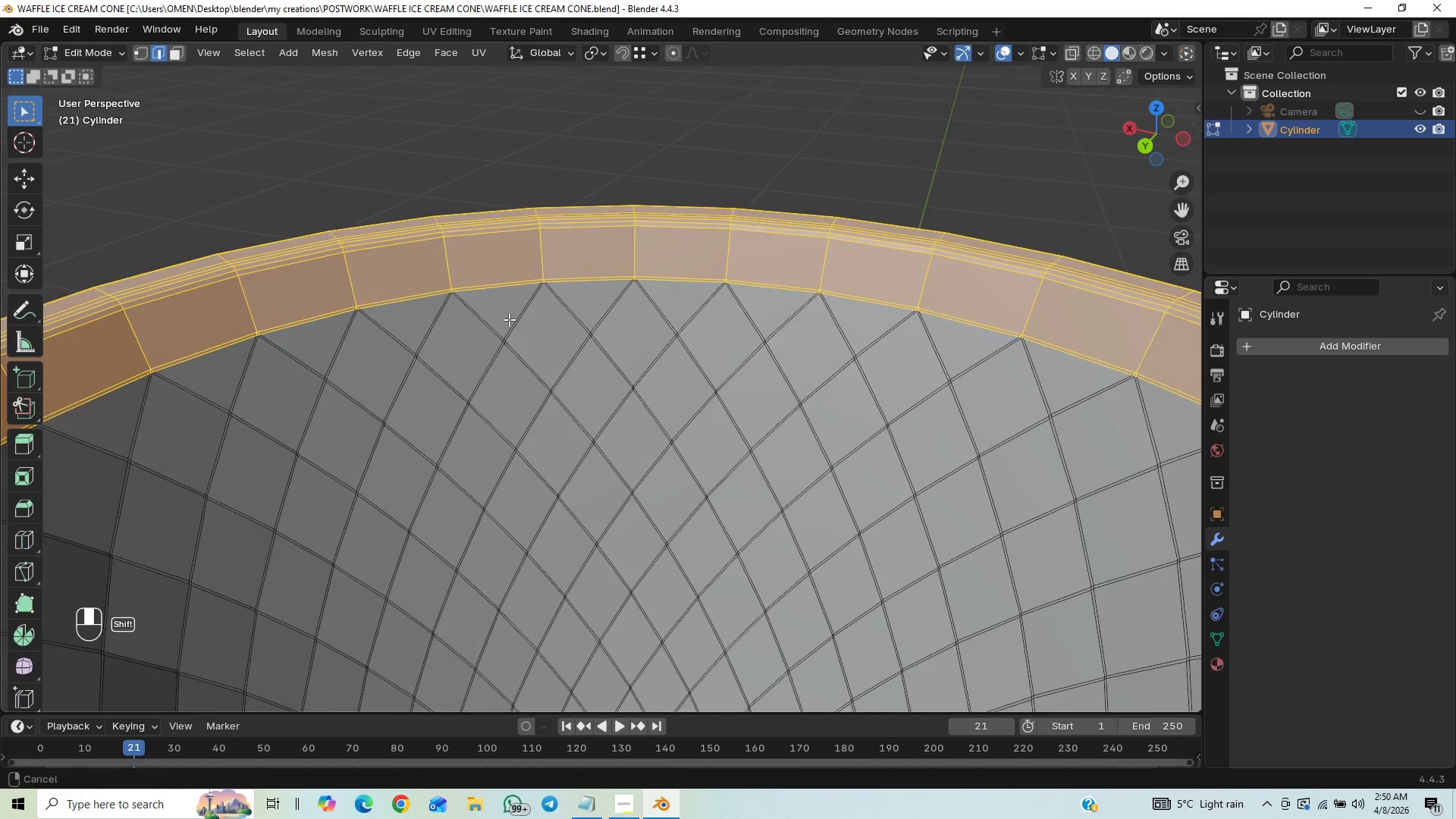 
hold_key(key=ShiftLeft, duration=0.92)
 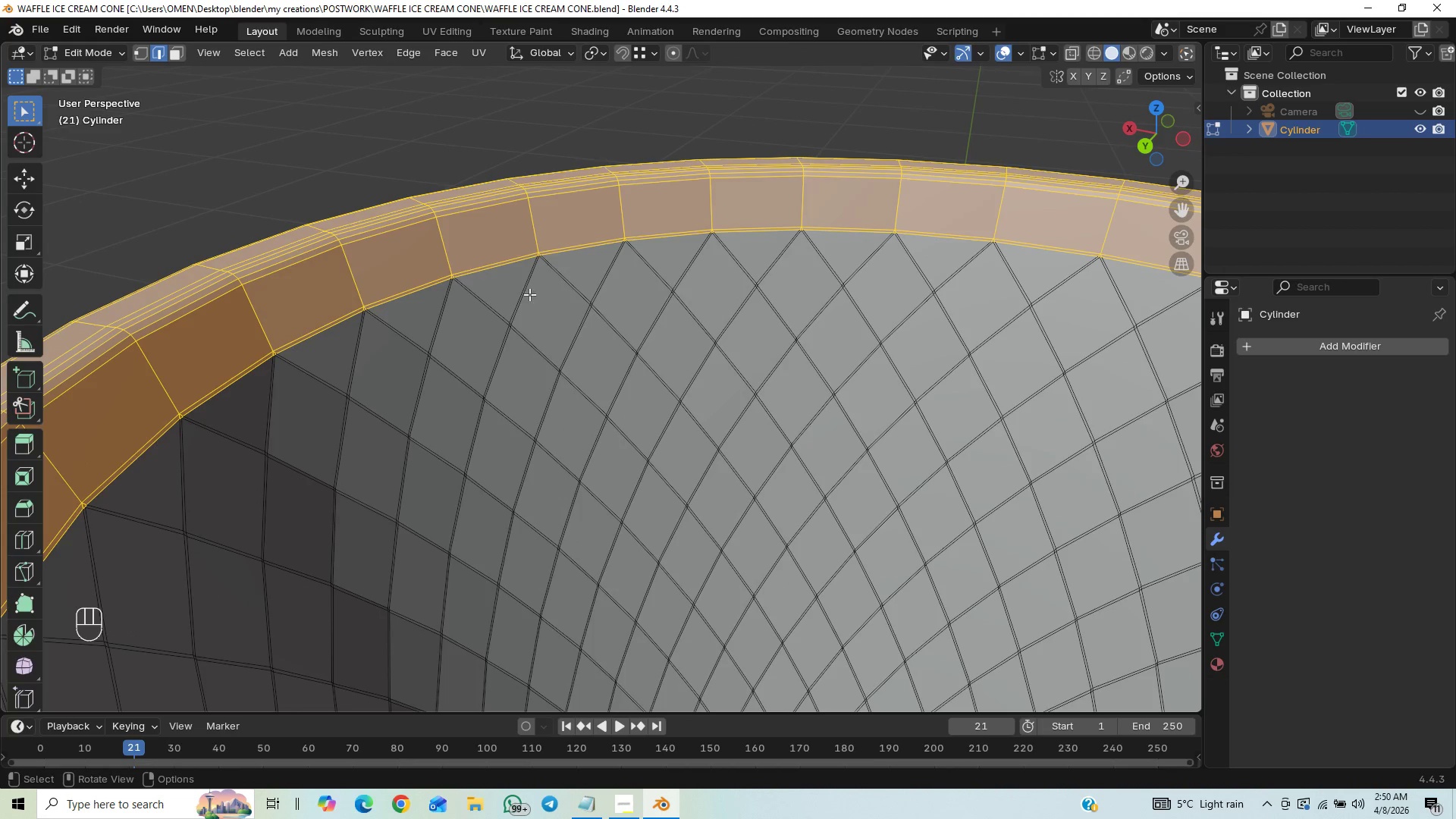 
hold_key(key=ShiftLeft, duration=0.48)
 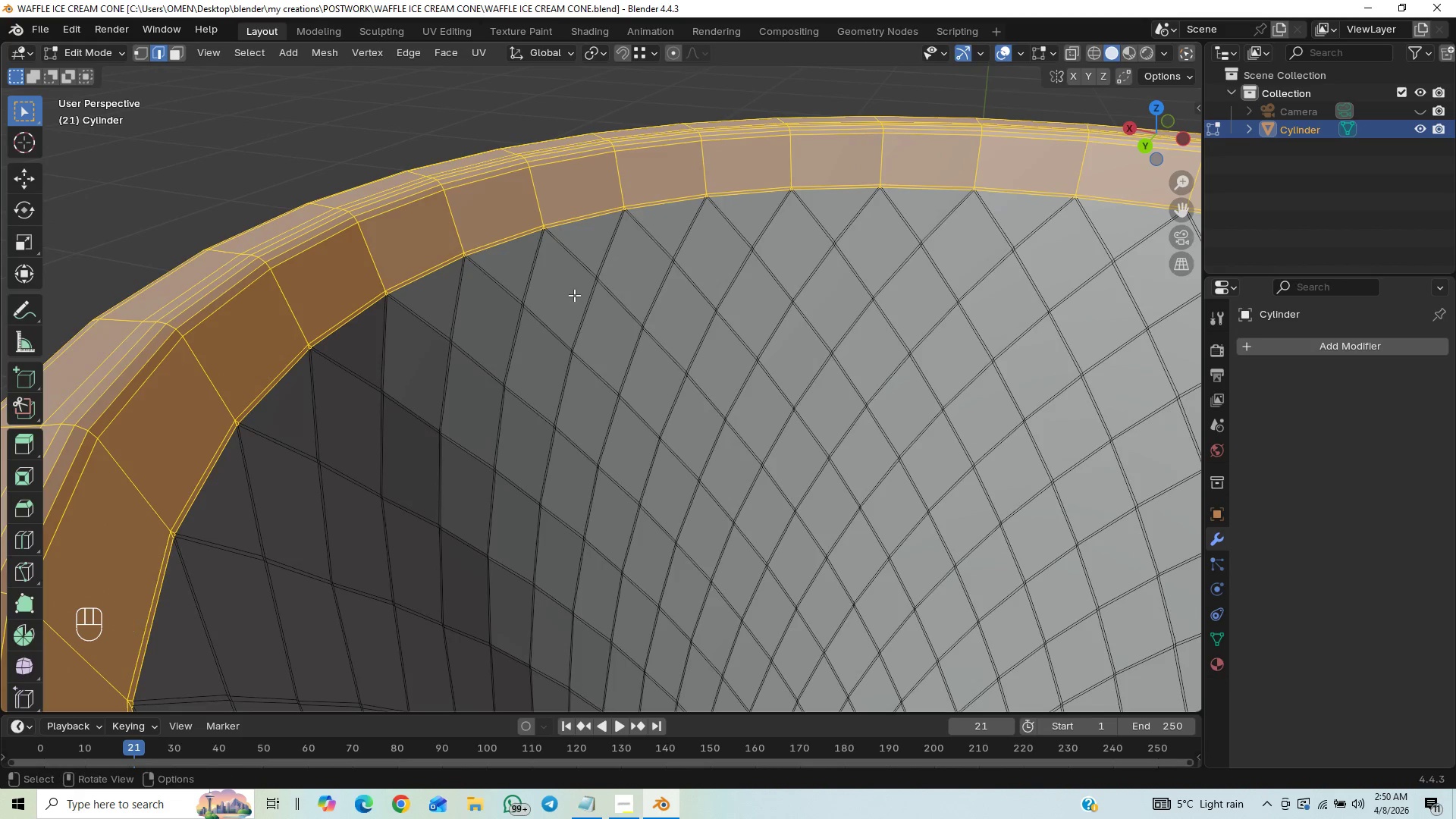 
hold_key(key=ControlLeft, duration=0.39)
 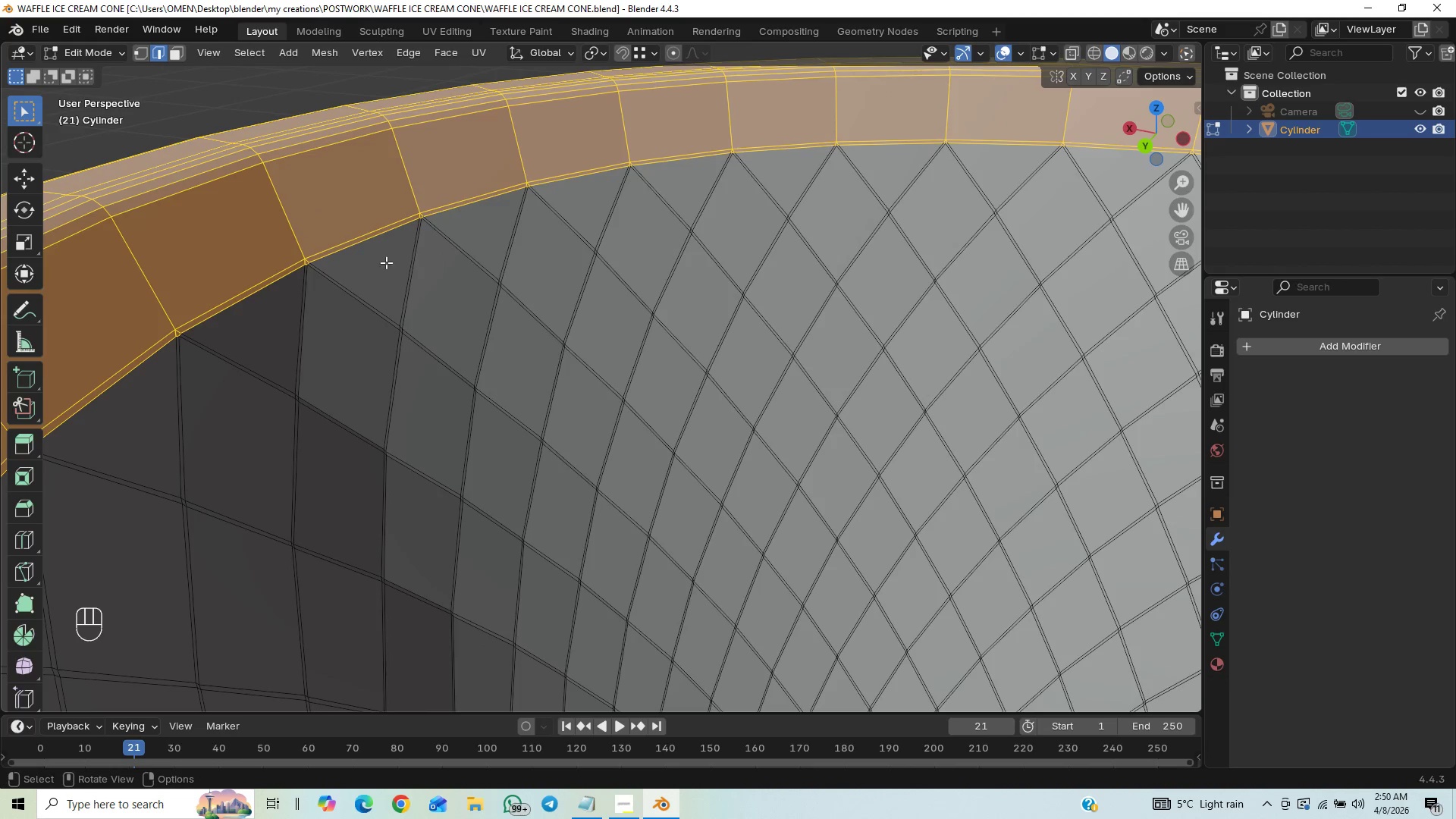 
key(Shift+ShiftLeft)
 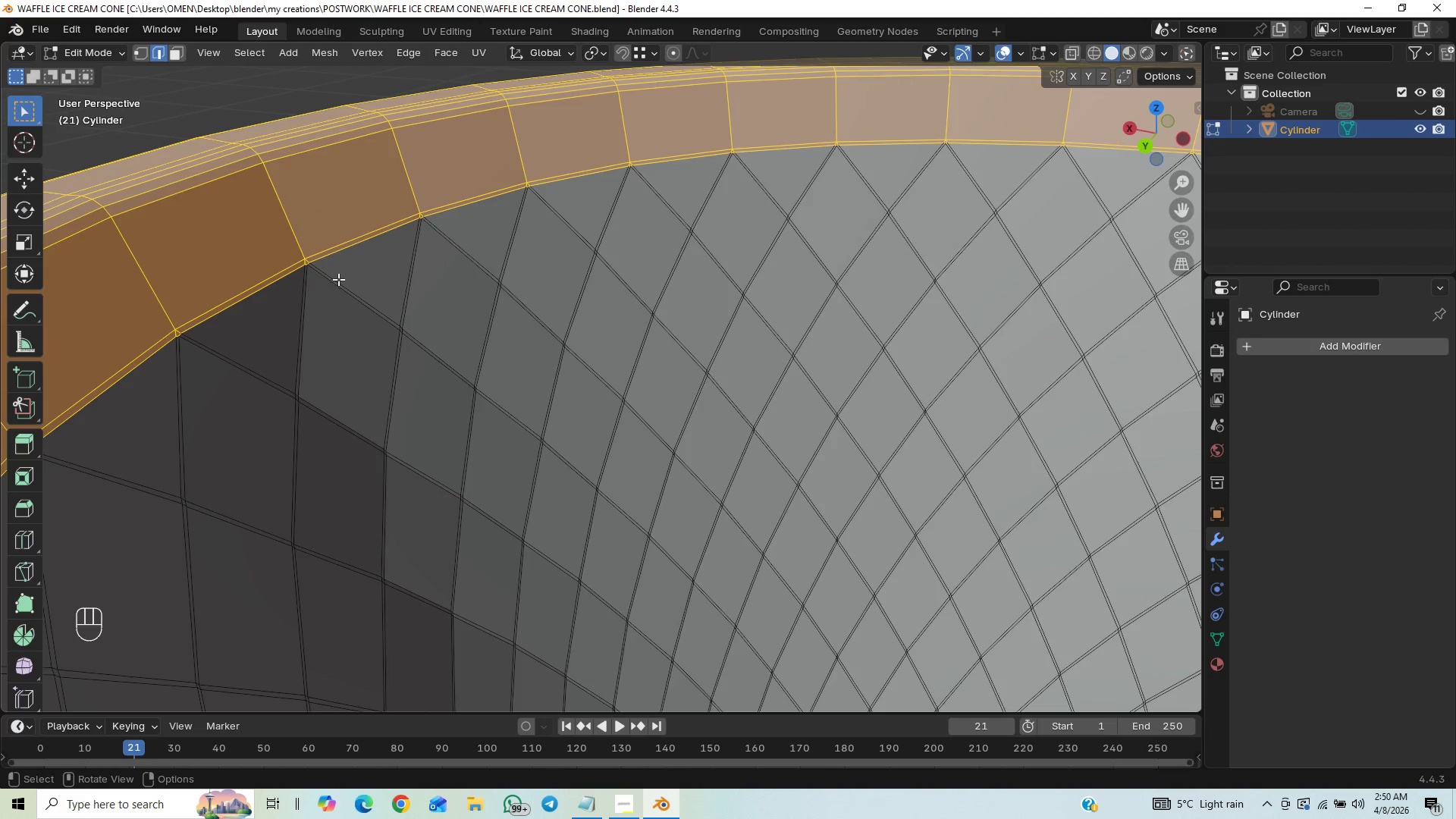 
hold_key(key=ShiftLeft, duration=0.45)
 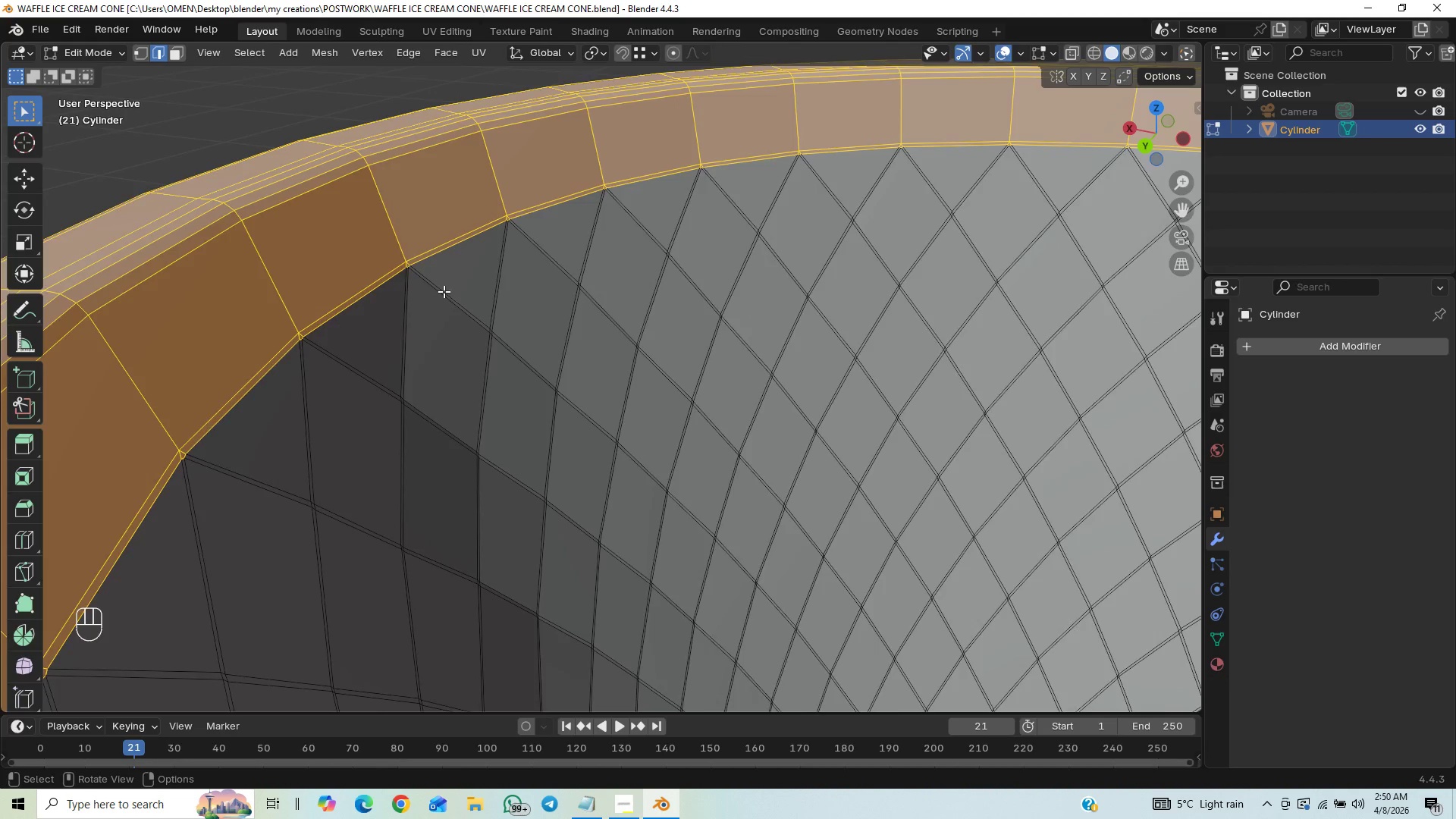 
scroll: coordinate [444, 292], scroll_direction: up, amount: 1.0
 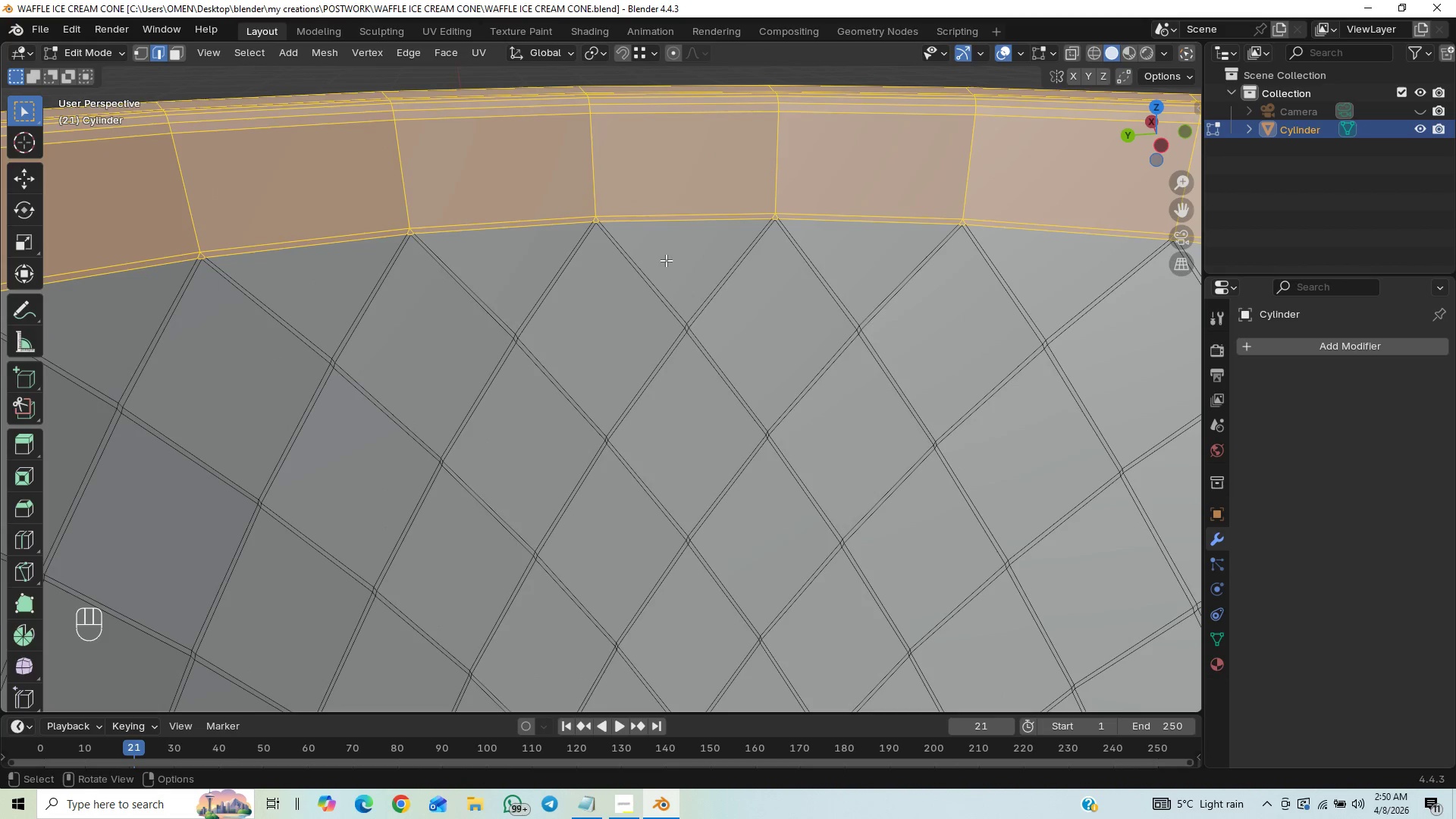 
hold_key(key=ControlLeft, duration=0.47)
 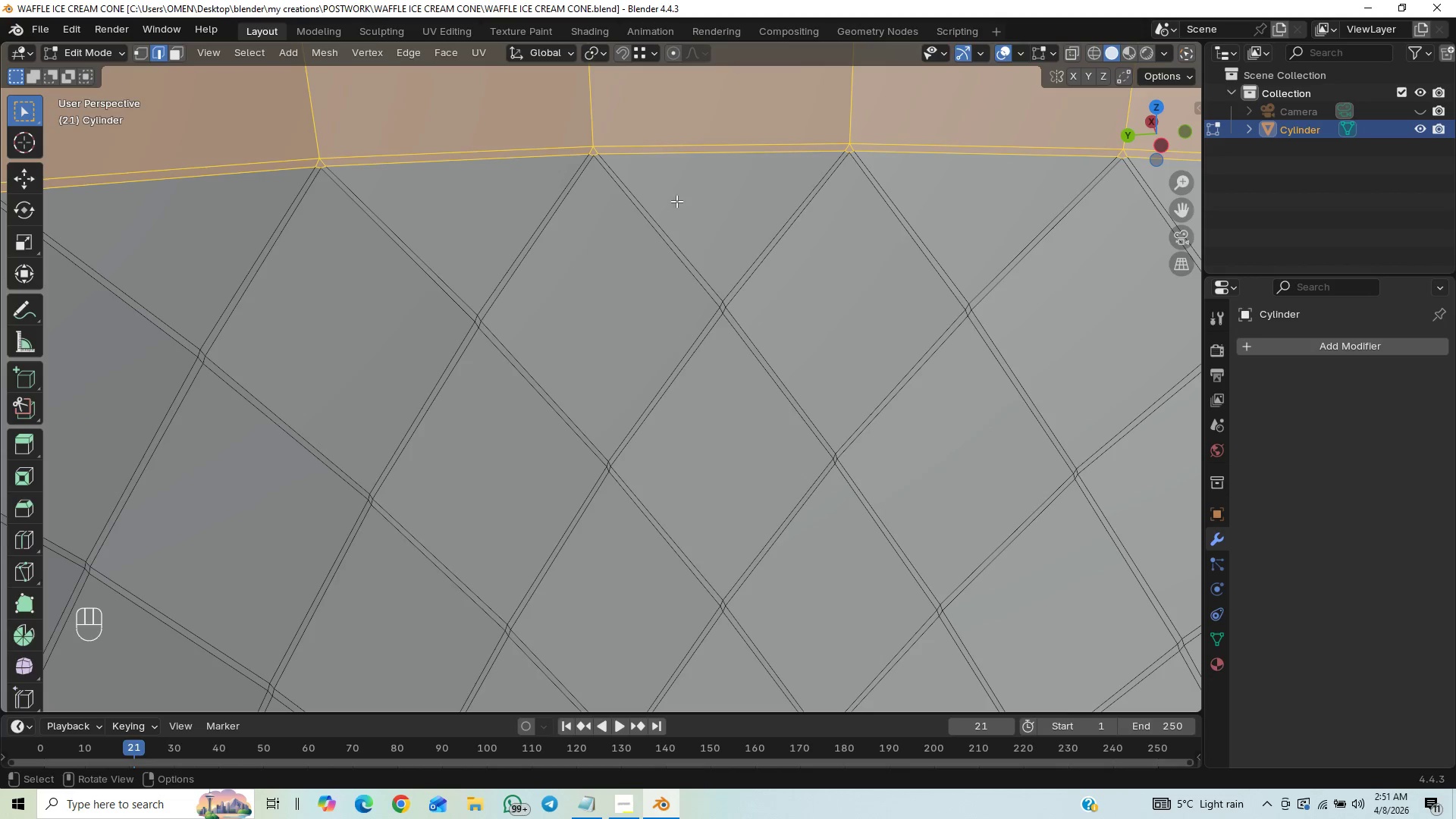 
hold_key(key=ShiftLeft, duration=0.42)
 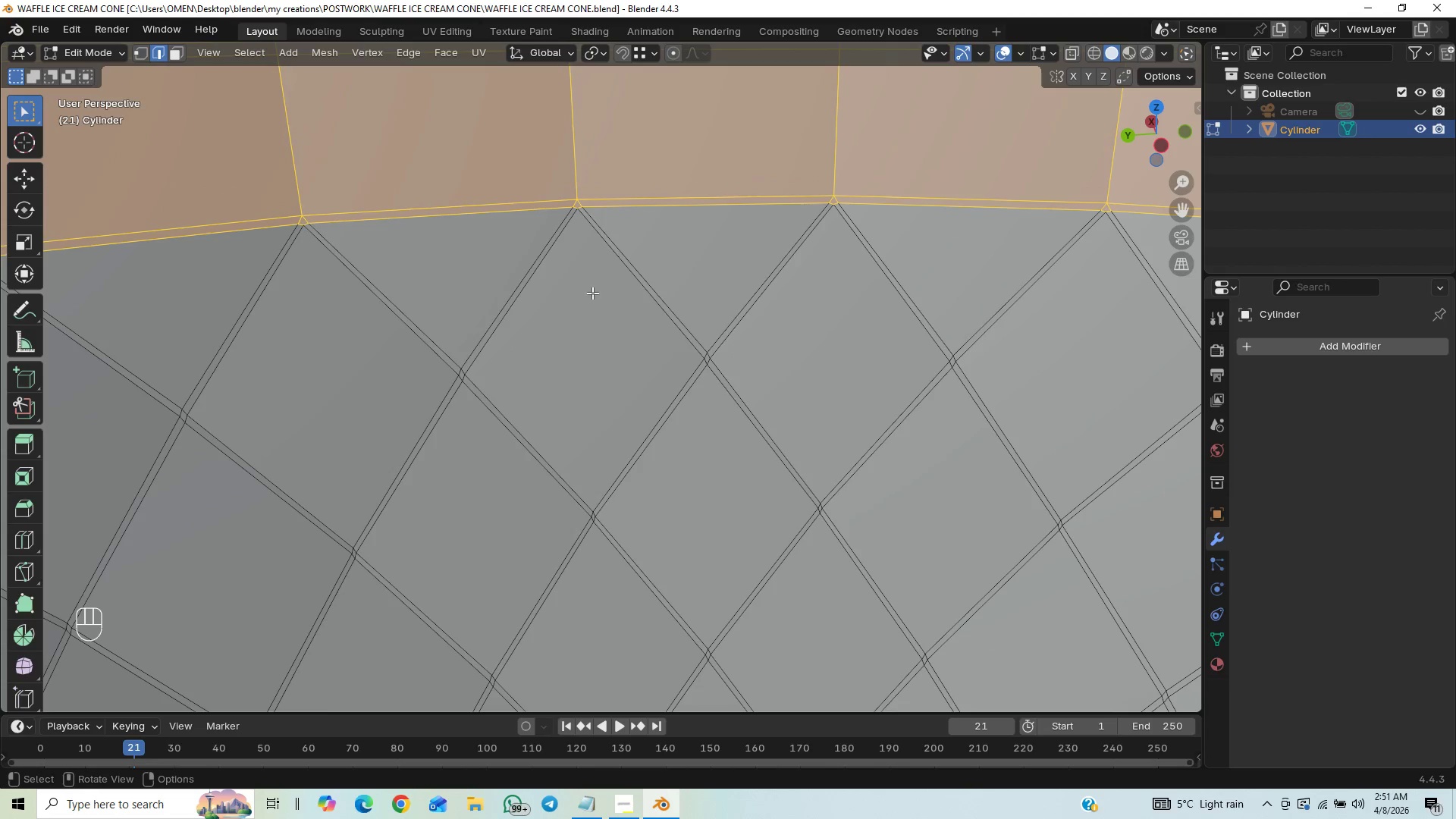 
key(Control+ControlLeft)
 